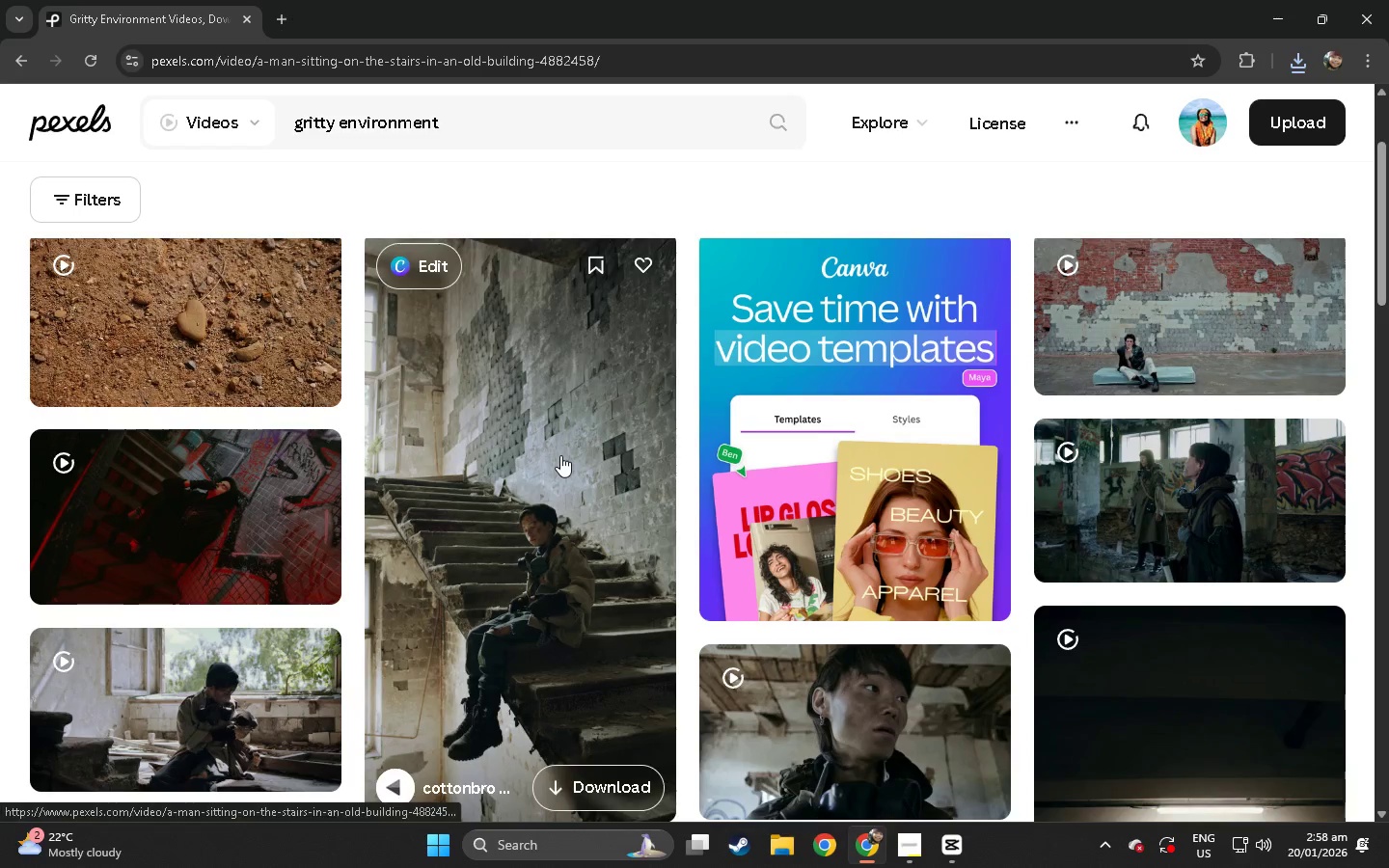 
scroll: coordinate [565, 453], scroll_direction: down, amount: 64.0
 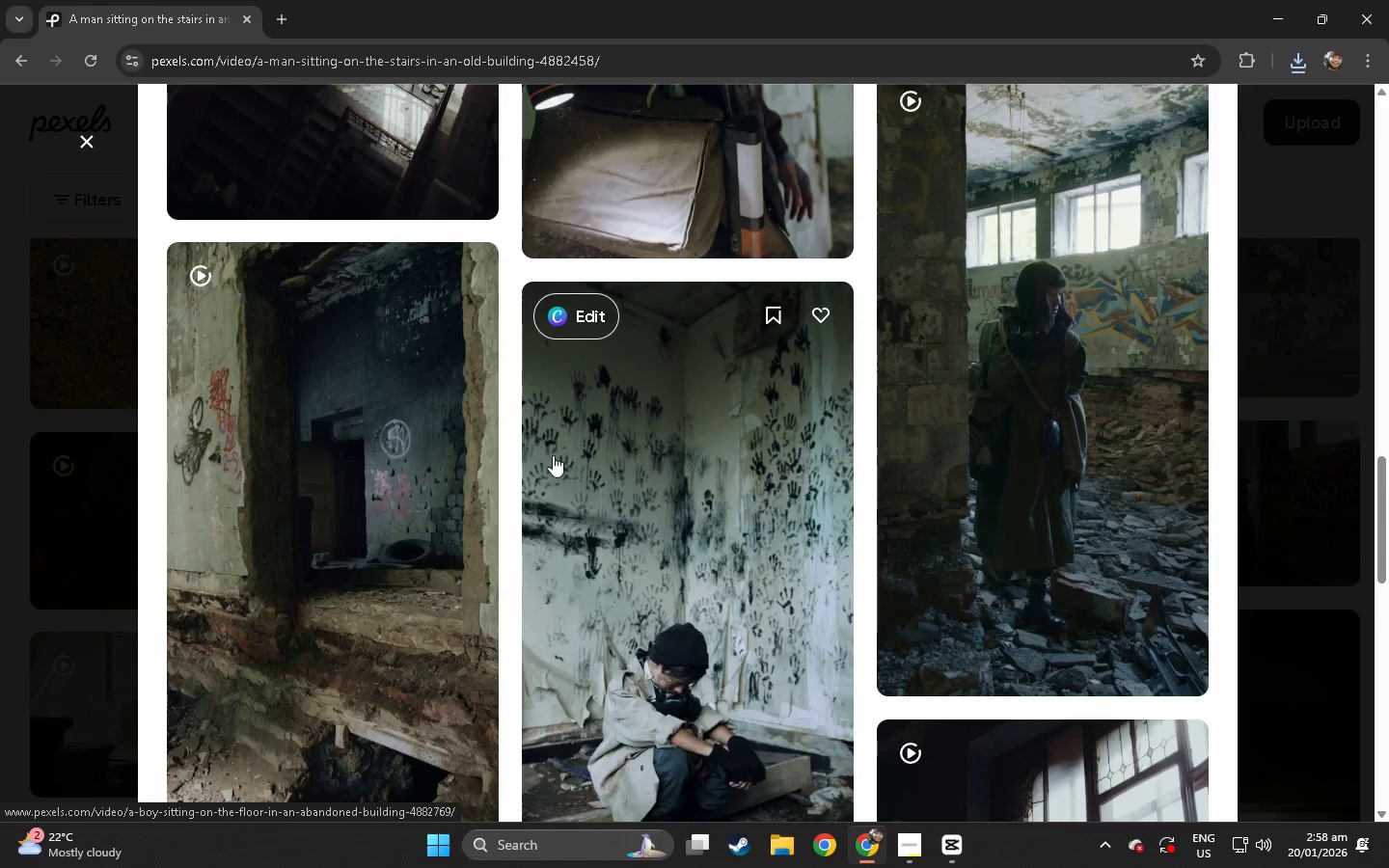 
left_click([359, 496])
 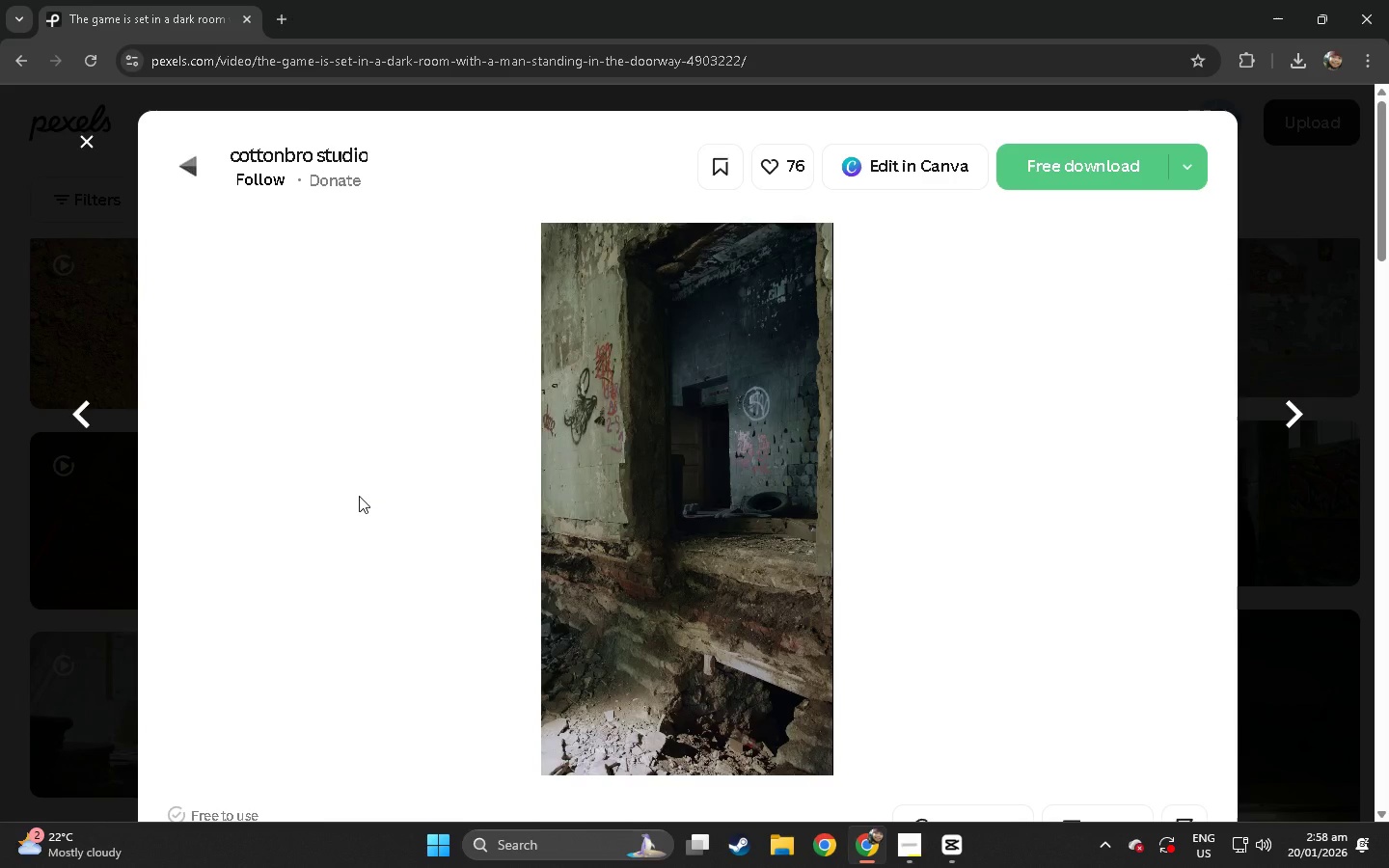 
wait(10.16)
 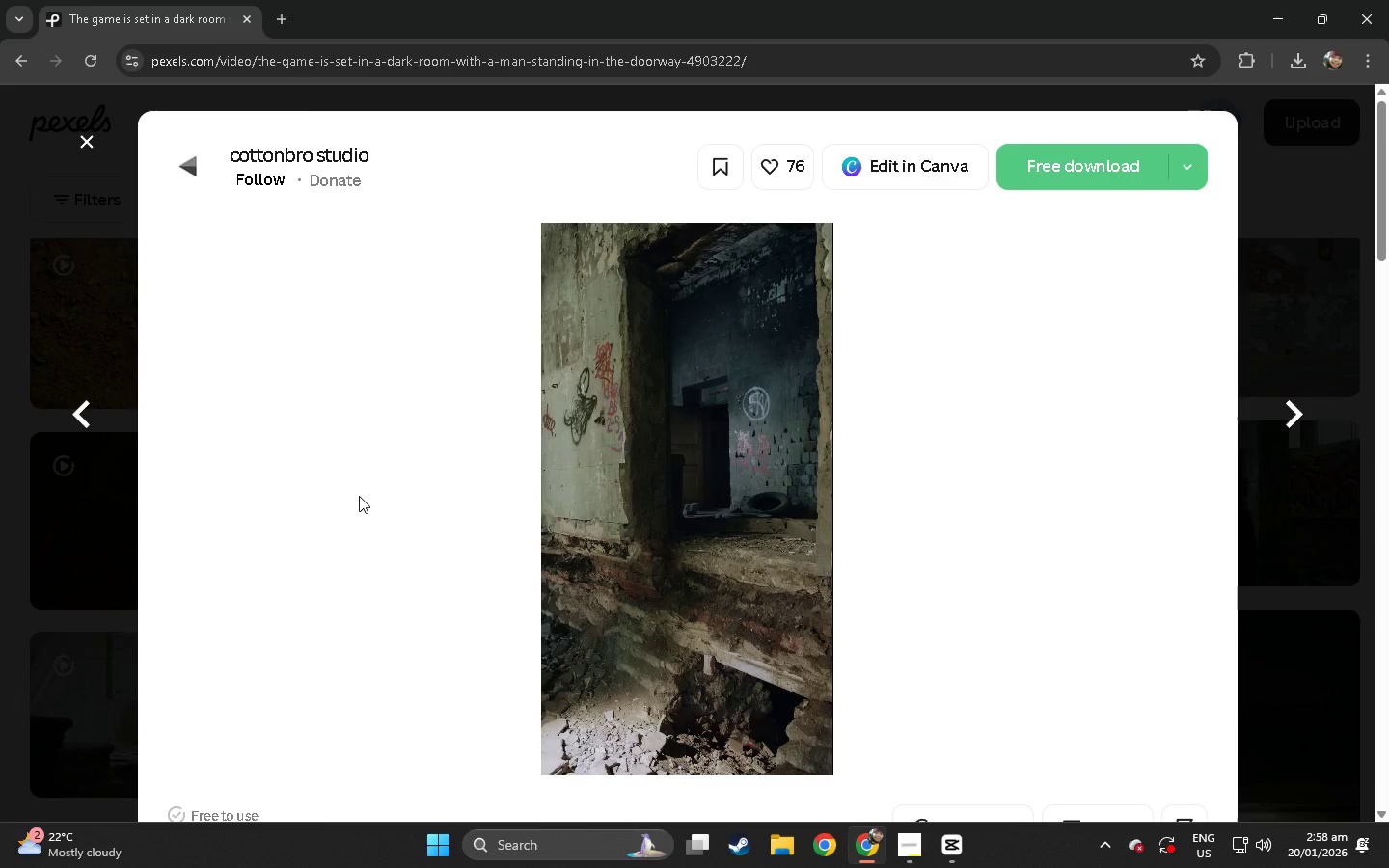 
left_click([36, 524])
 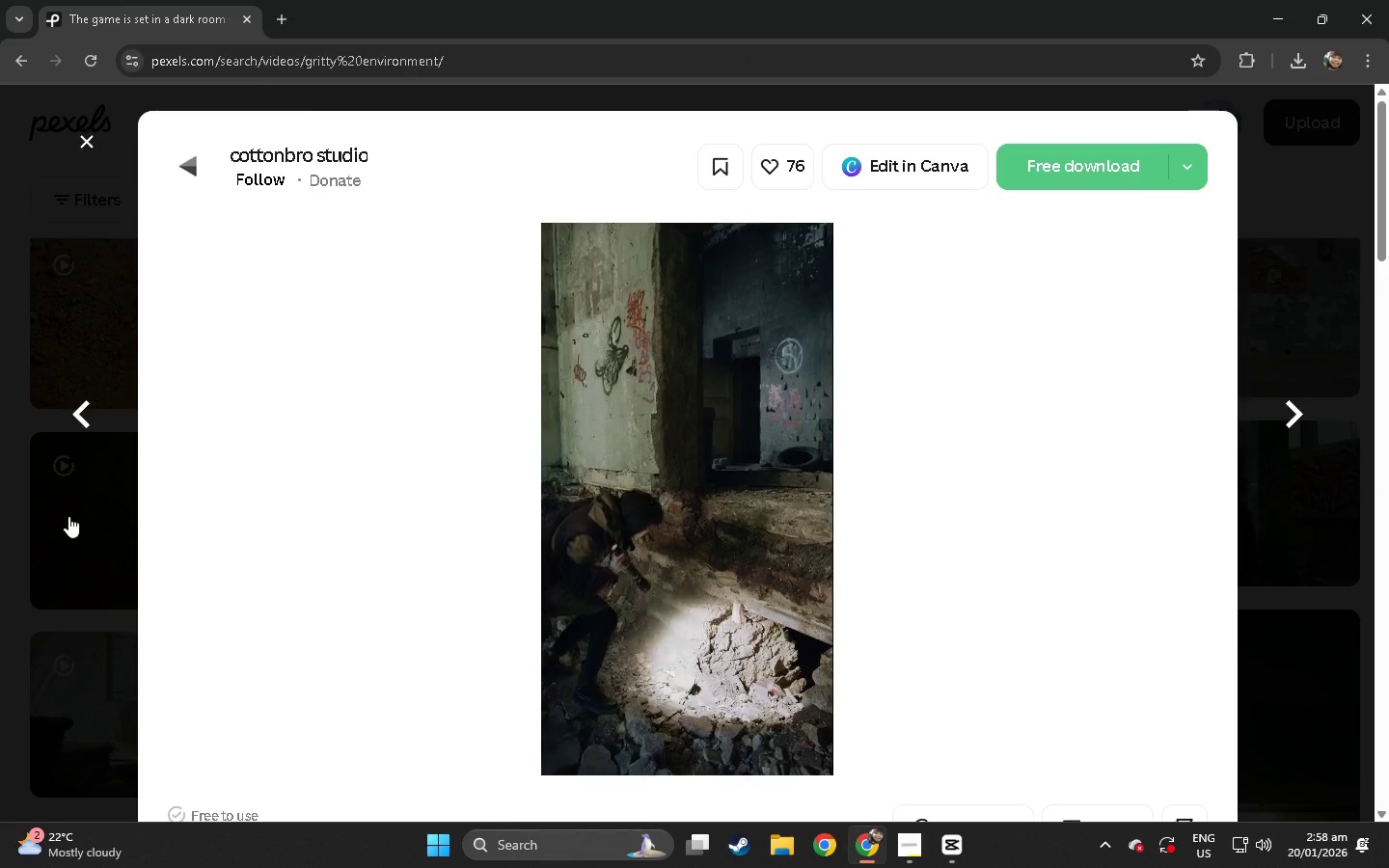 
scroll: coordinate [653, 429], scroll_direction: down, amount: 53.0
 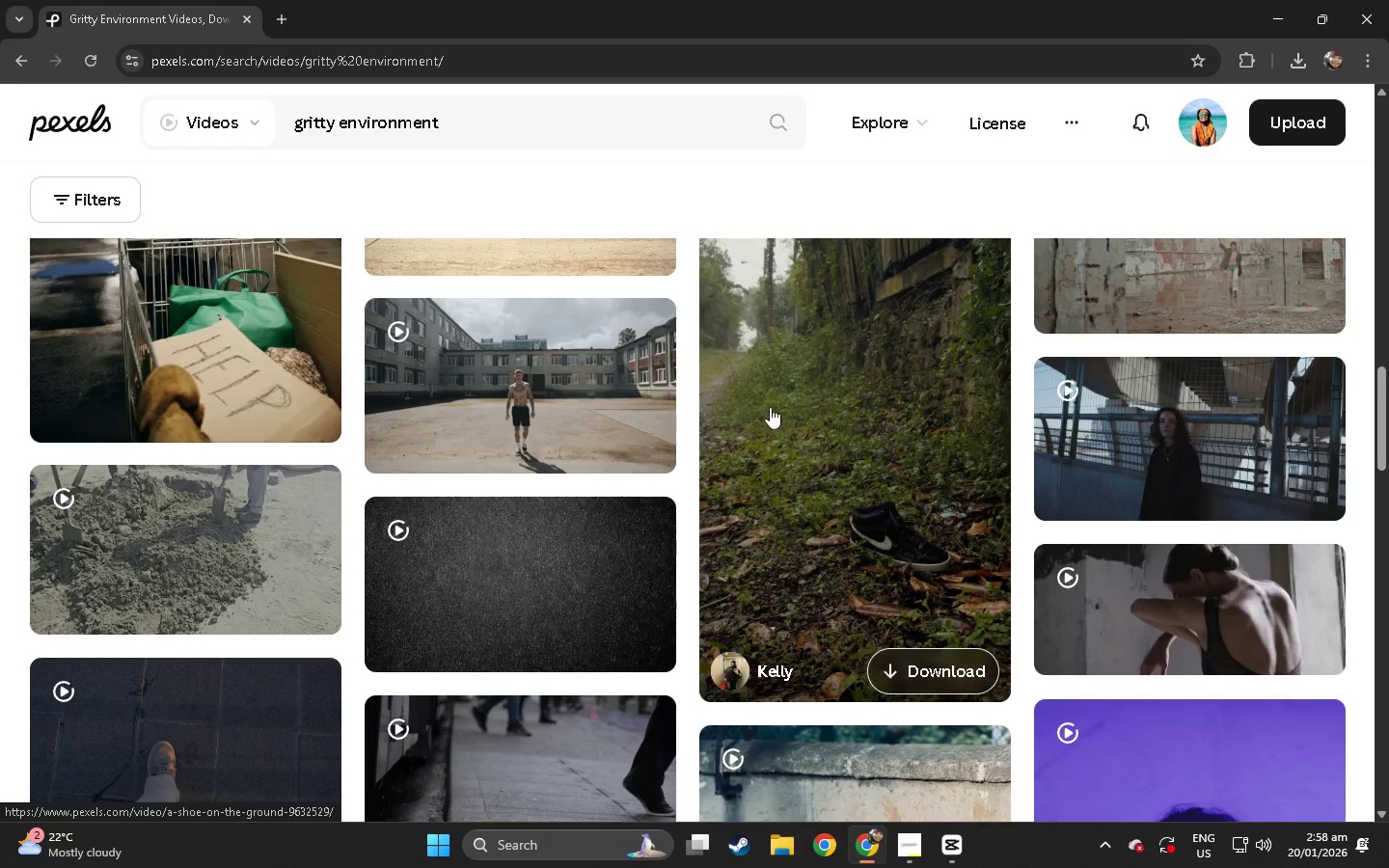 
left_click([776, 405])
 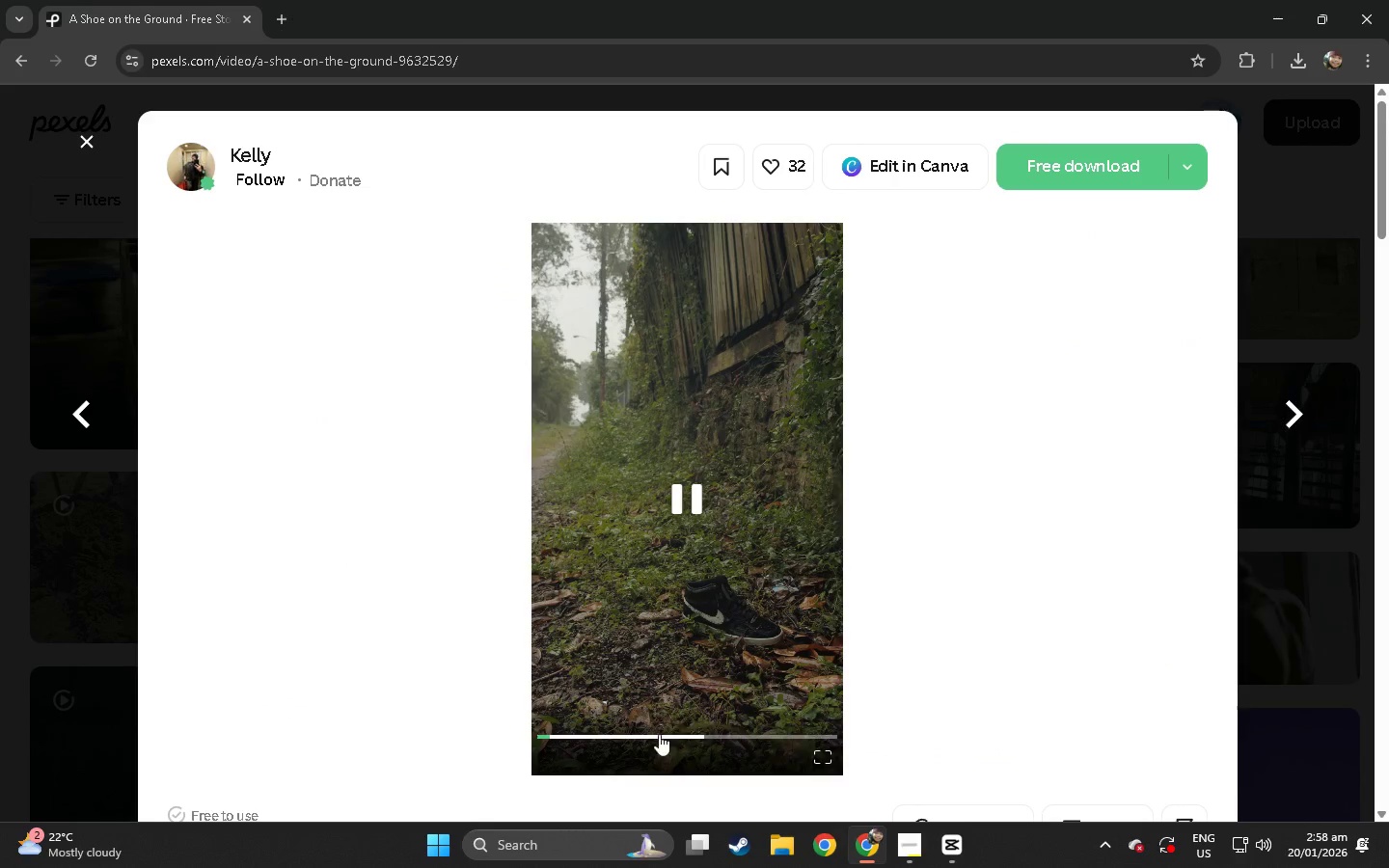 
left_click([659, 733])
 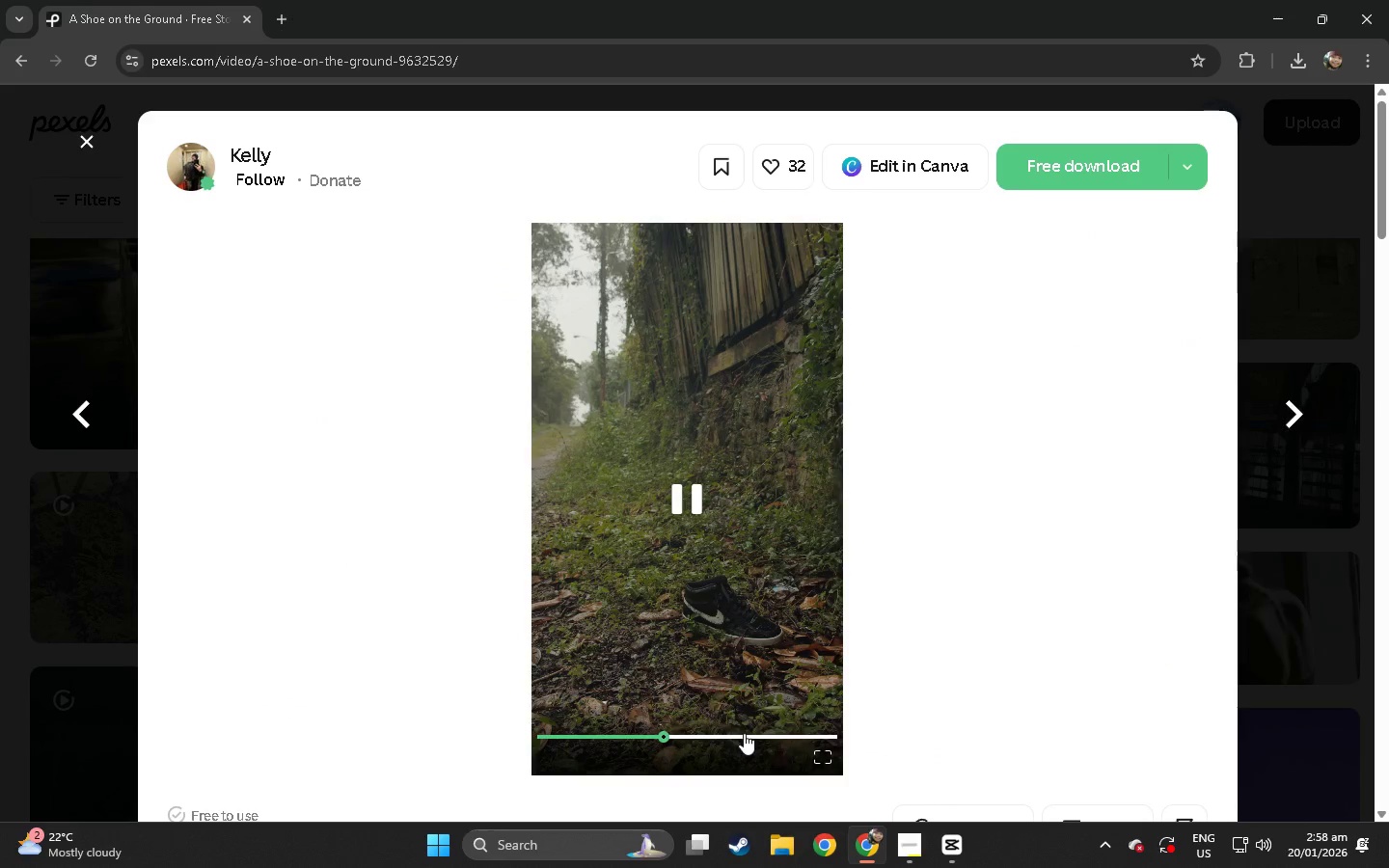 
left_click([744, 733])
 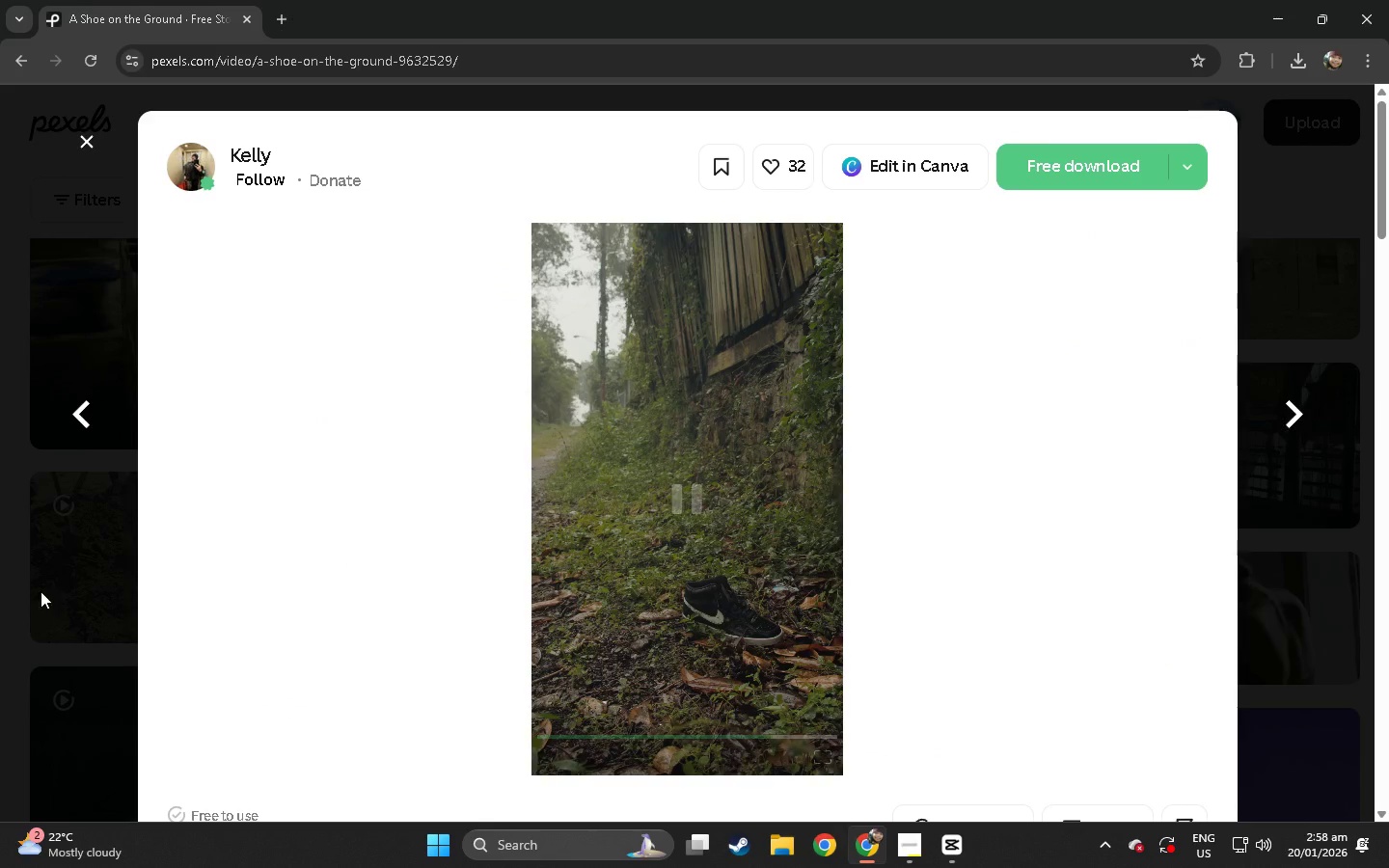 
left_click([0, 533])
 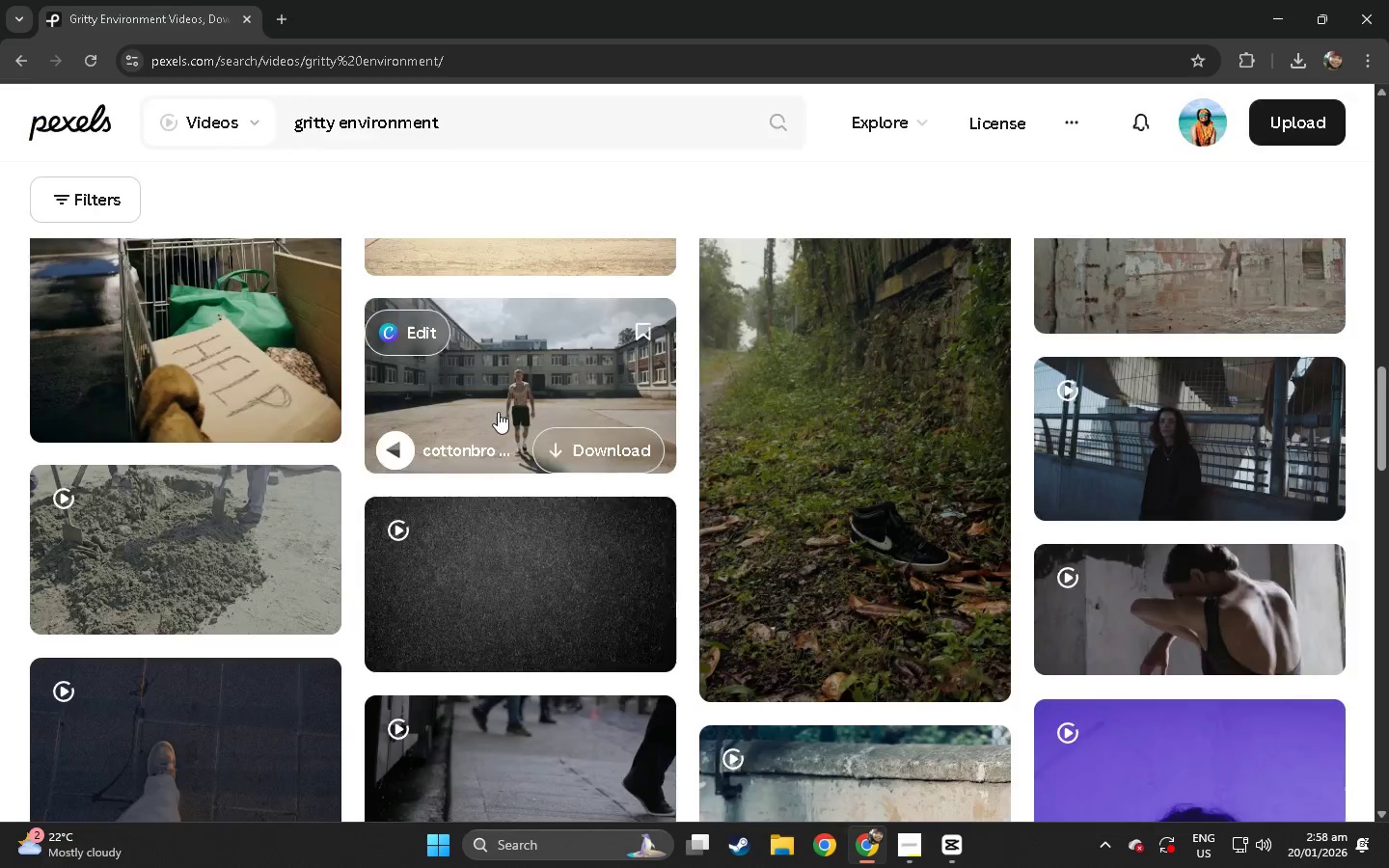 
left_click([519, 419])
 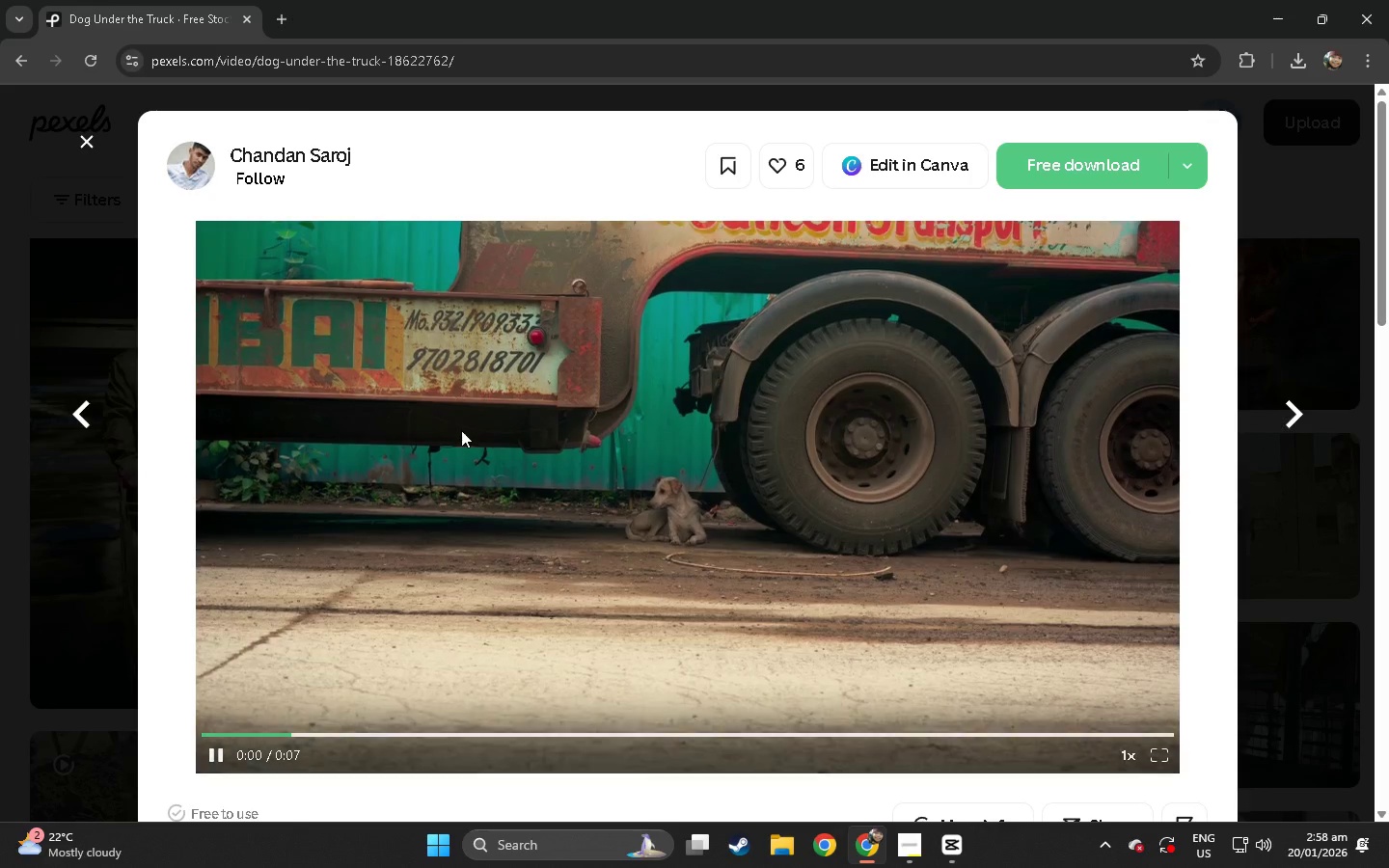 
scroll: coordinate [513, 409], scroll_direction: up, amount: 8.0
 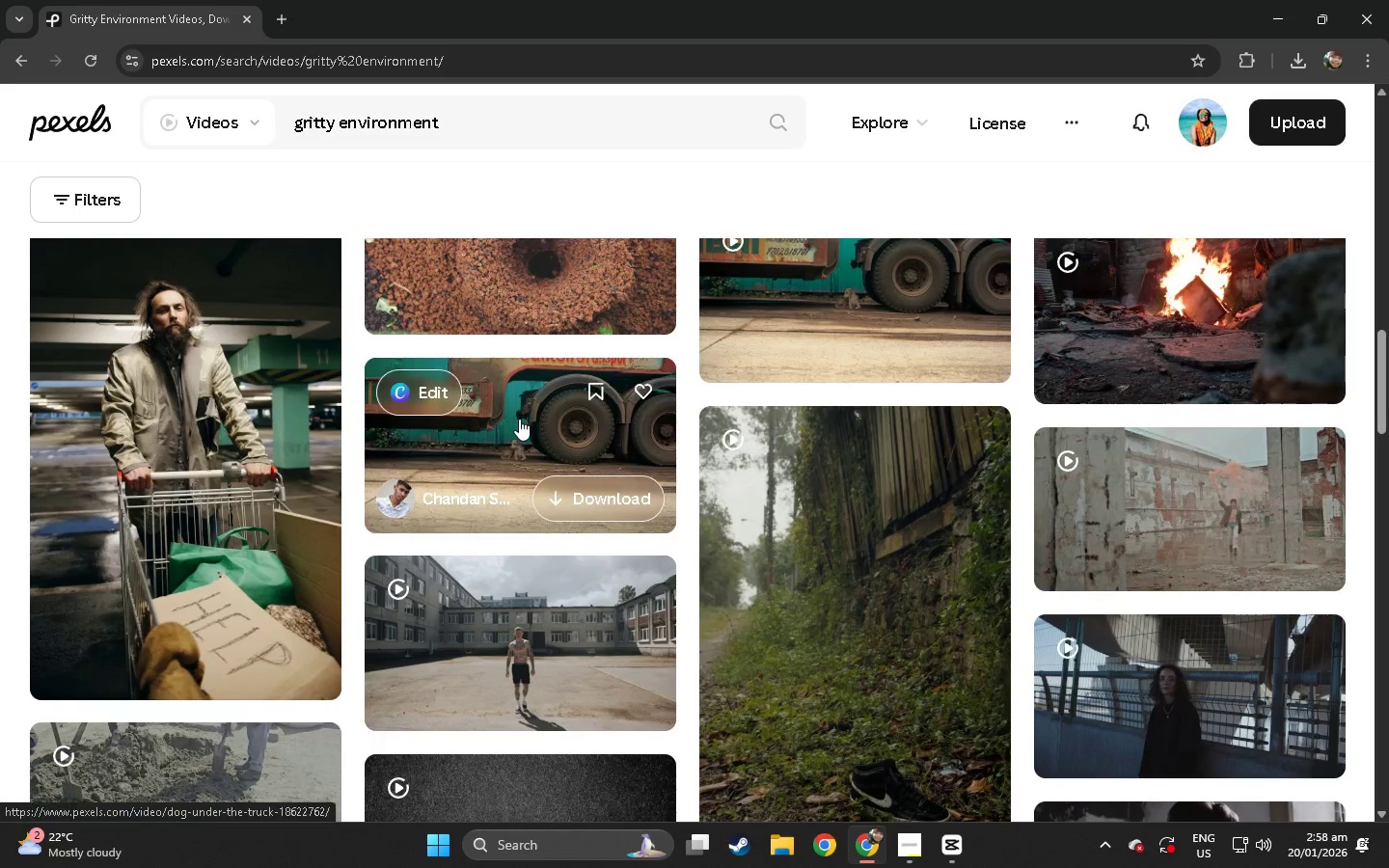 
scroll: coordinate [11, 555], scroll_direction: down, amount: 6.0
 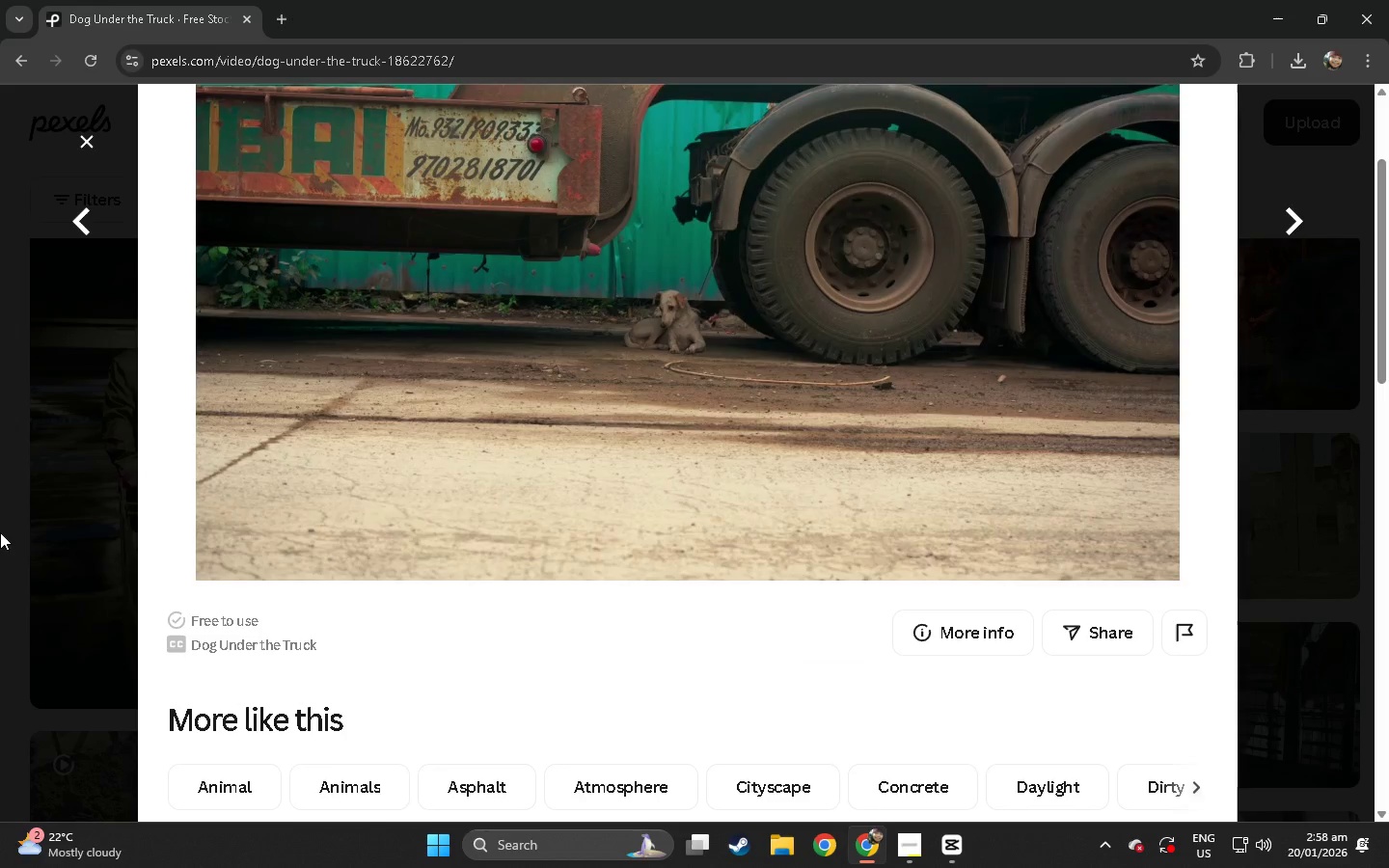 
left_click([0, 524])
 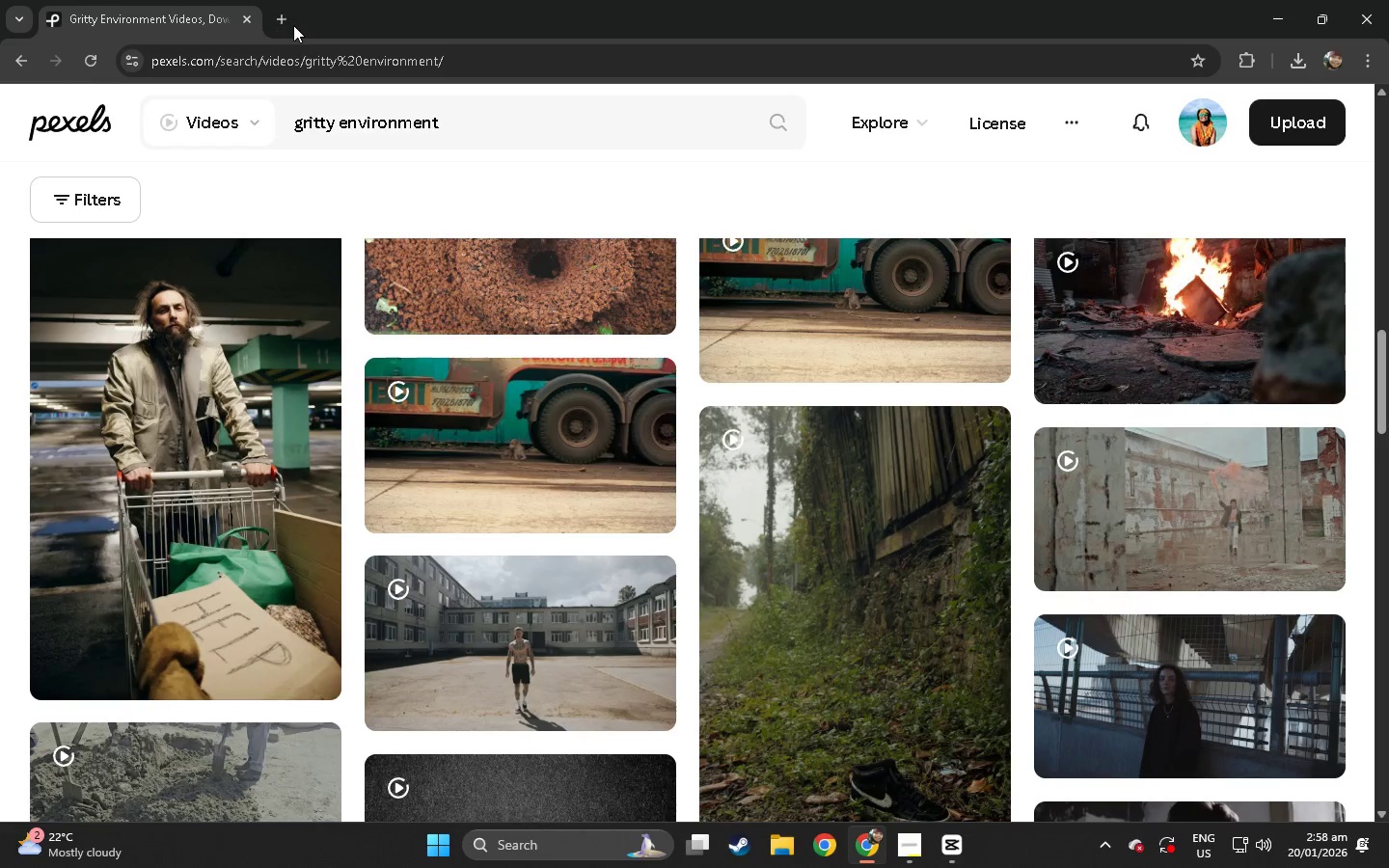 
double_click([298, 52])
 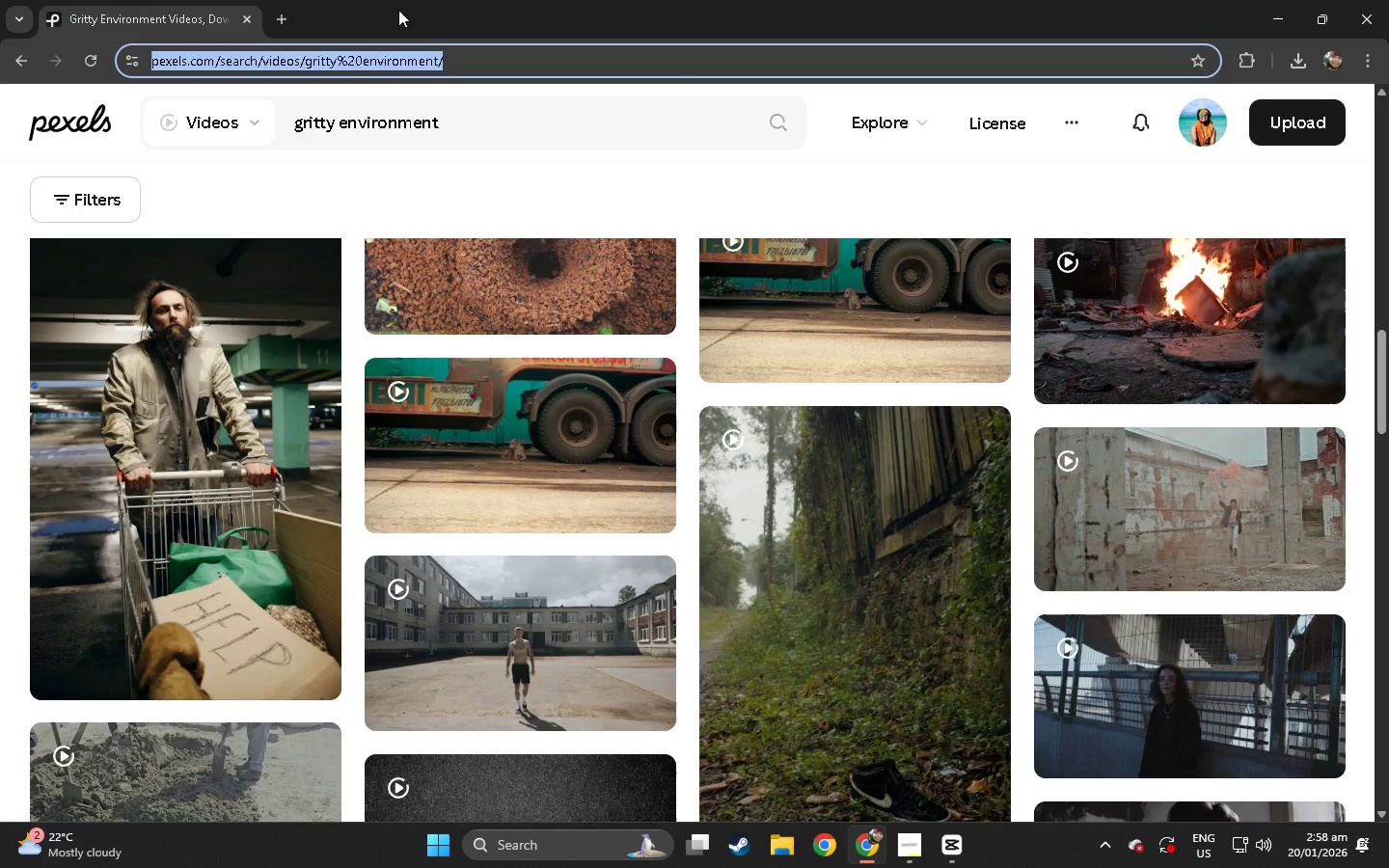 
left_click_drag(start_coordinate=[337, 119], to_coordinate=[243, 133])
 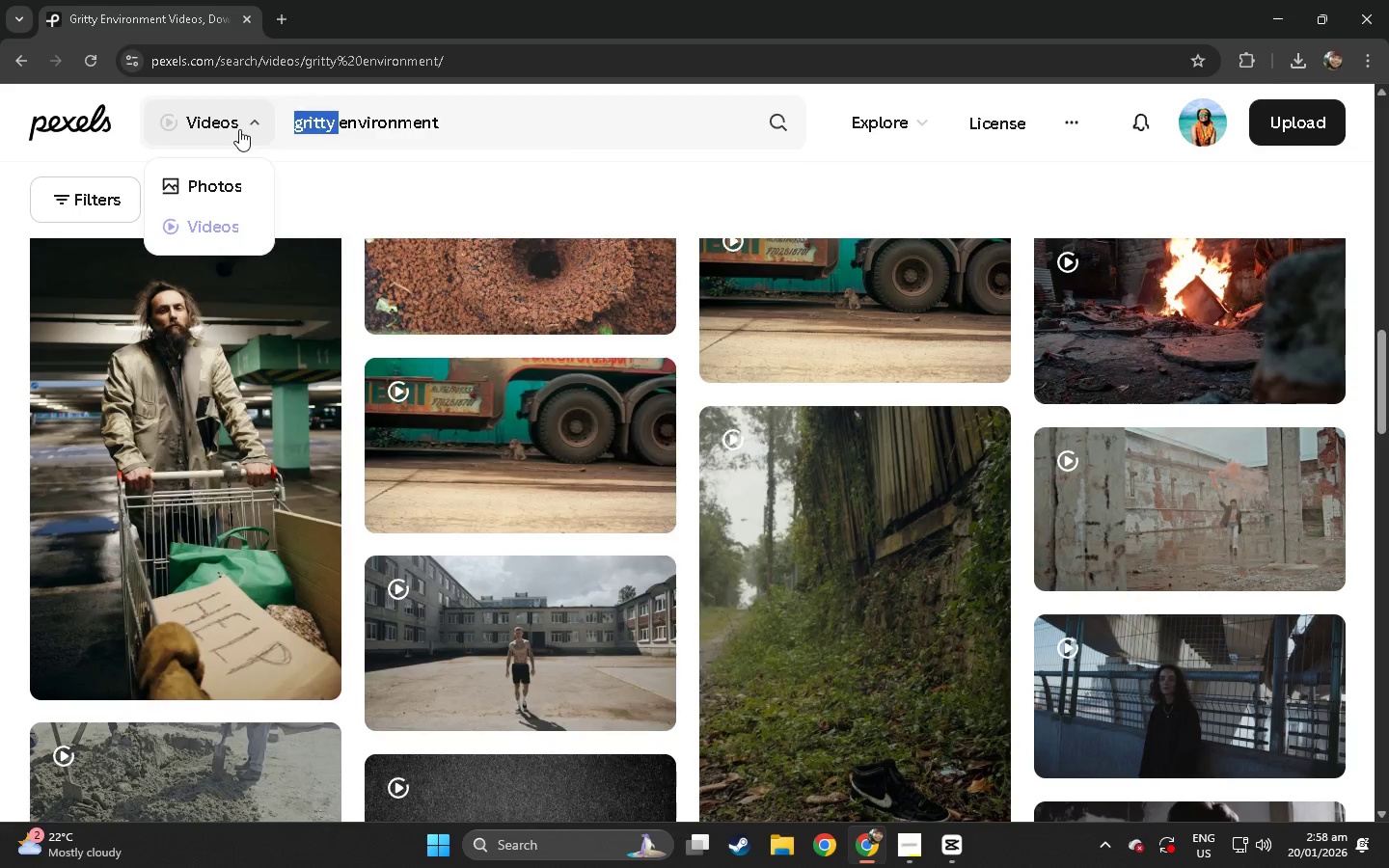 
type(dusty )
 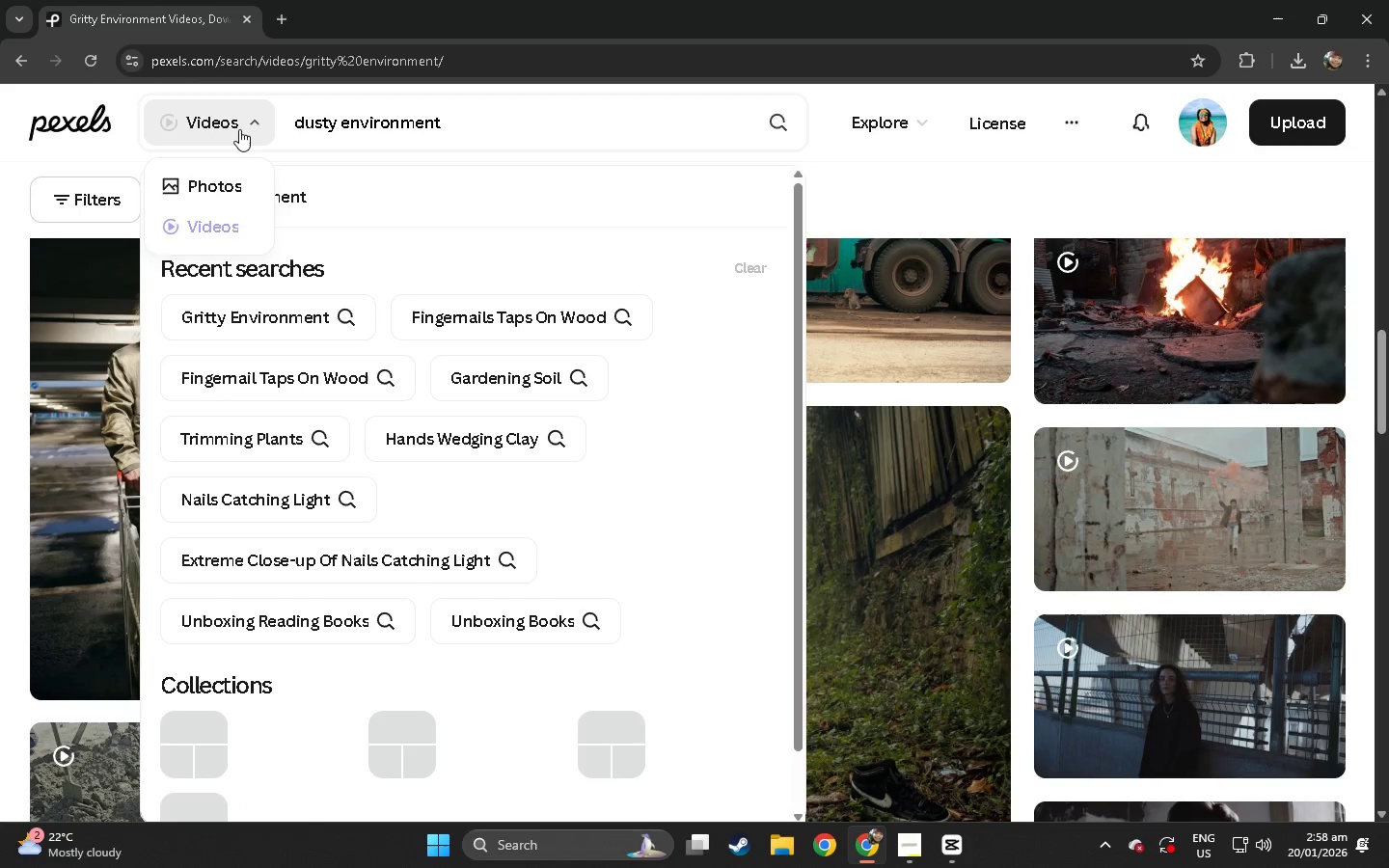 
key(ArrowRight)
 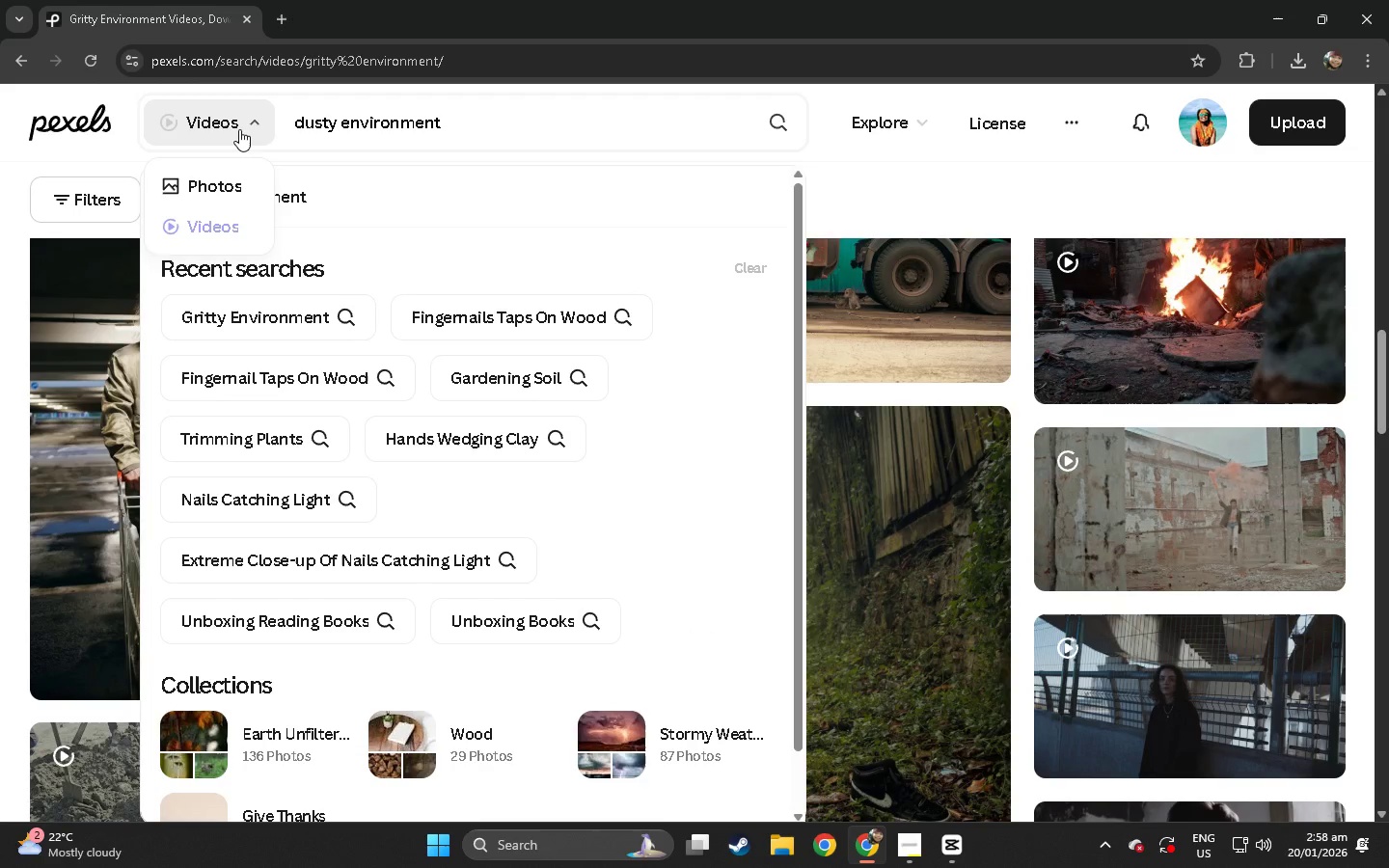 
key(Enter)
 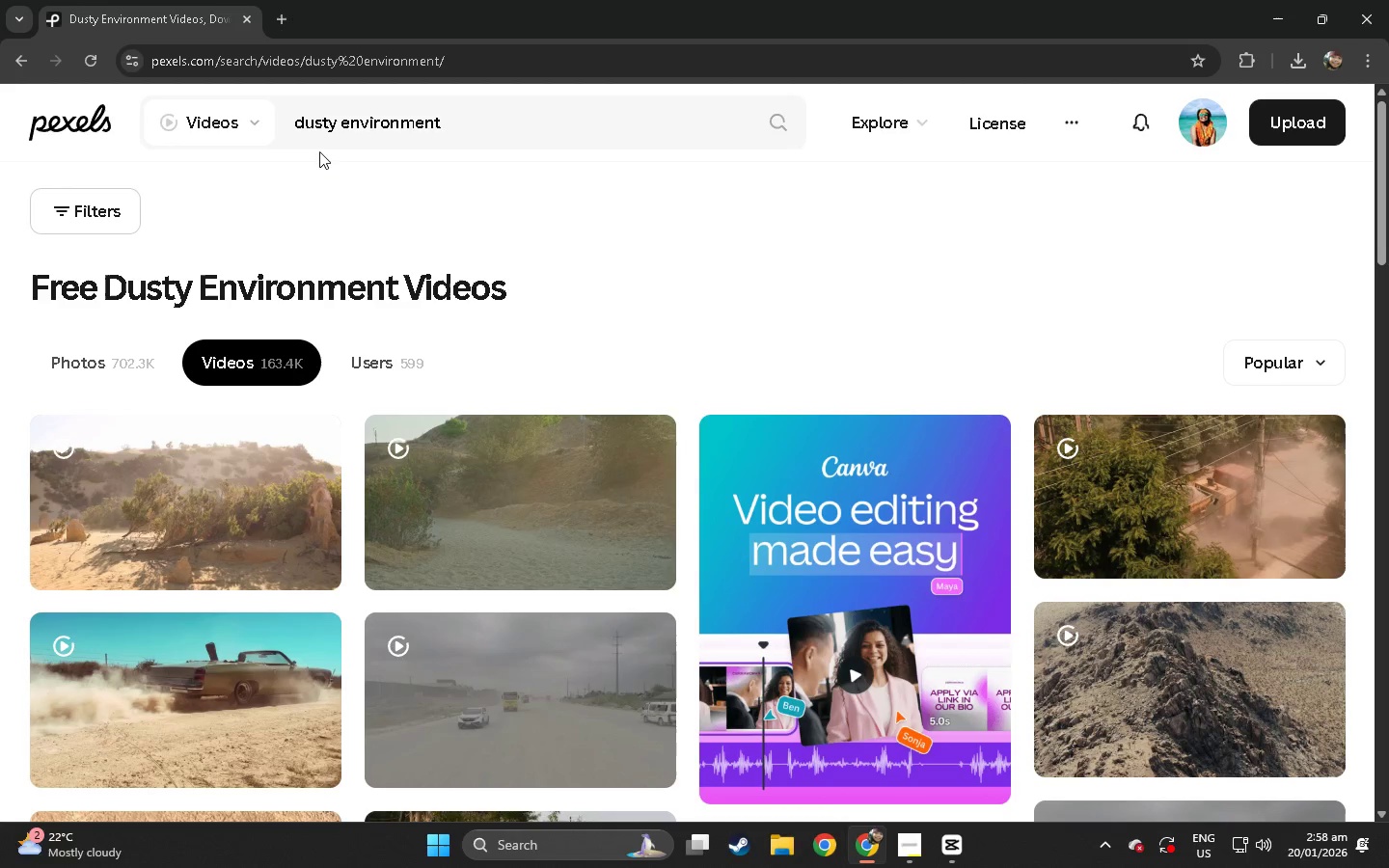 
wait(5.45)
 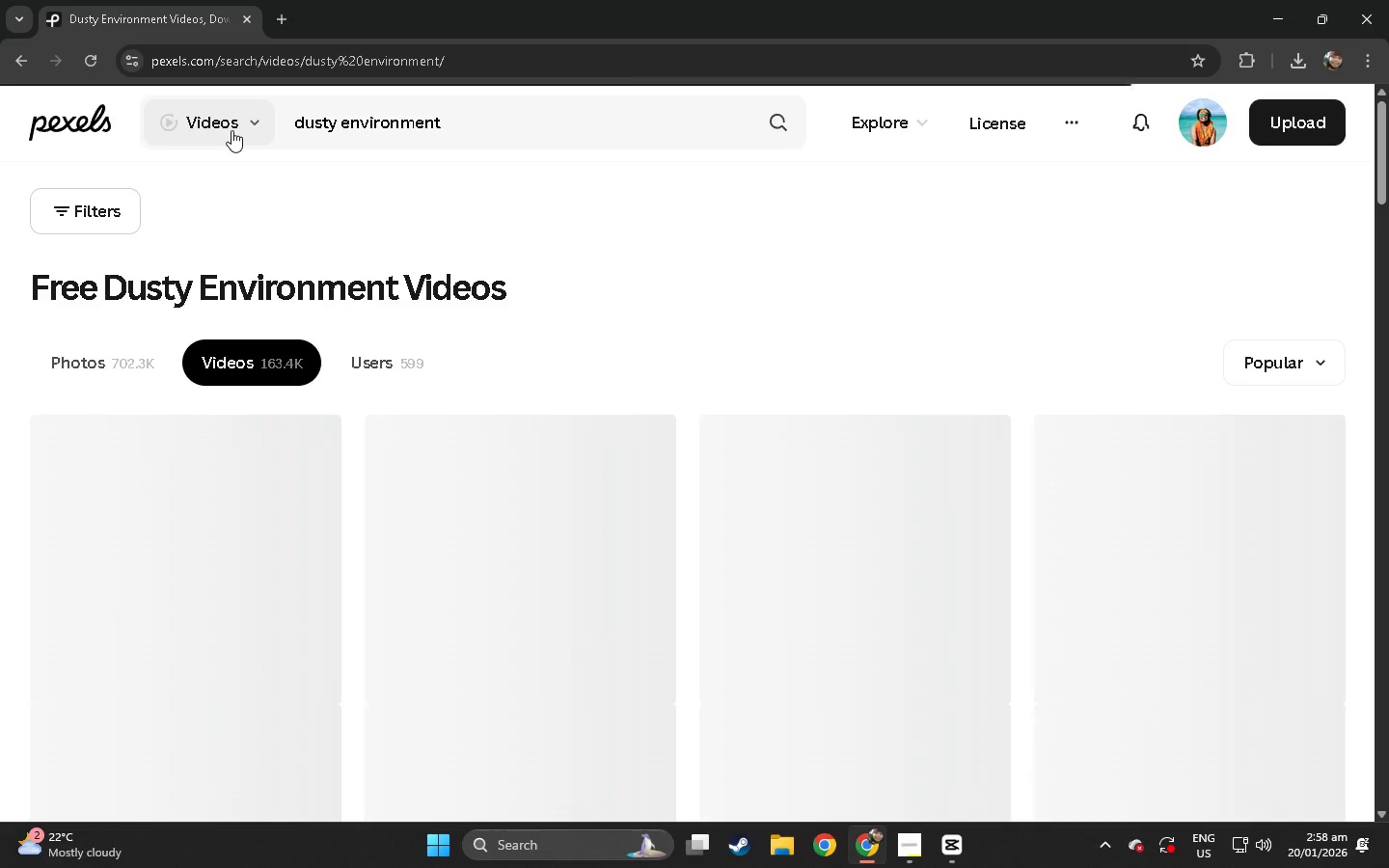 
scroll: coordinate [426, 446], scroll_direction: down, amount: 44.0
 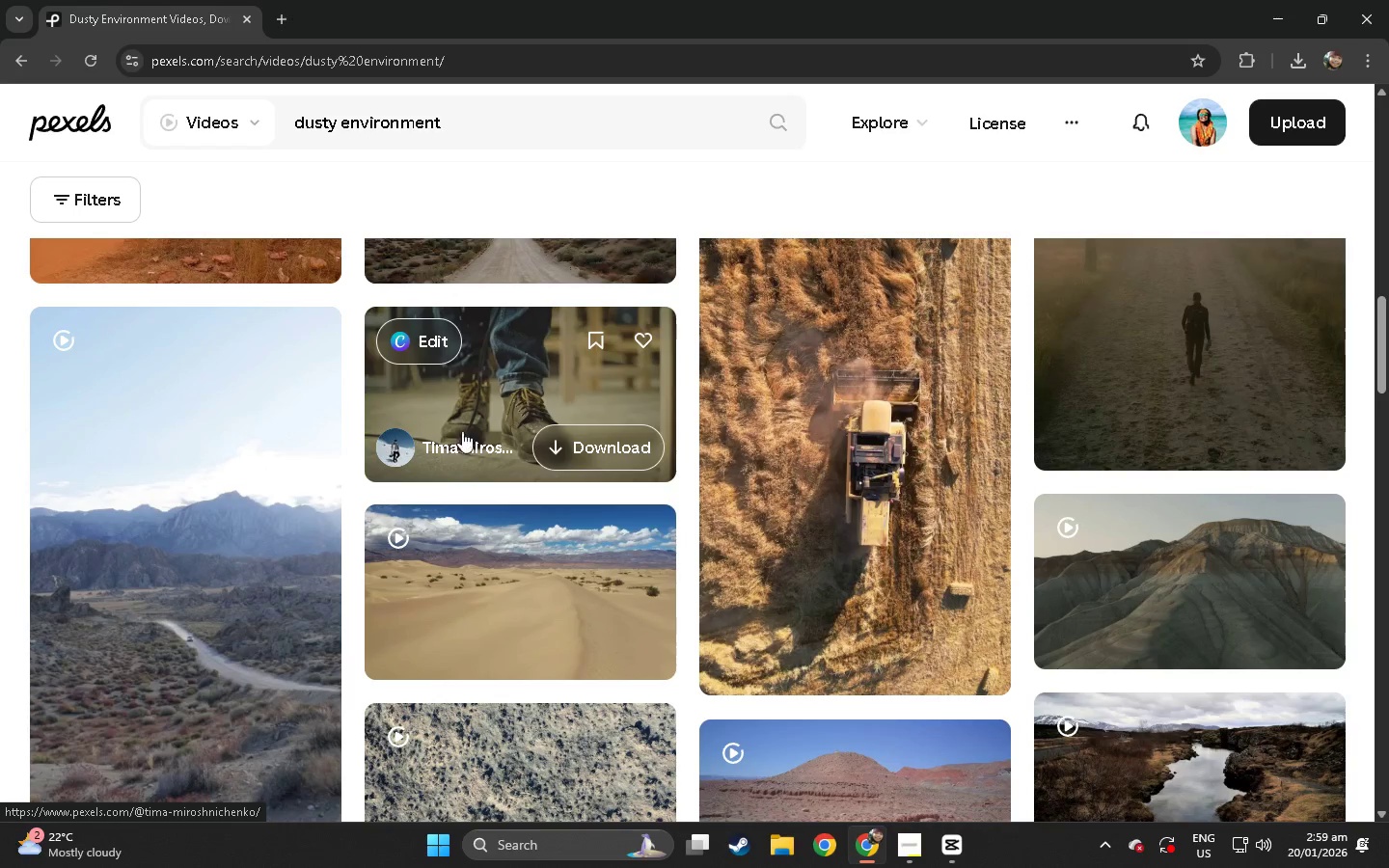 
scroll: coordinate [414, 434], scroll_direction: up, amount: 46.0
 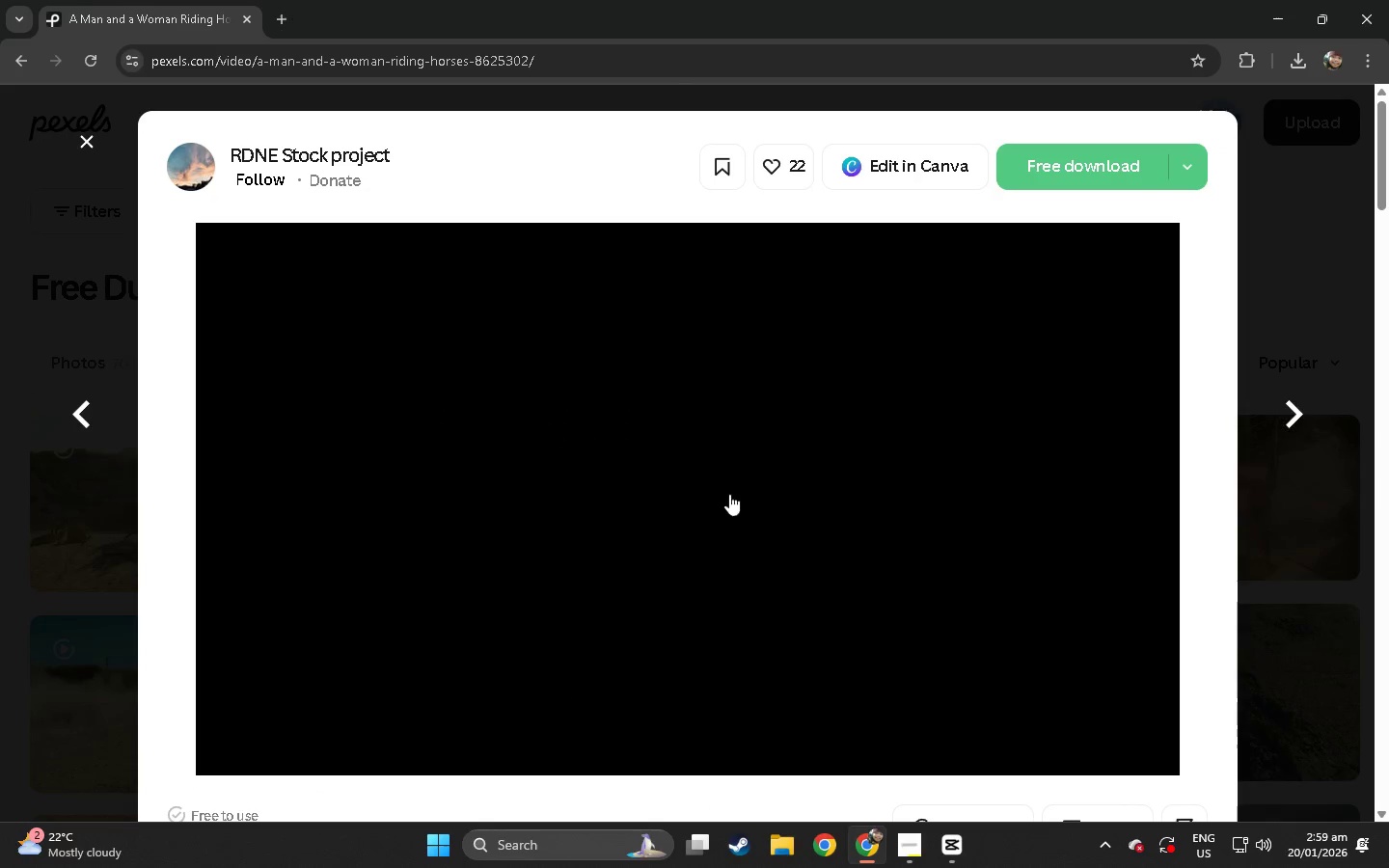 
scroll: coordinate [310, 463], scroll_direction: down, amount: 3.0
 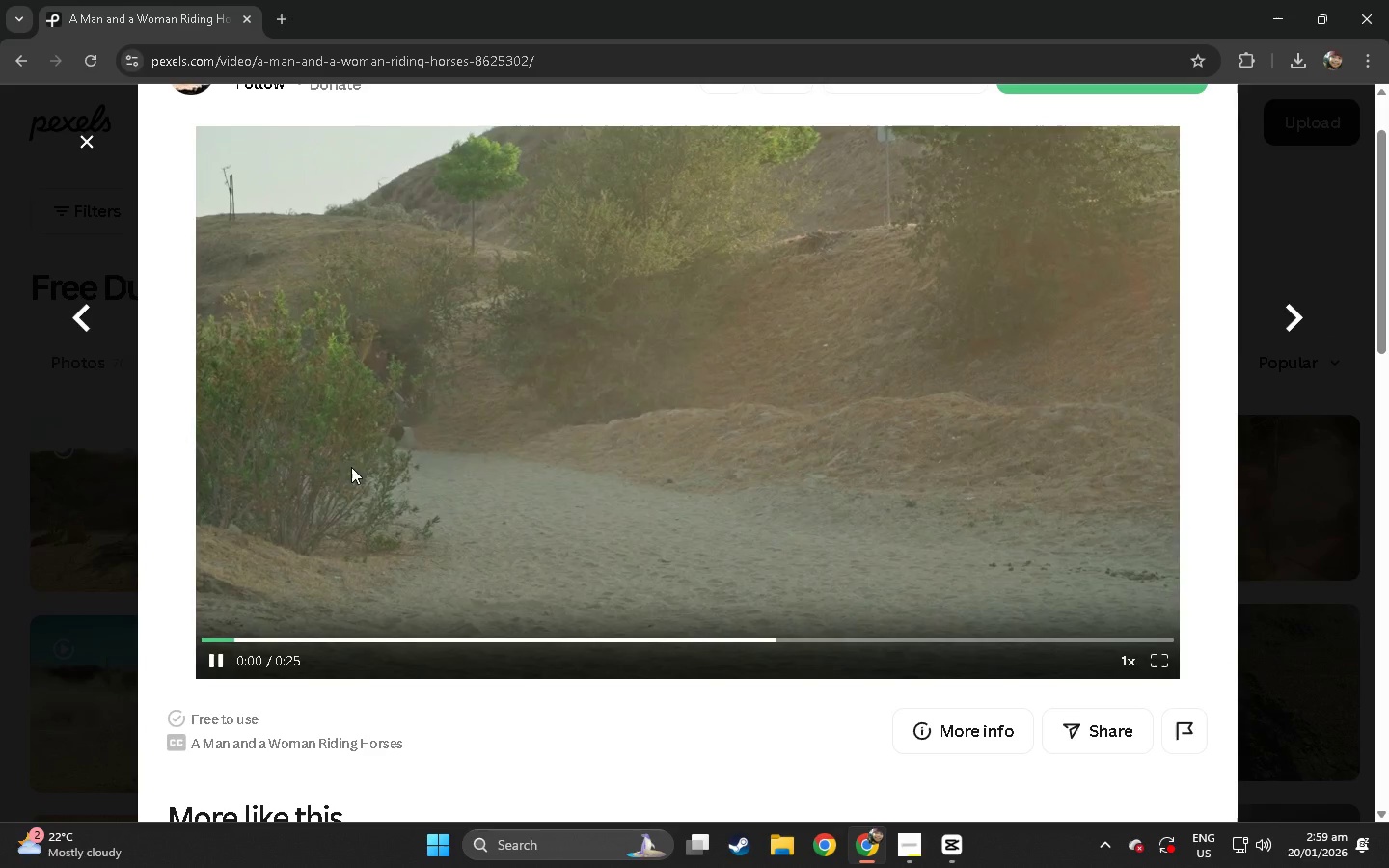 
left_click([0, 513])
 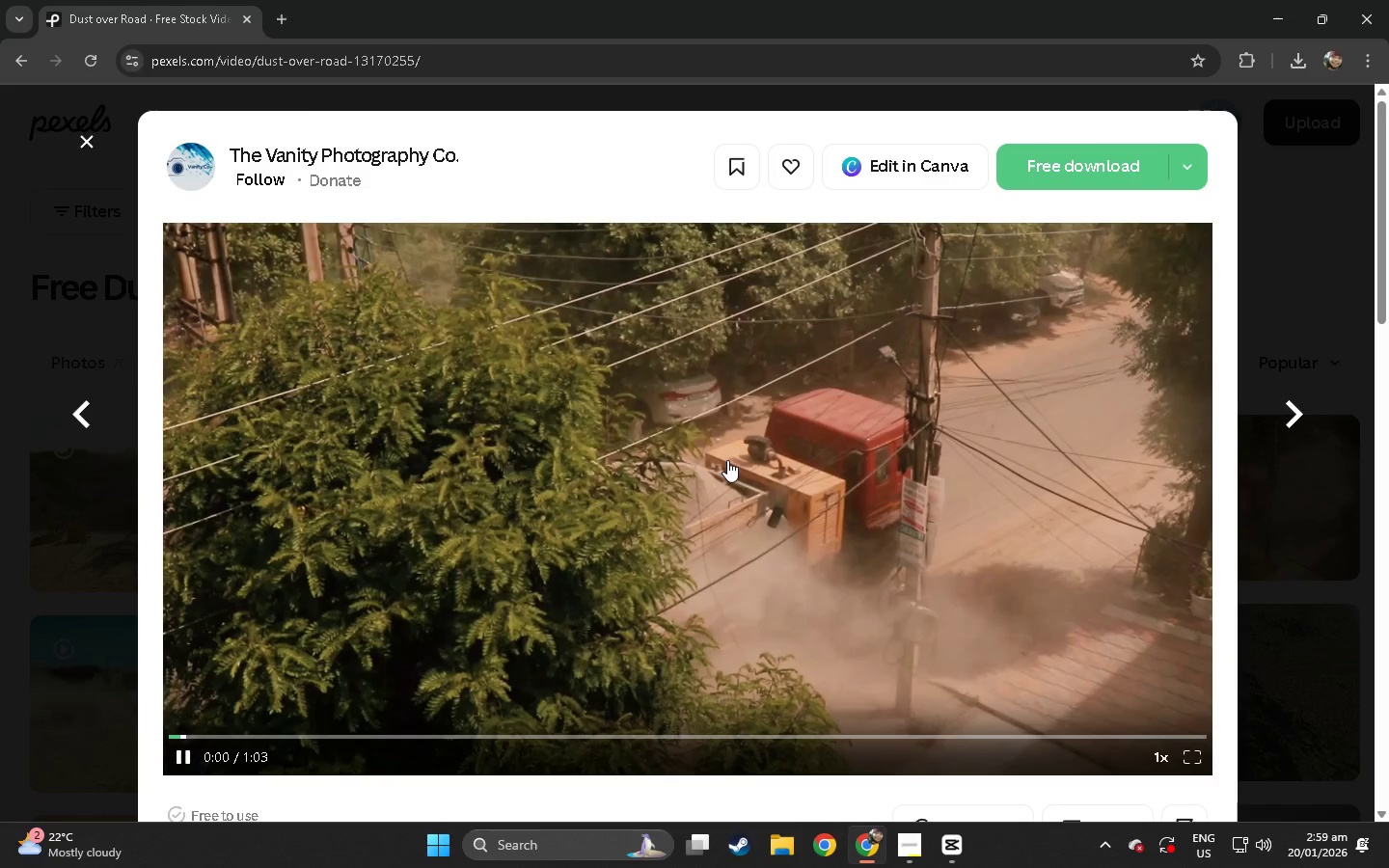 
wait(6.89)
 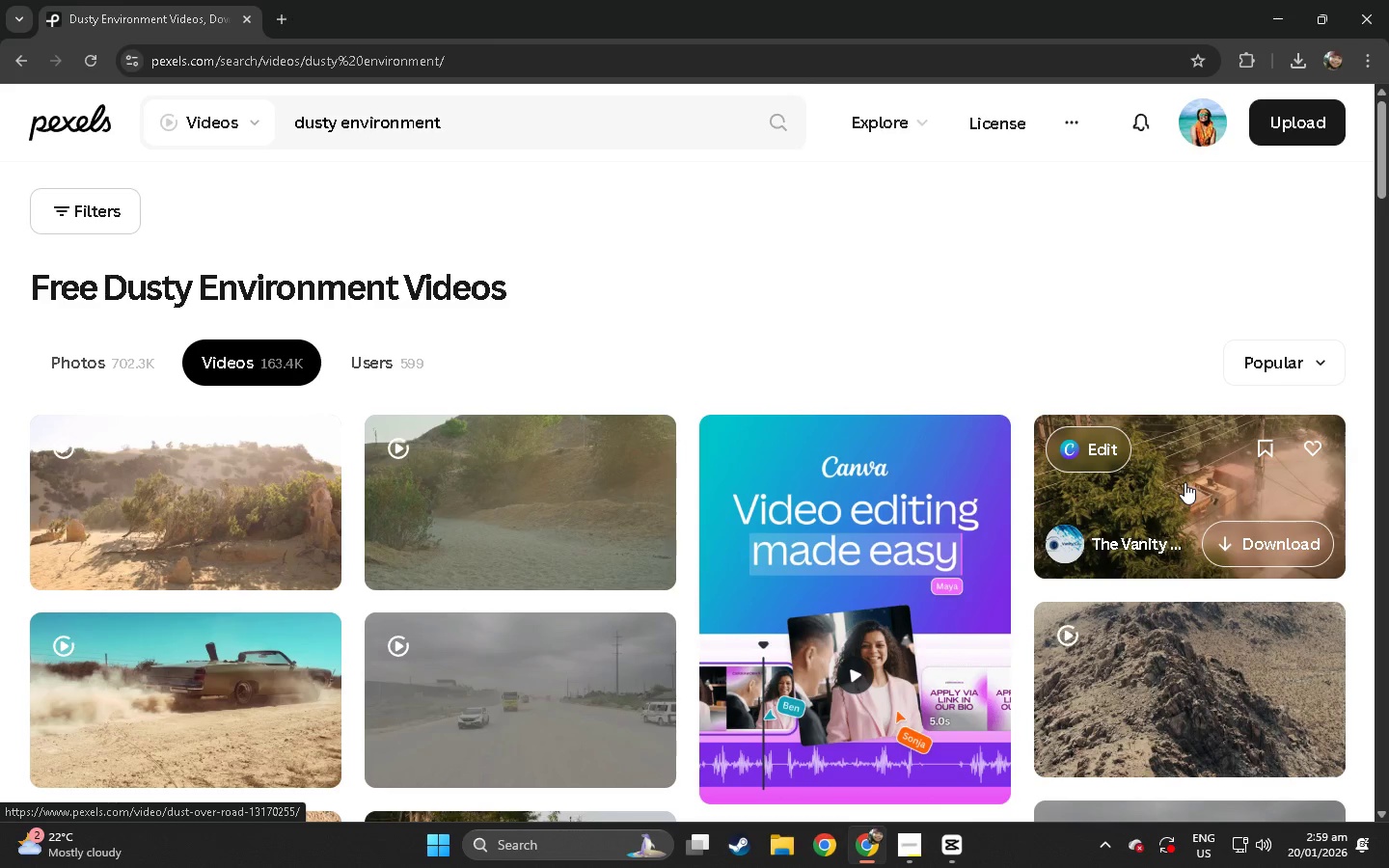 
left_click([0, 506])
 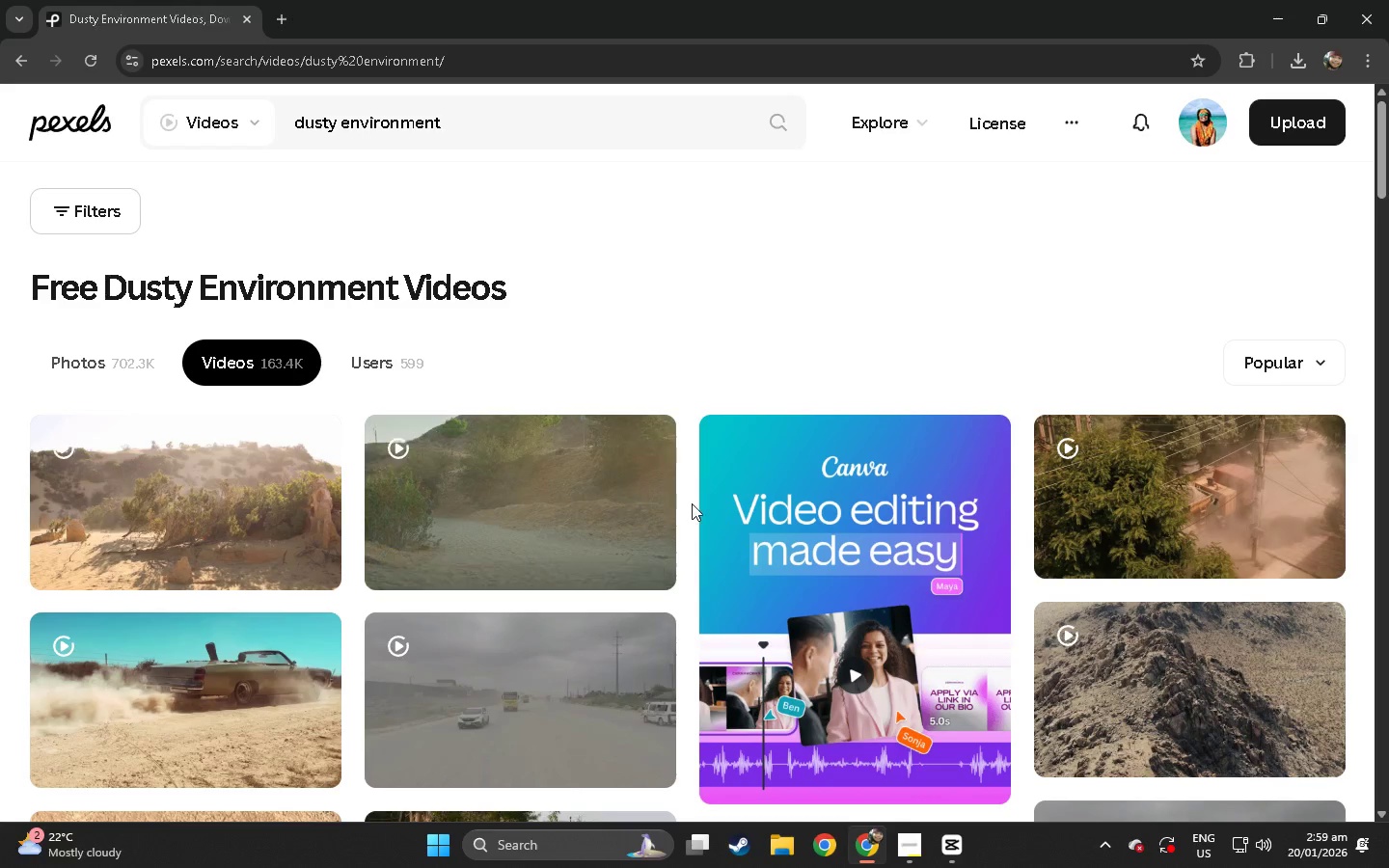 
scroll: coordinate [721, 491], scroll_direction: down, amount: 59.0
 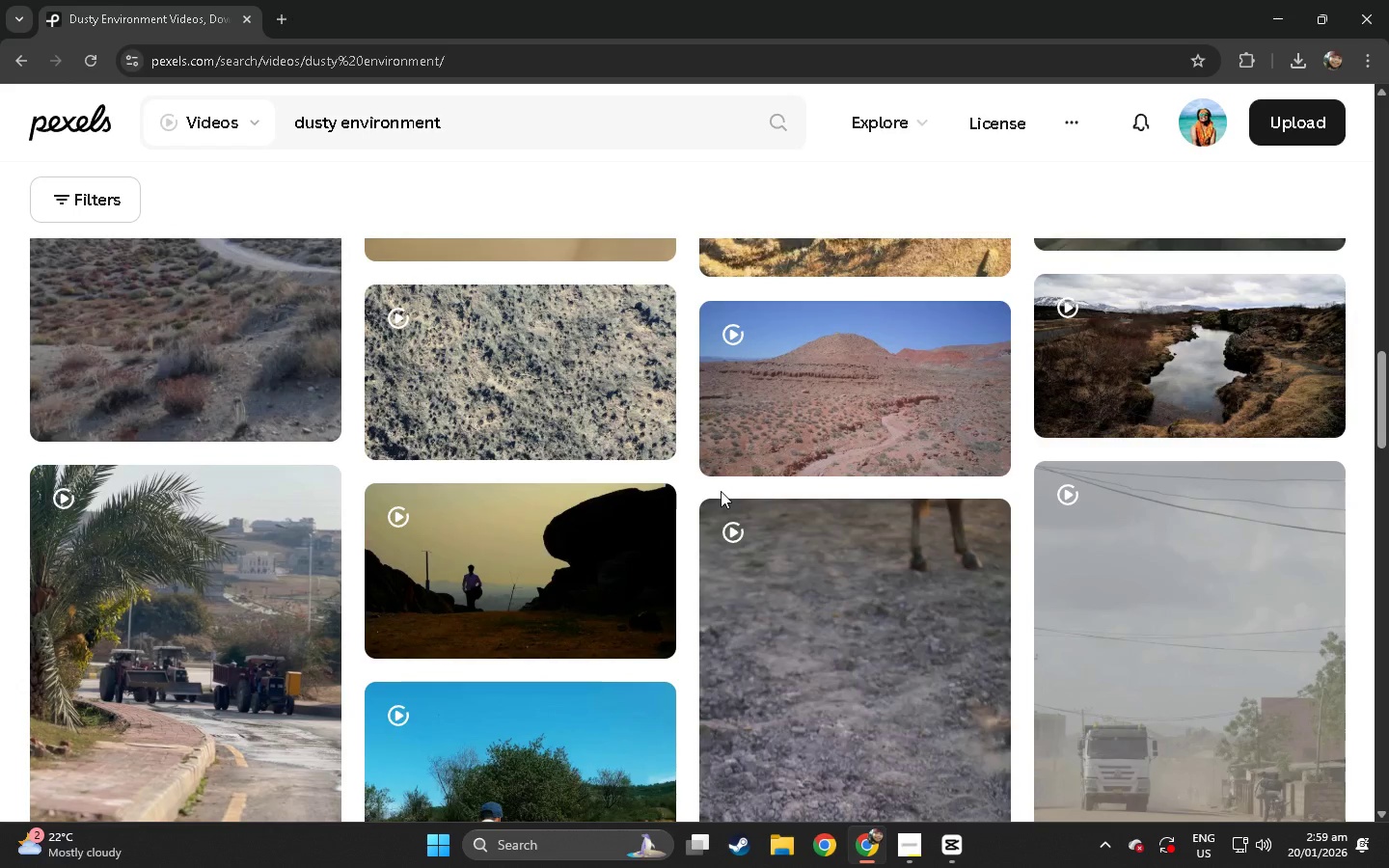 
scroll: coordinate [510, 438], scroll_direction: down, amount: 50.0
 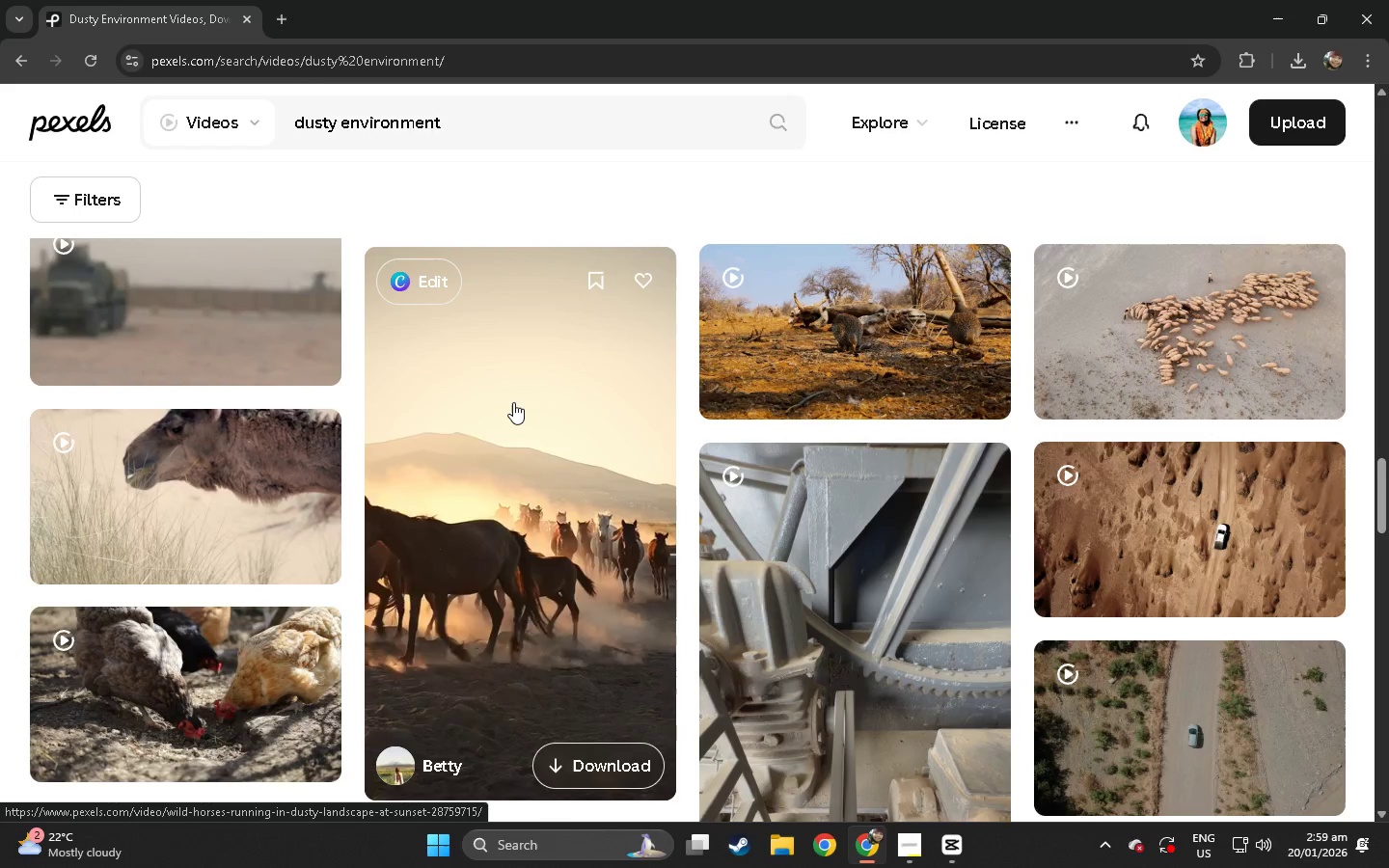 
scroll: coordinate [513, 402], scroll_direction: up, amount: 6.0
 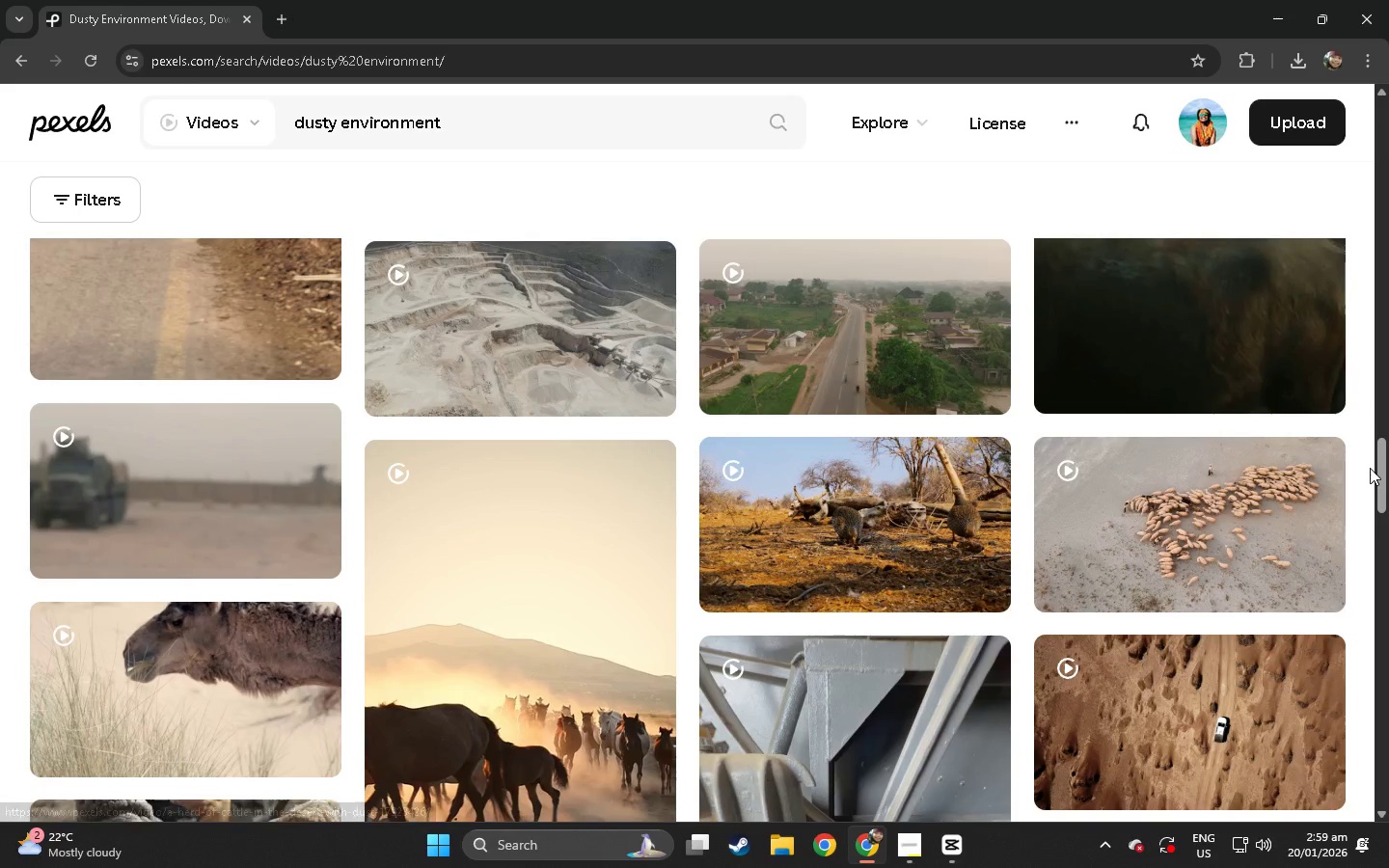 
left_click_drag(start_coordinate=[1388, 472], to_coordinate=[1388, 217])
 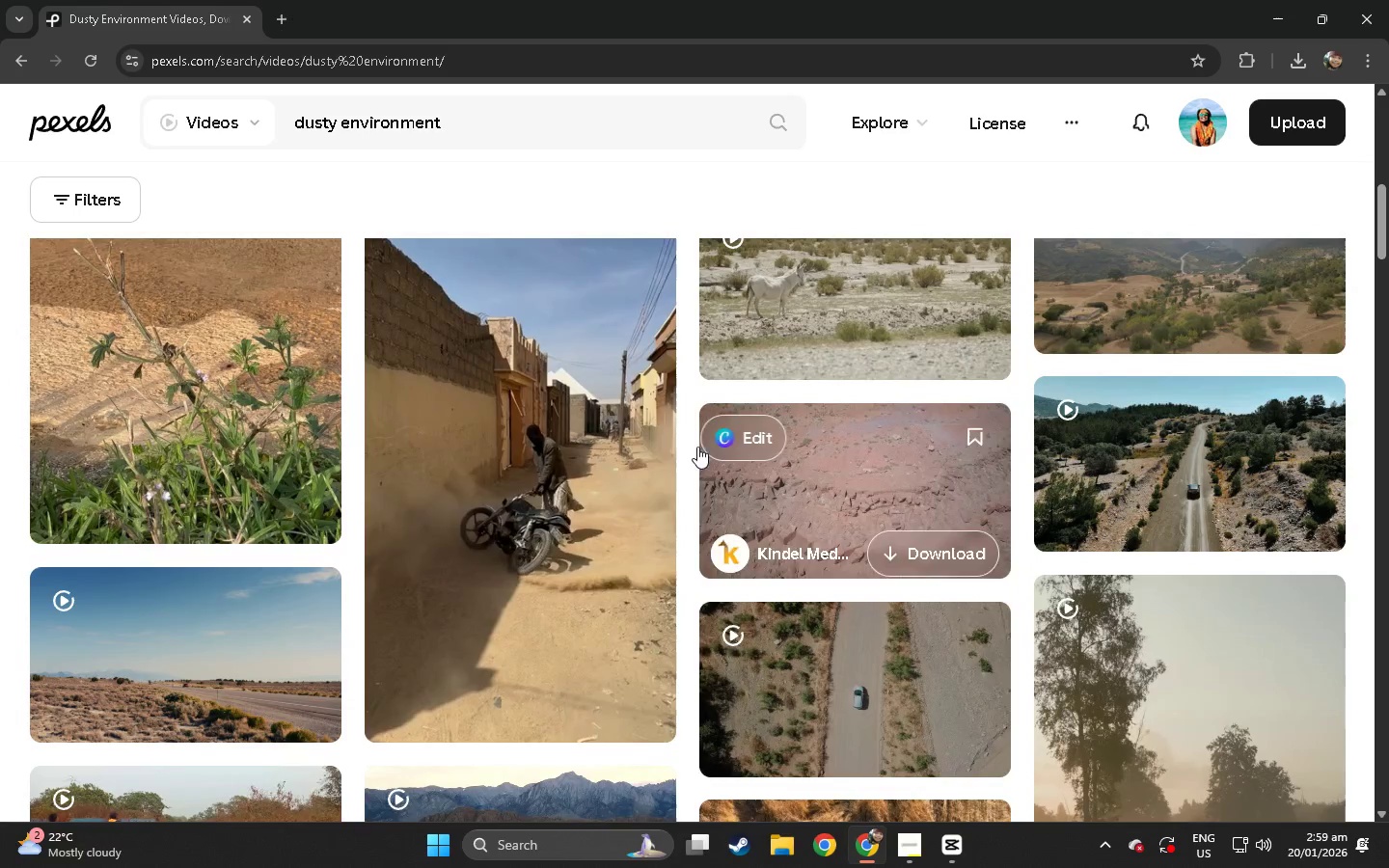 
scroll: coordinate [624, 456], scroll_direction: up, amount: 22.0
 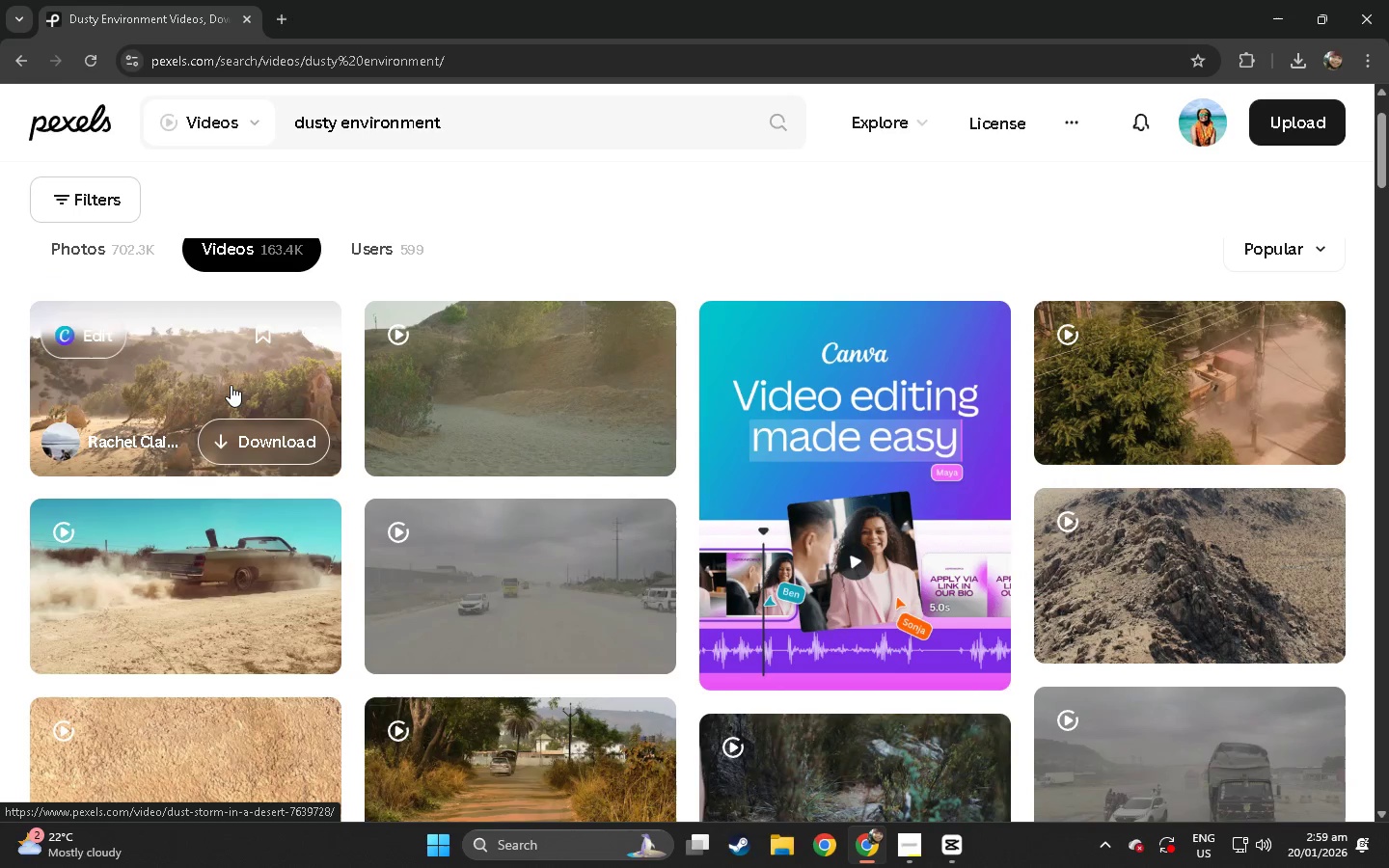 
left_click([230, 382])
 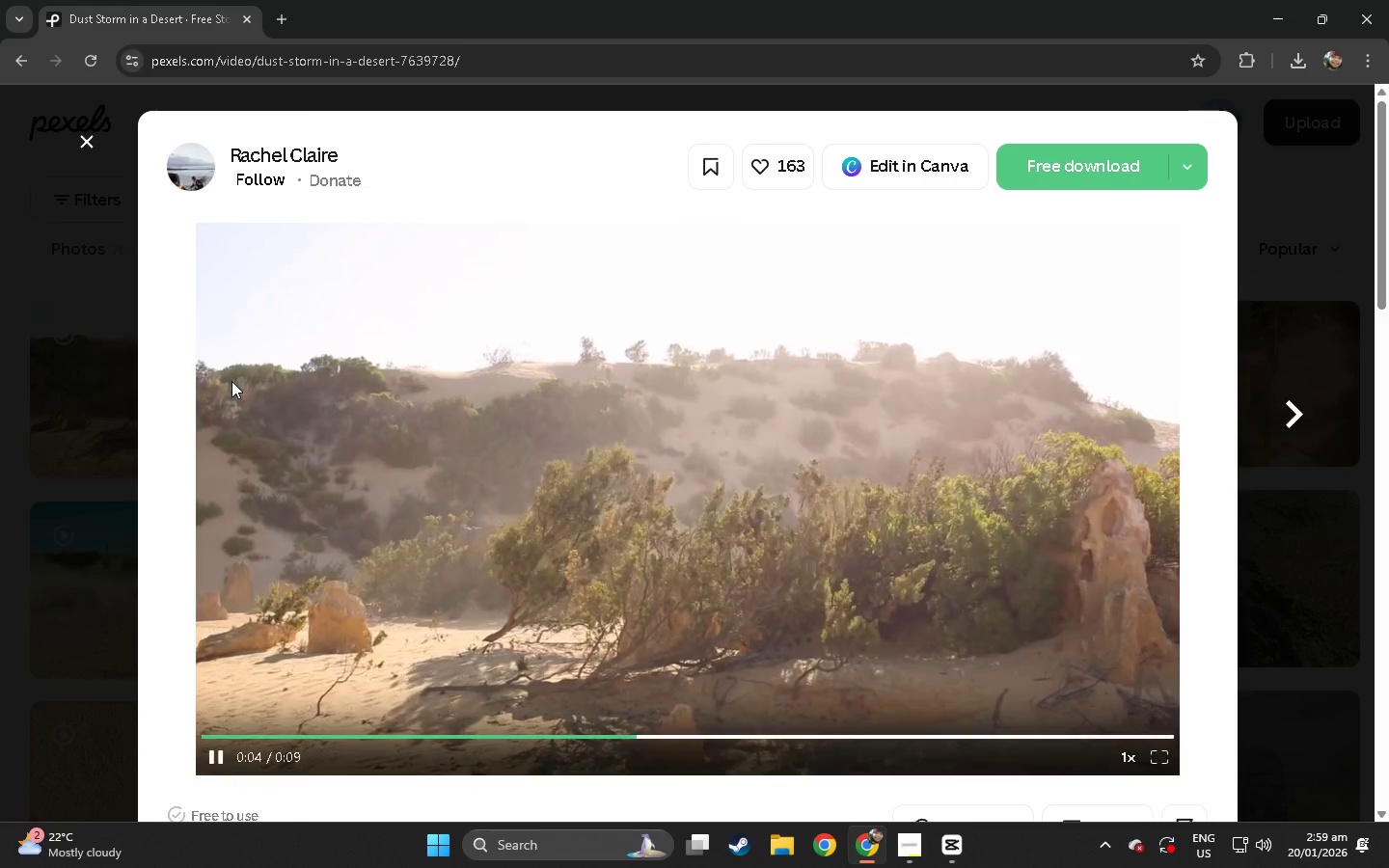 
wait(7.78)
 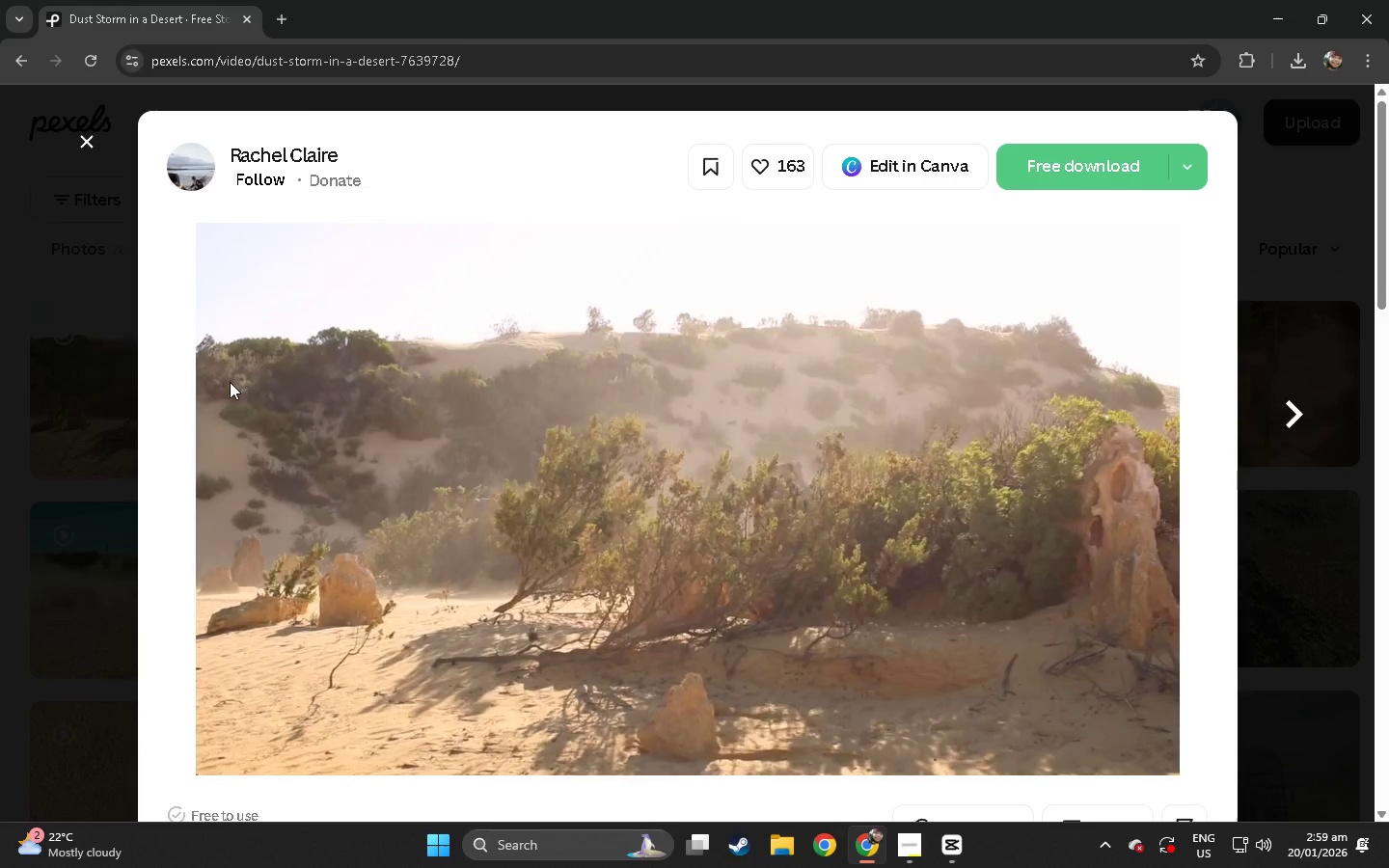 
left_click([1080, 164])
 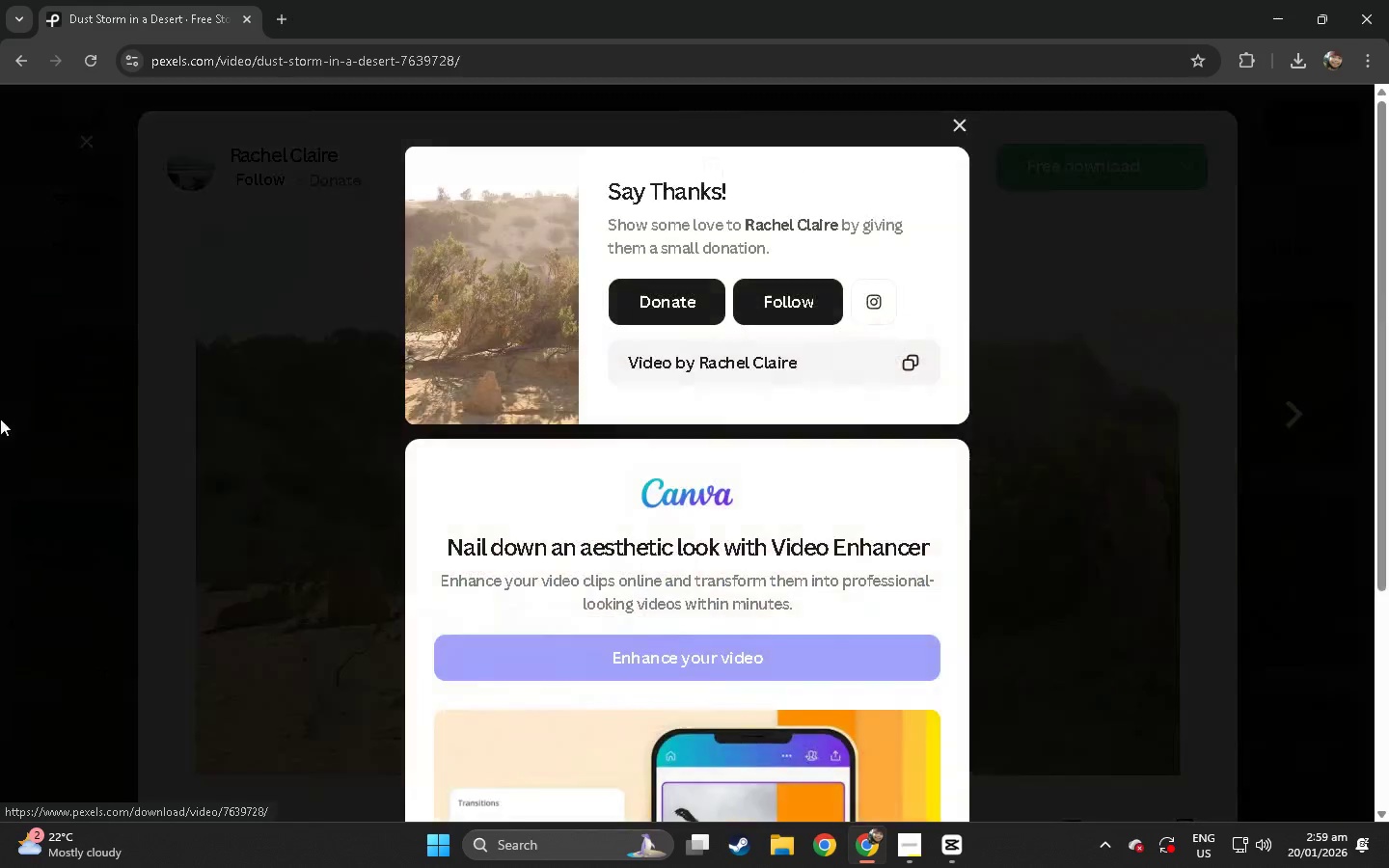 
left_click([0, 459])
 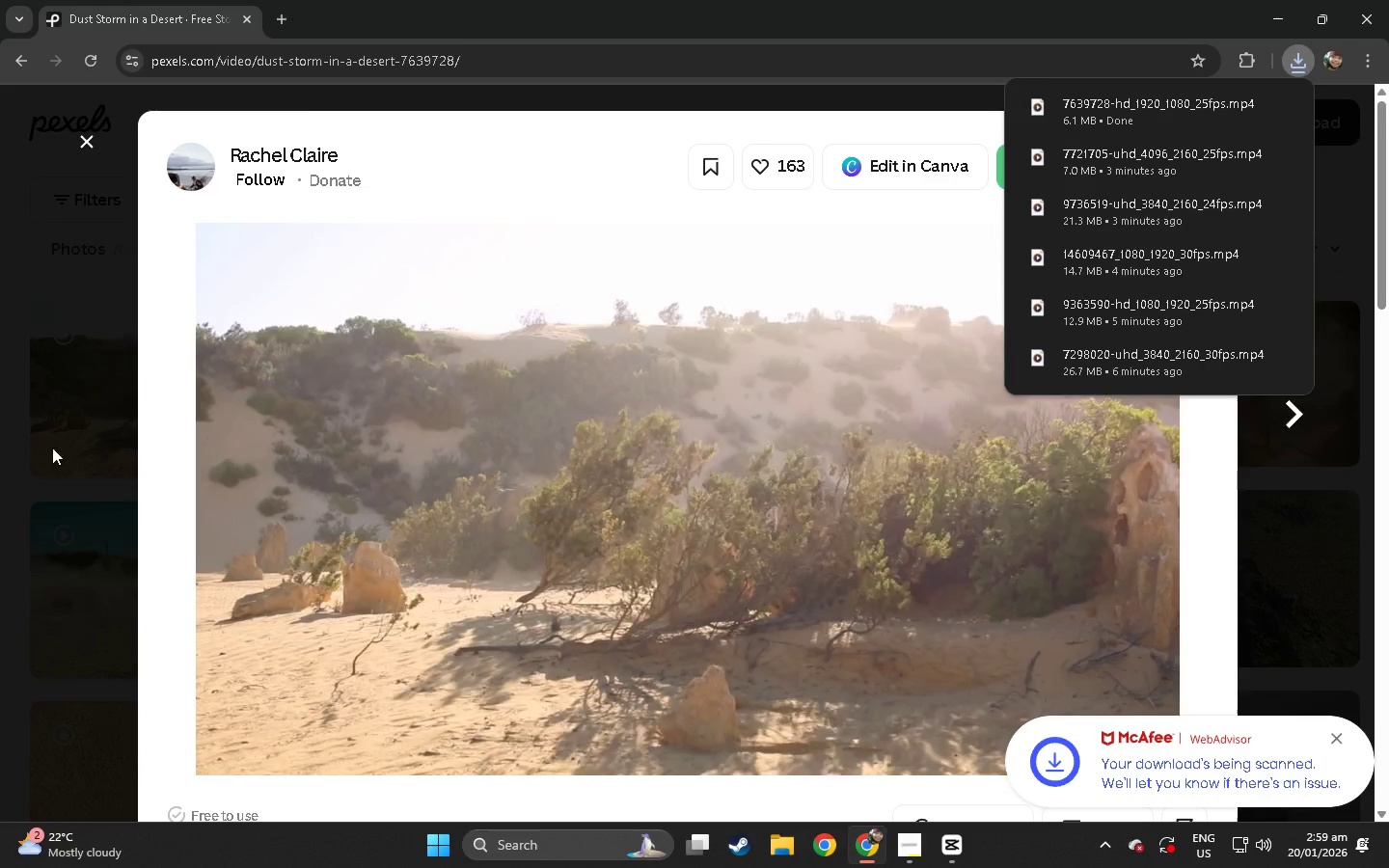 
scroll: coordinate [779, 370], scroll_direction: down, amount: 25.0
 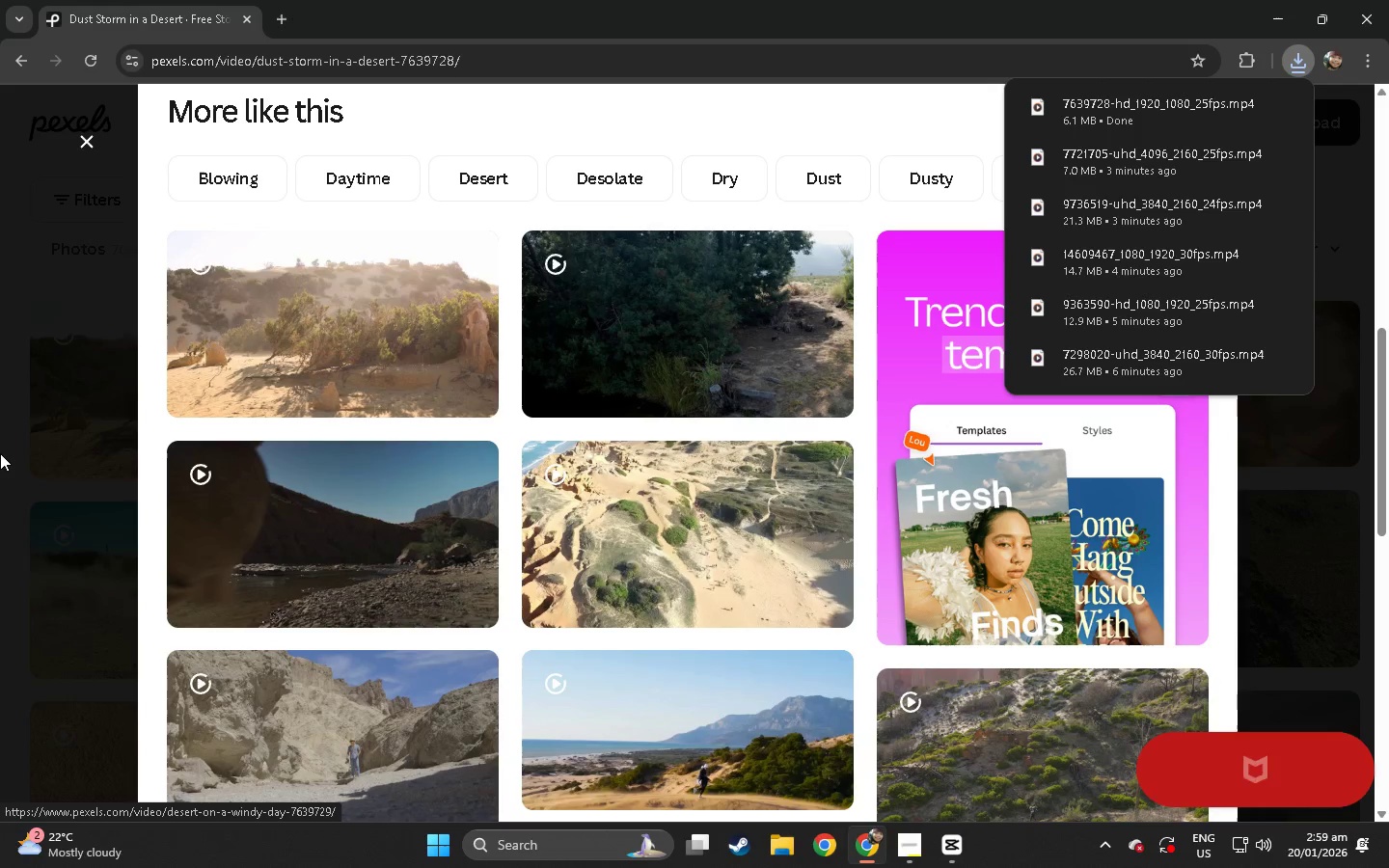 
left_click([0, 453])
 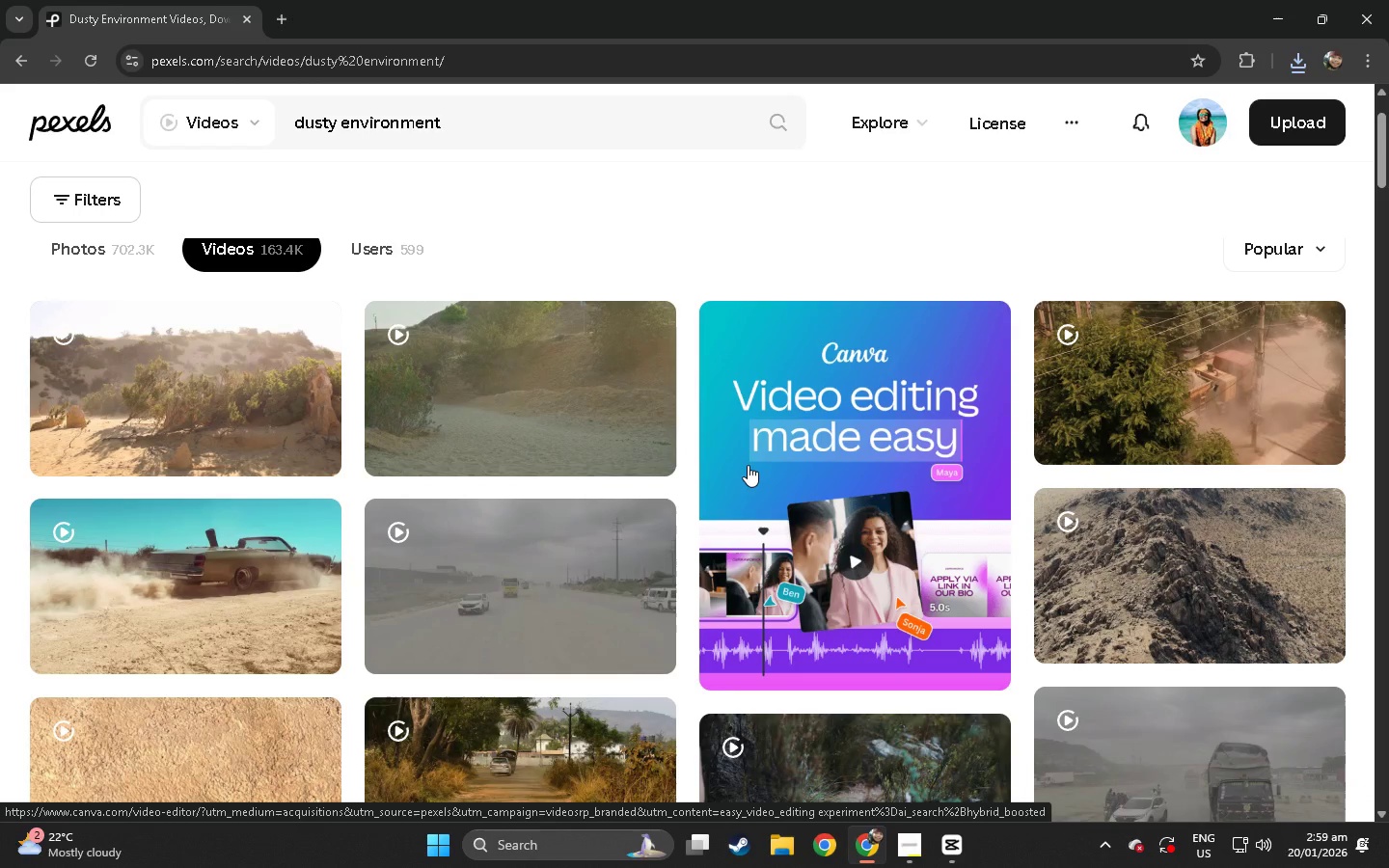 
wait(7.06)
 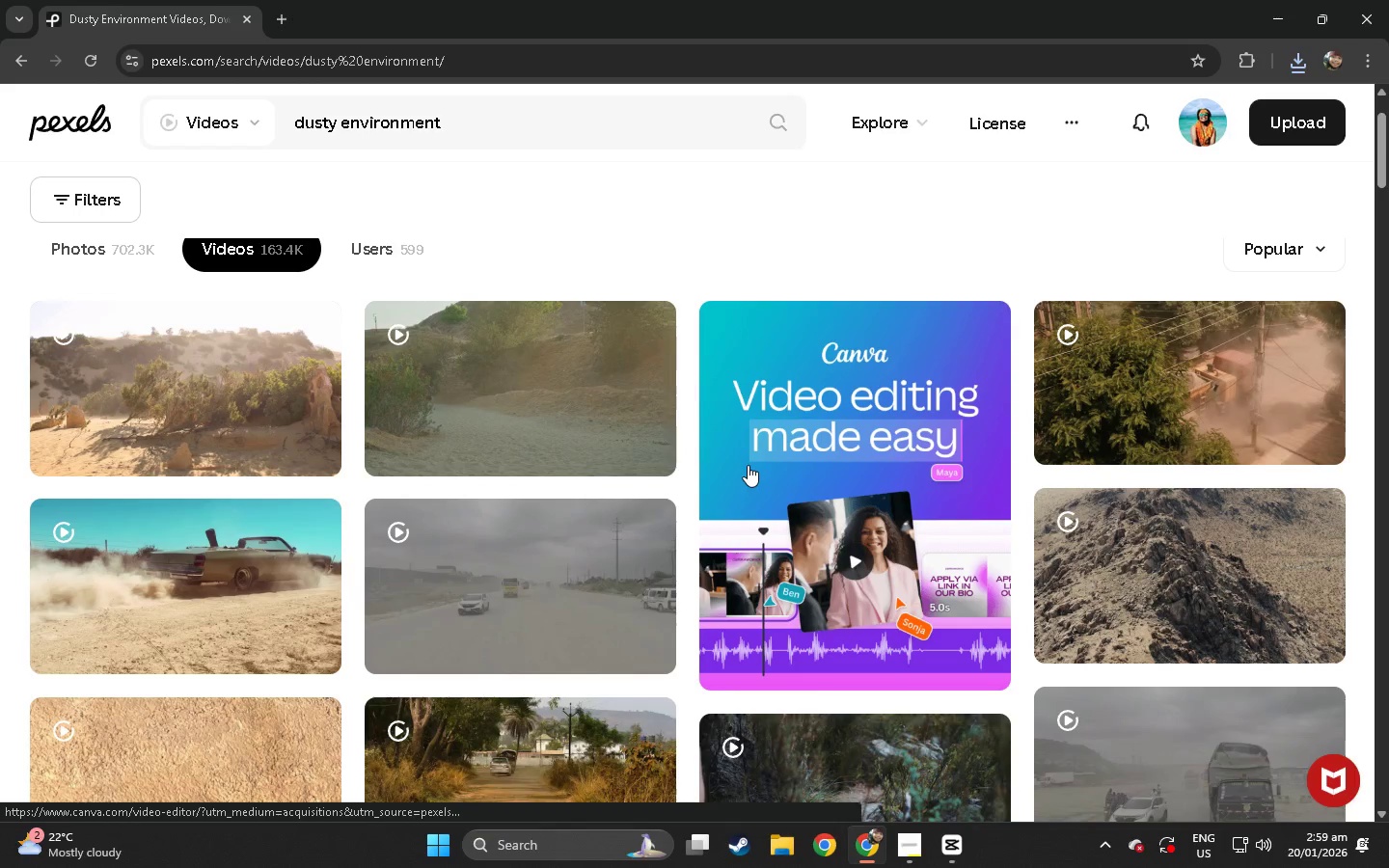 
left_click_drag(start_coordinate=[511, 129], to_coordinate=[123, 158])
 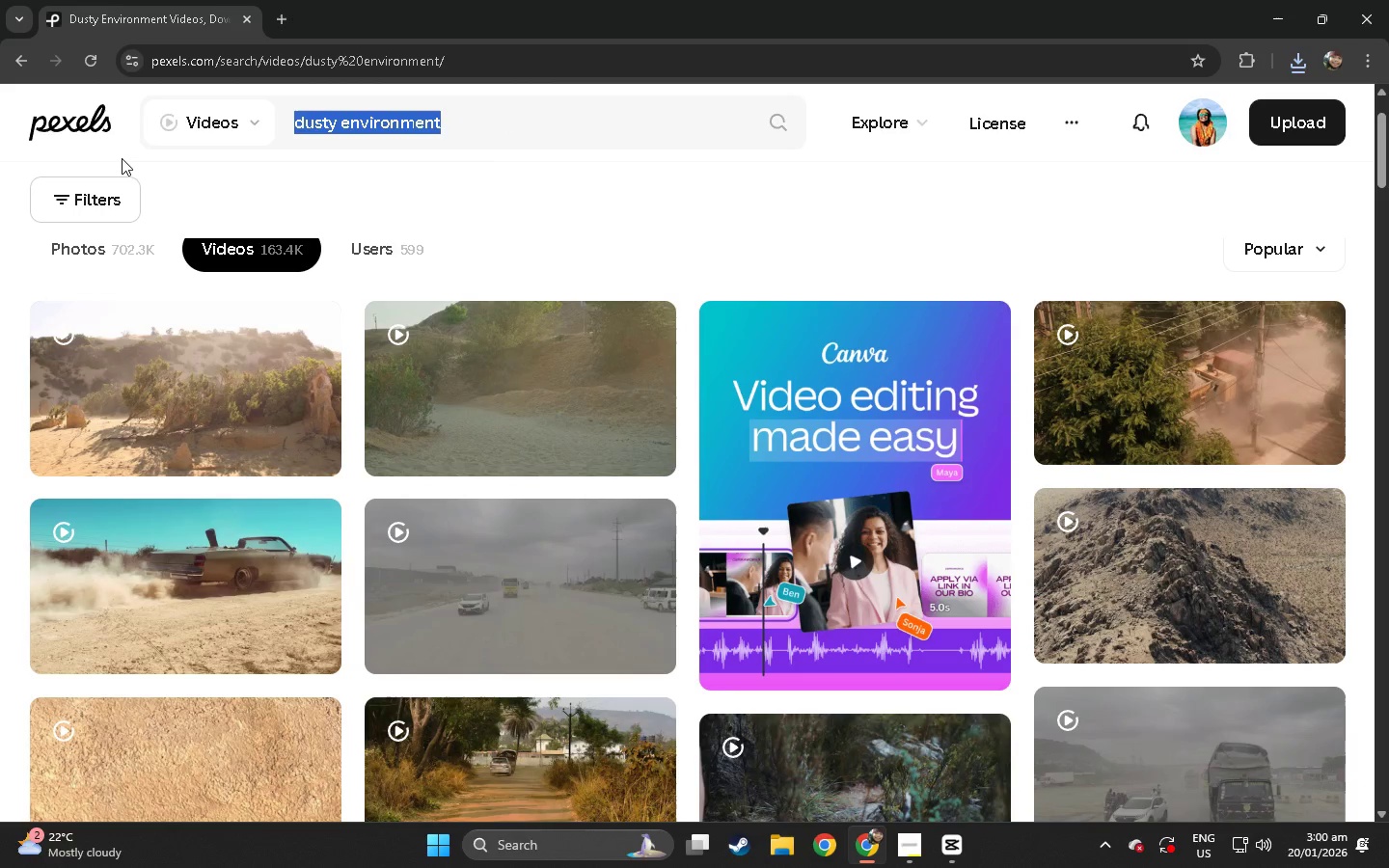 
type(well-l;o)
key(Backspace)
key(Backspace)
type(it macro nail syo)
key(Backspace)
key(Backspace)
type(hot)
 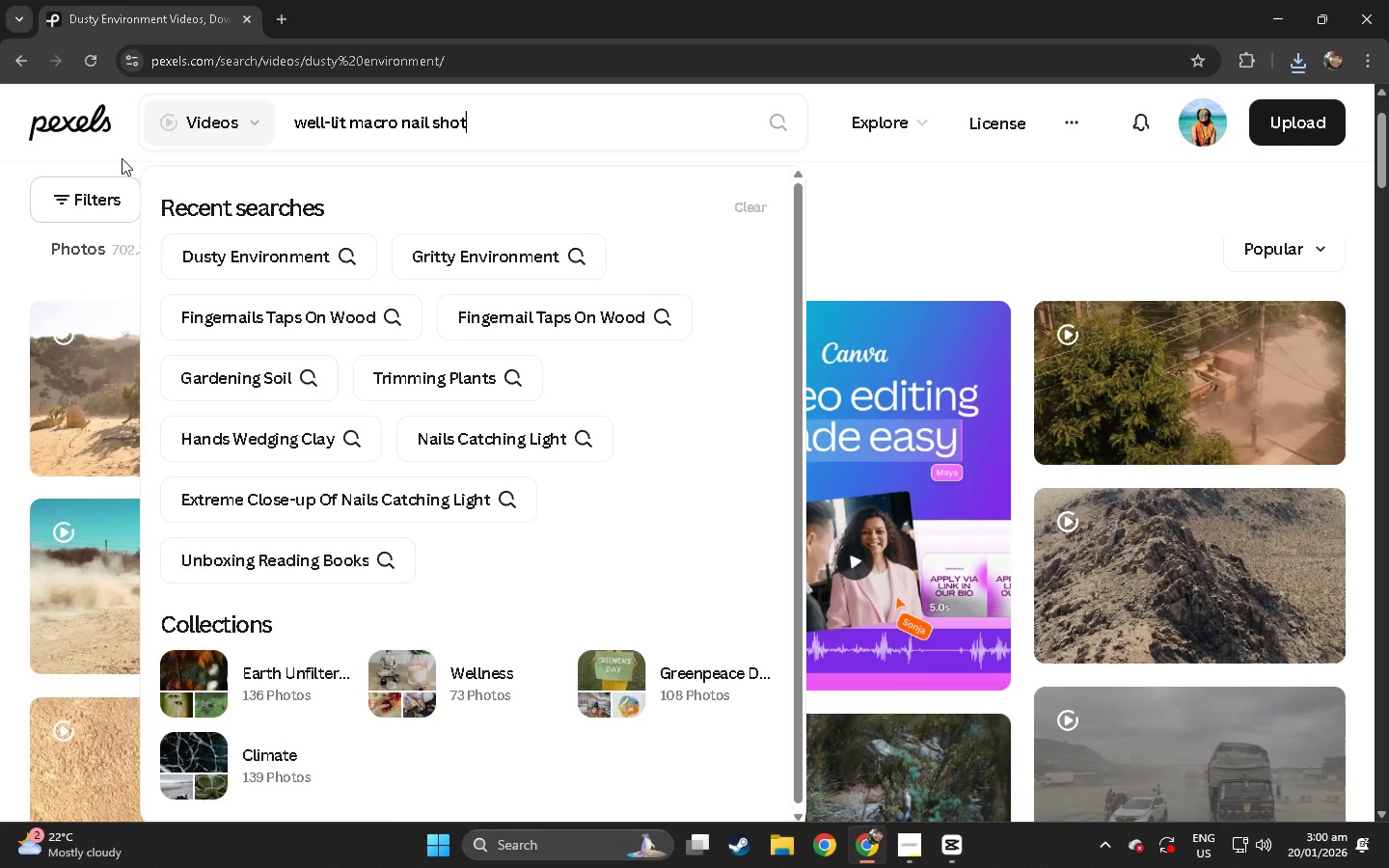 
key(Enter)
 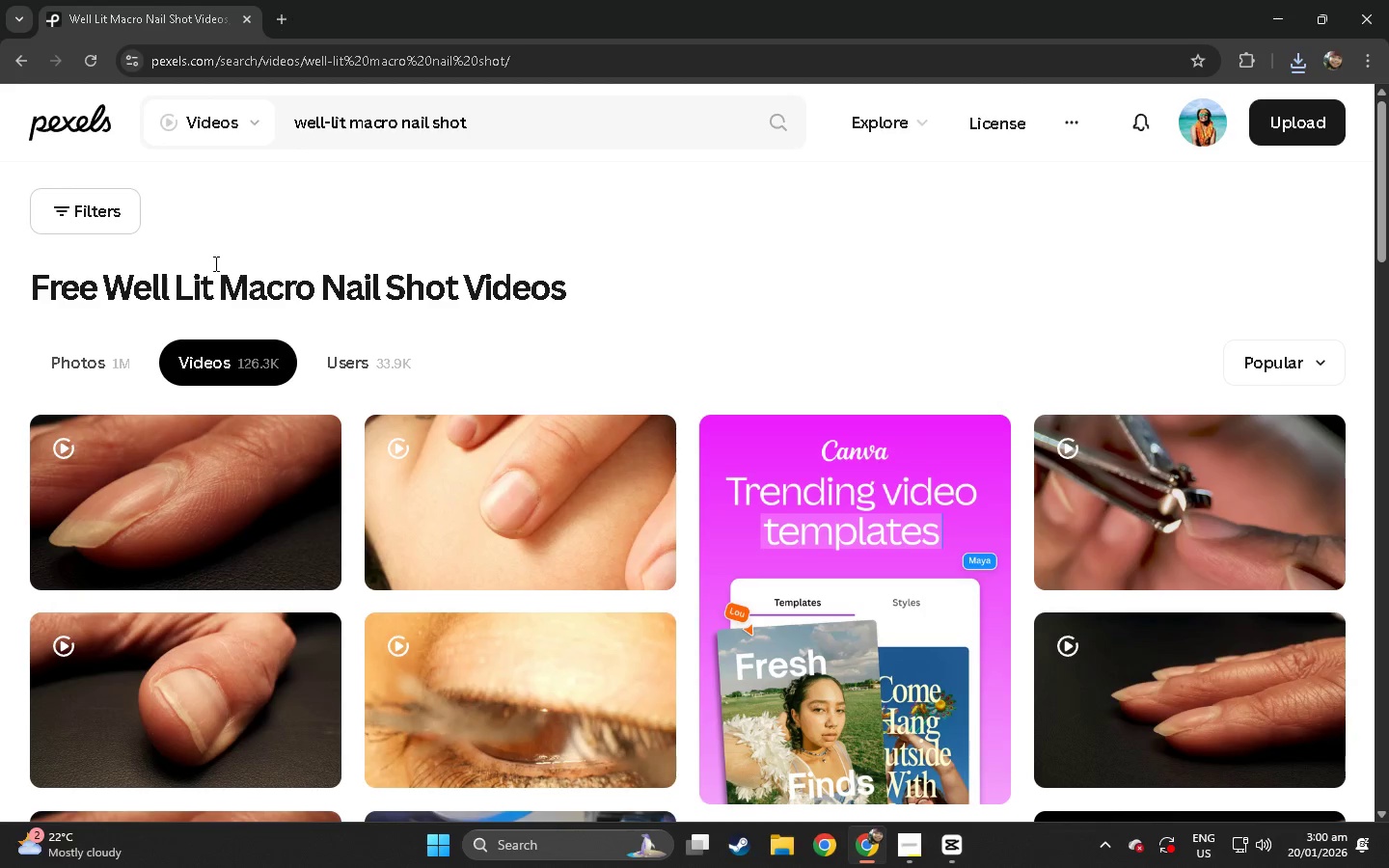 
scroll: coordinate [214, 263], scroll_direction: down, amount: 7.0
 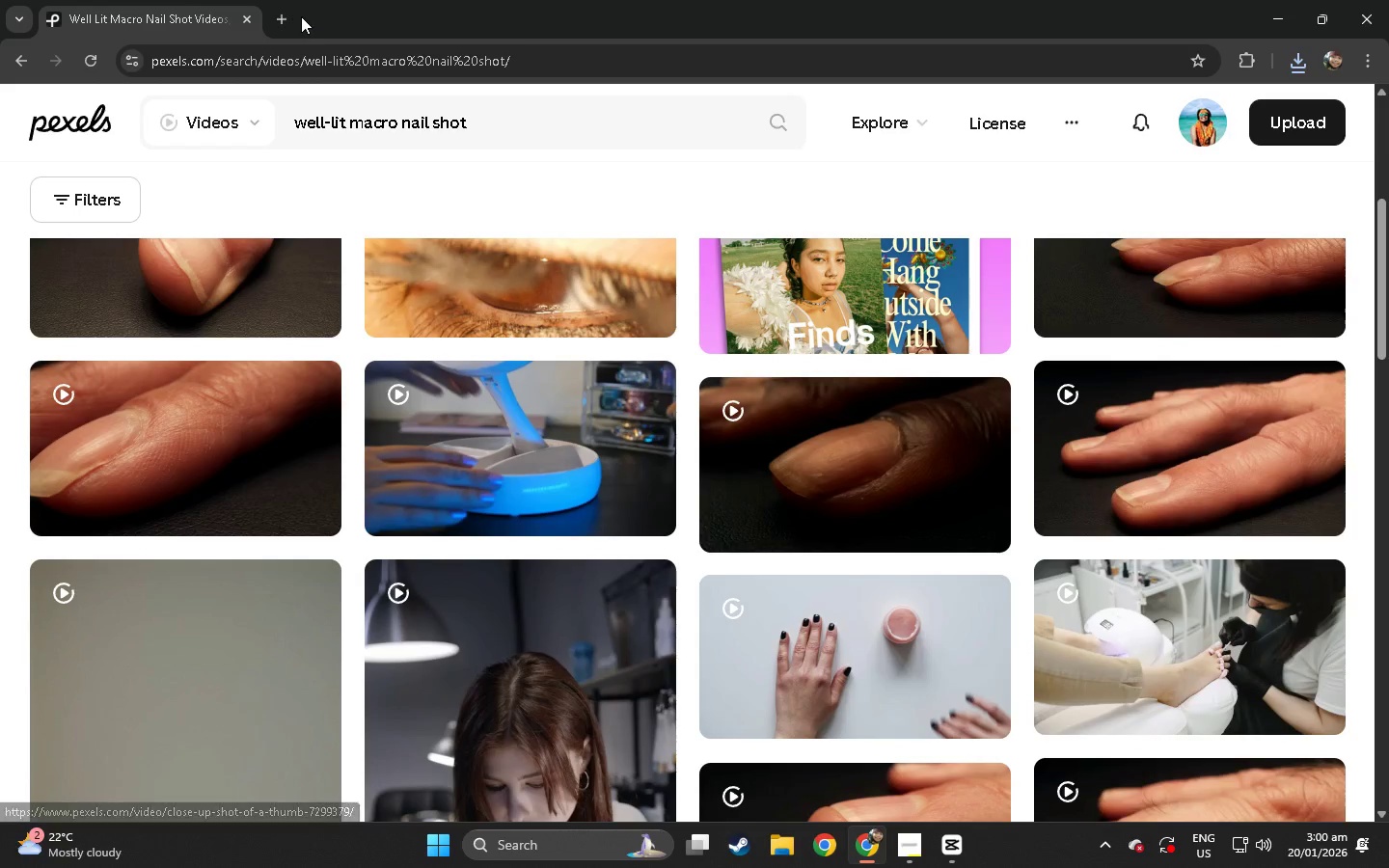 
double_click([285, 17])
 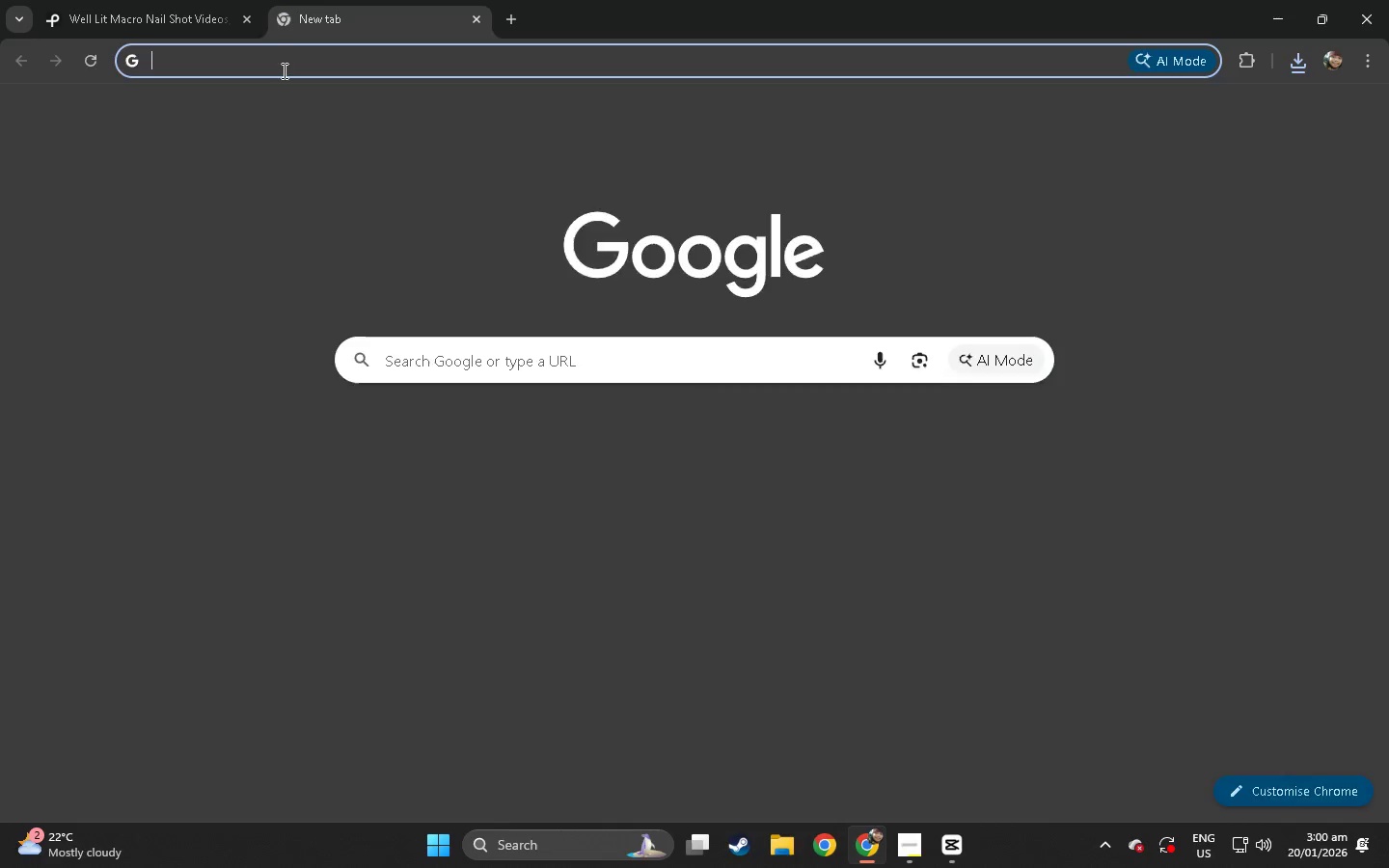 
triple_click([283, 70])
 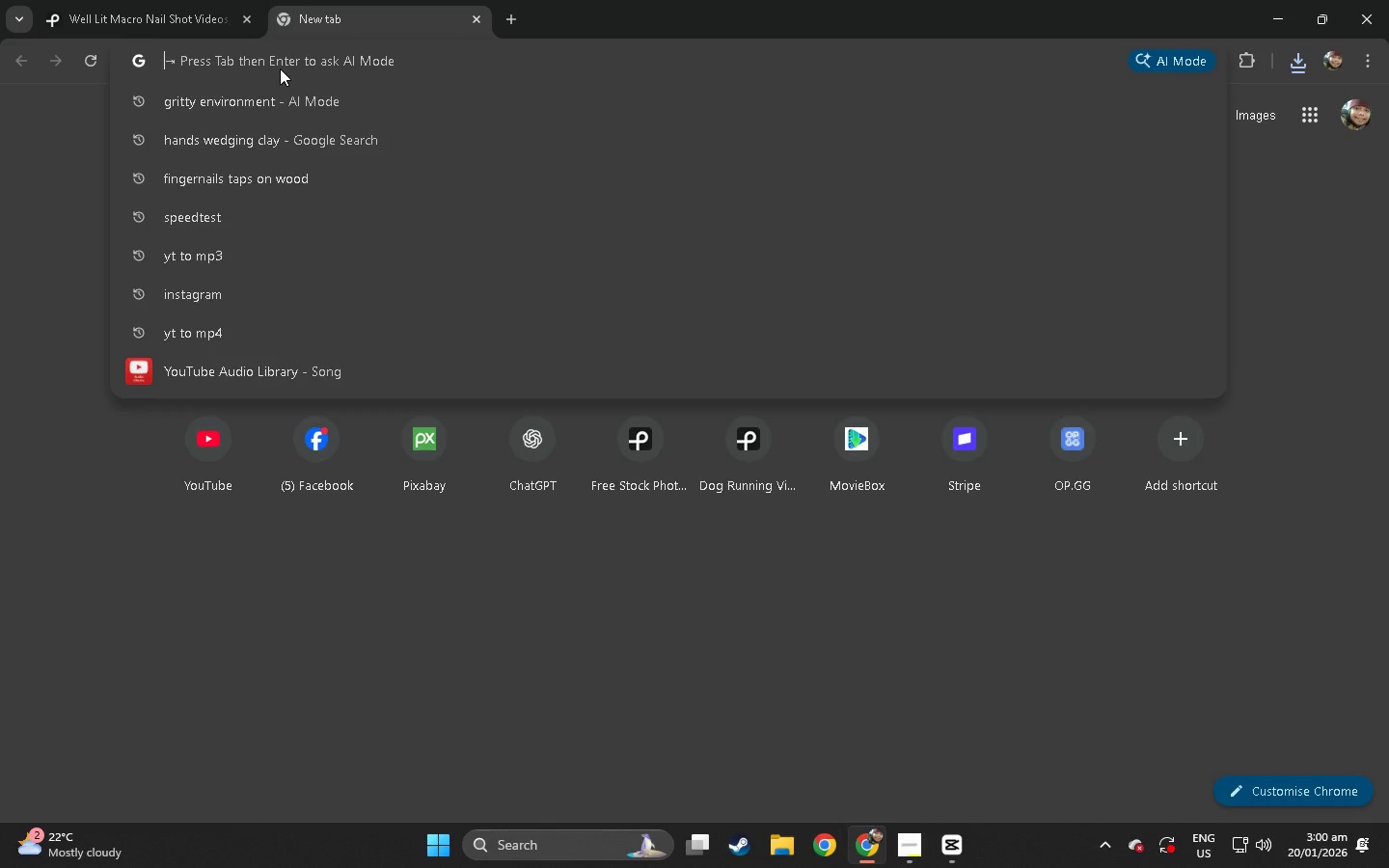 
type(pox)
key(Backspace)
key(Backspace)
type(ix)
 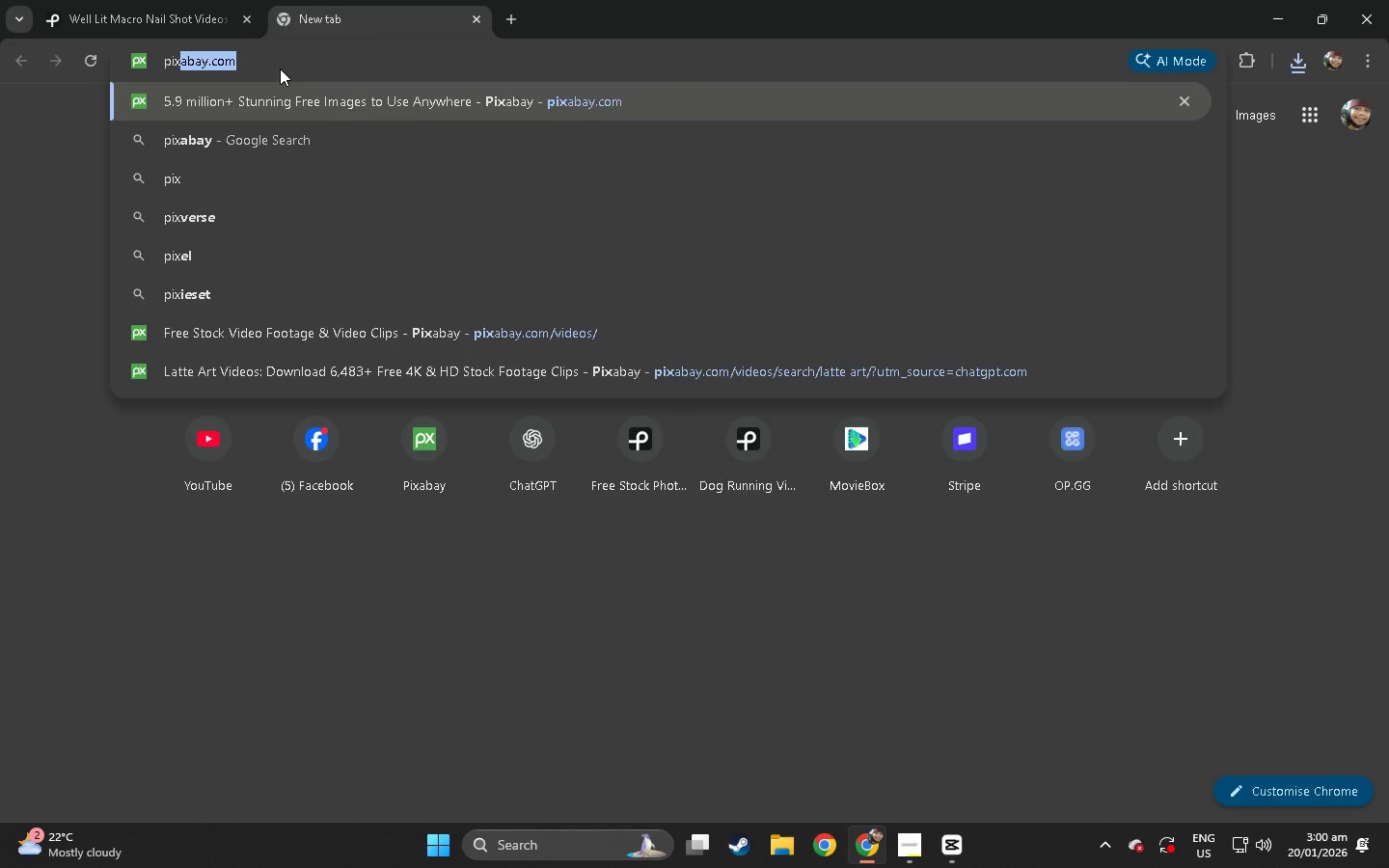 
key(Enter)
 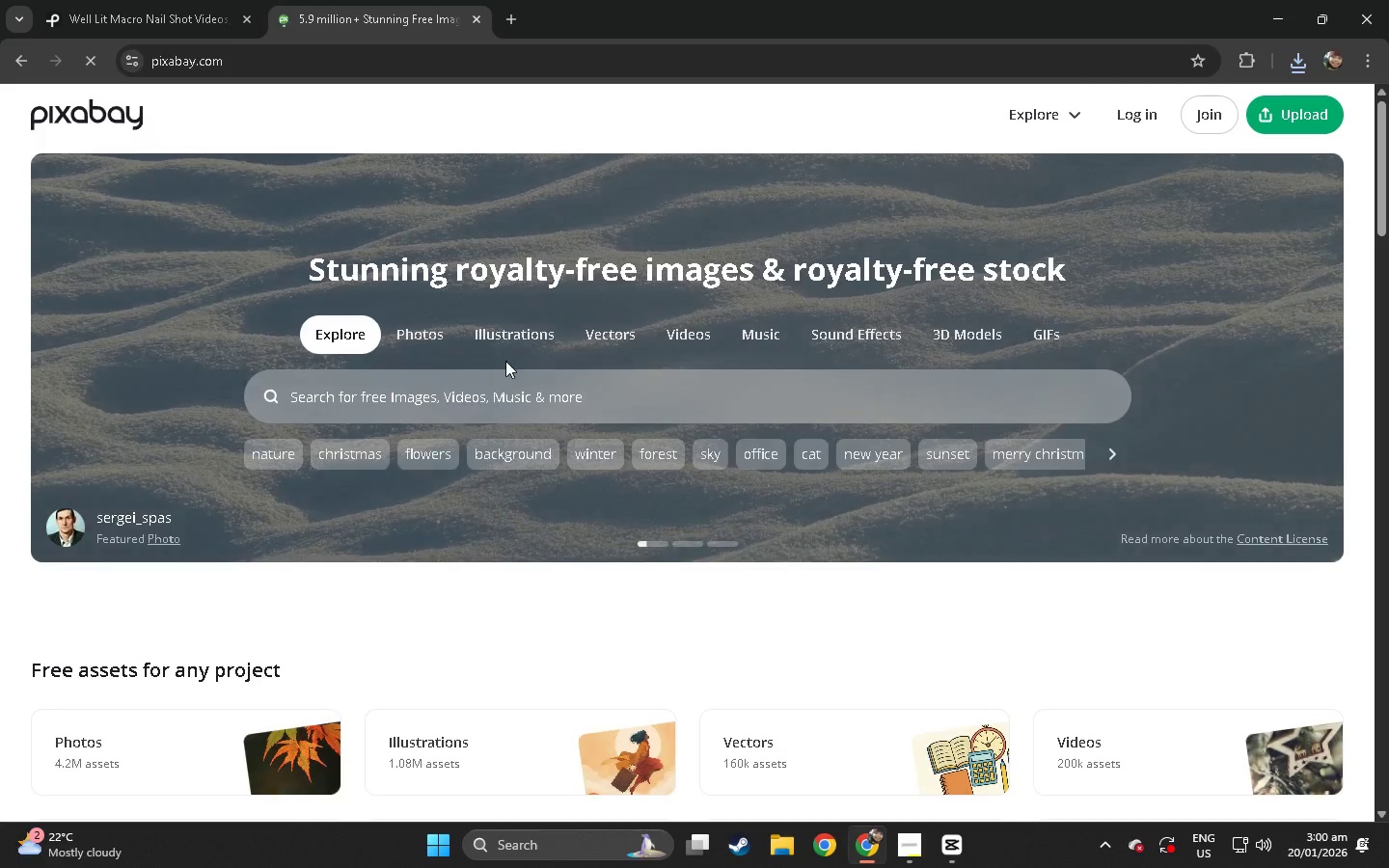 
left_click([688, 341])
 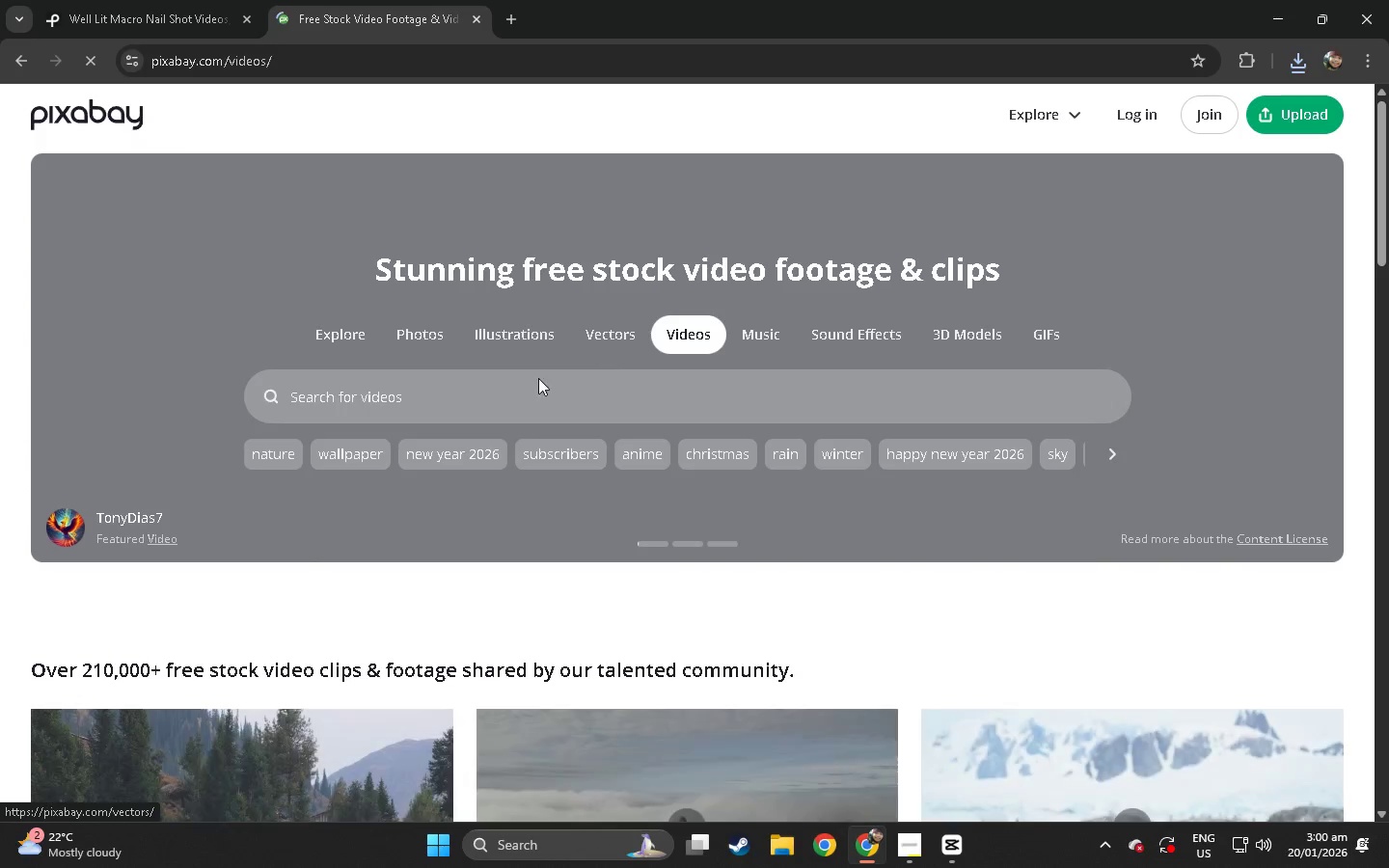 
left_click([493, 389])
 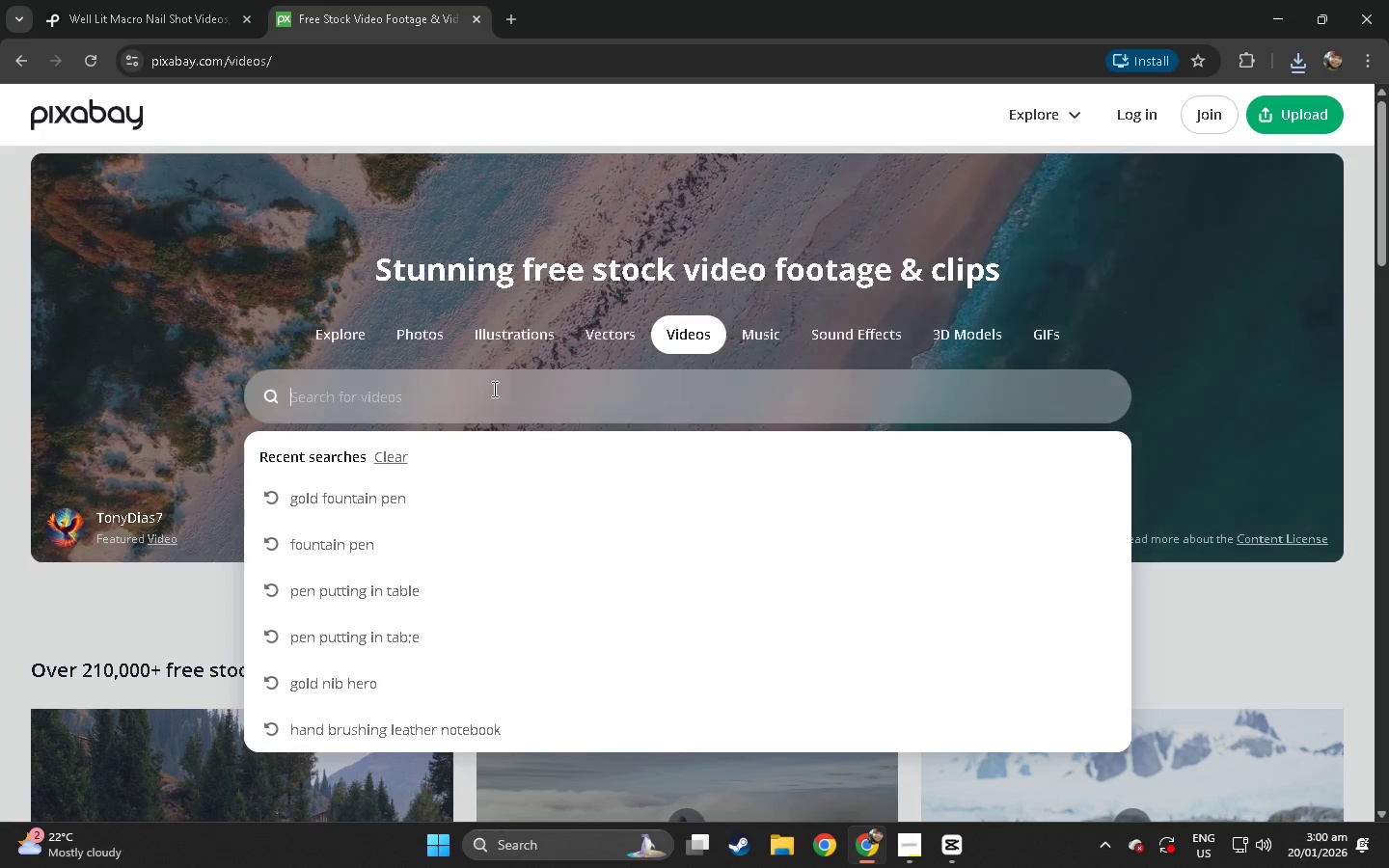 
type(well-lit macro nails shot)
 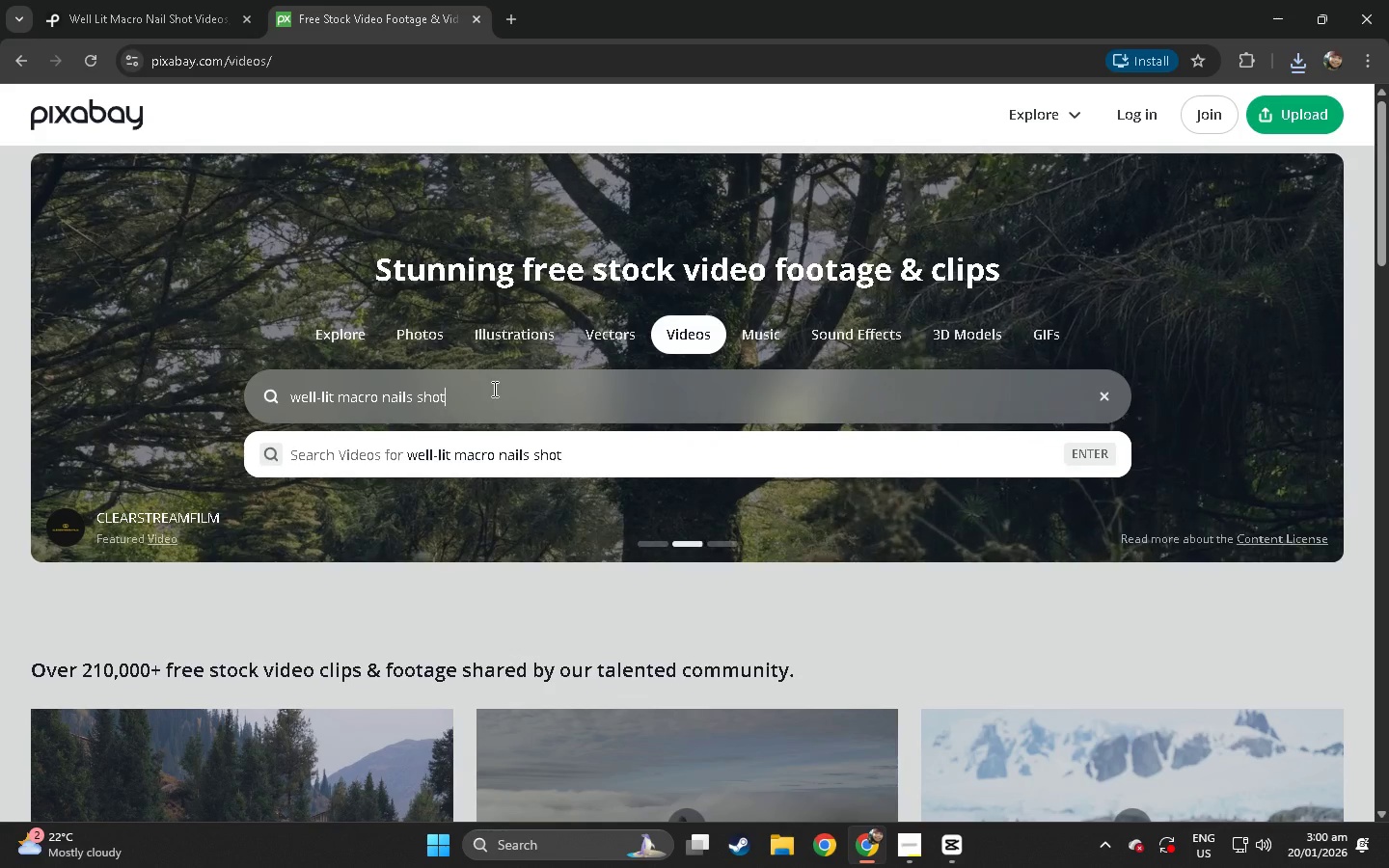 
key(Enter)
 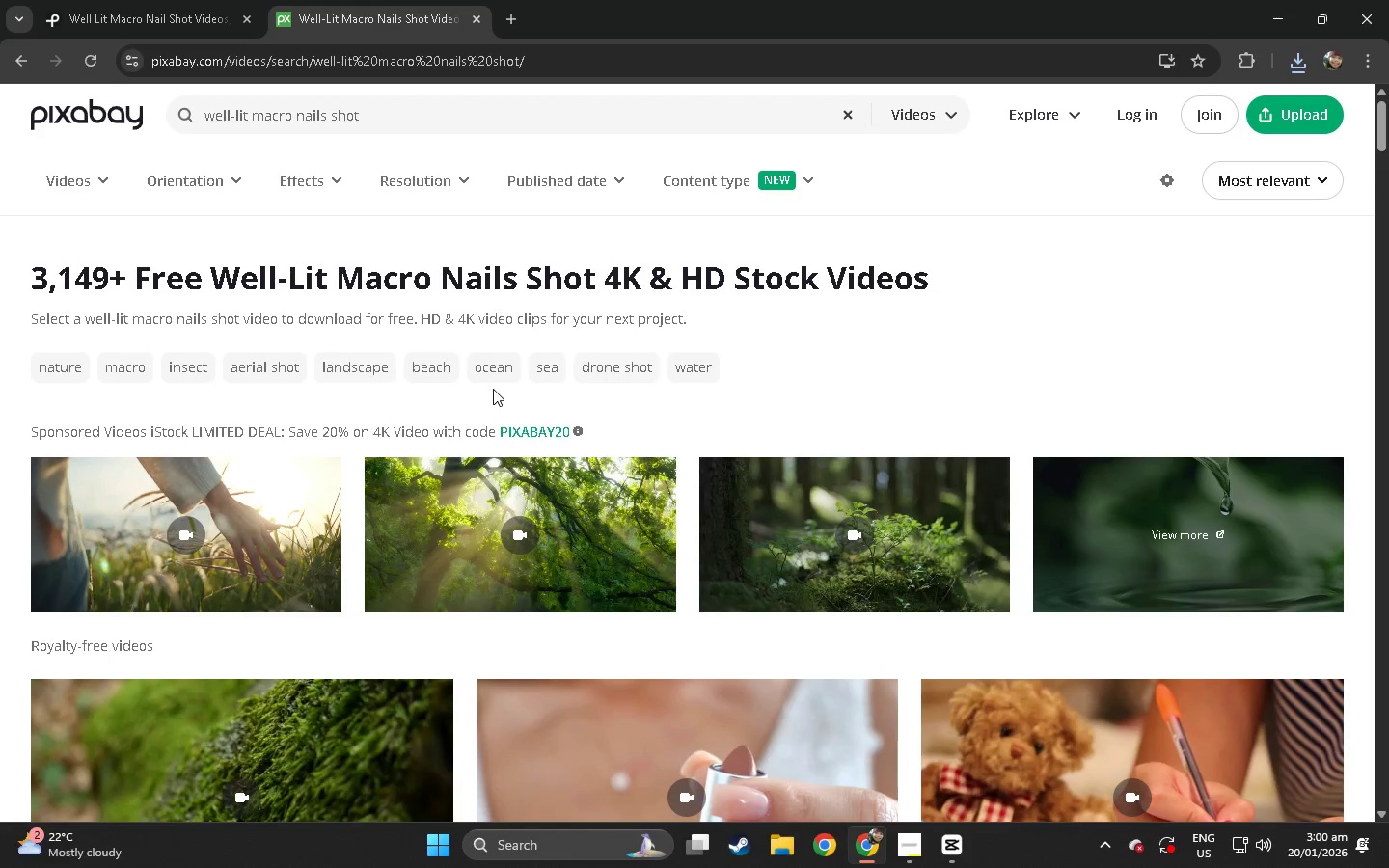 
scroll: coordinate [498, 399], scroll_direction: down, amount: 13.0
 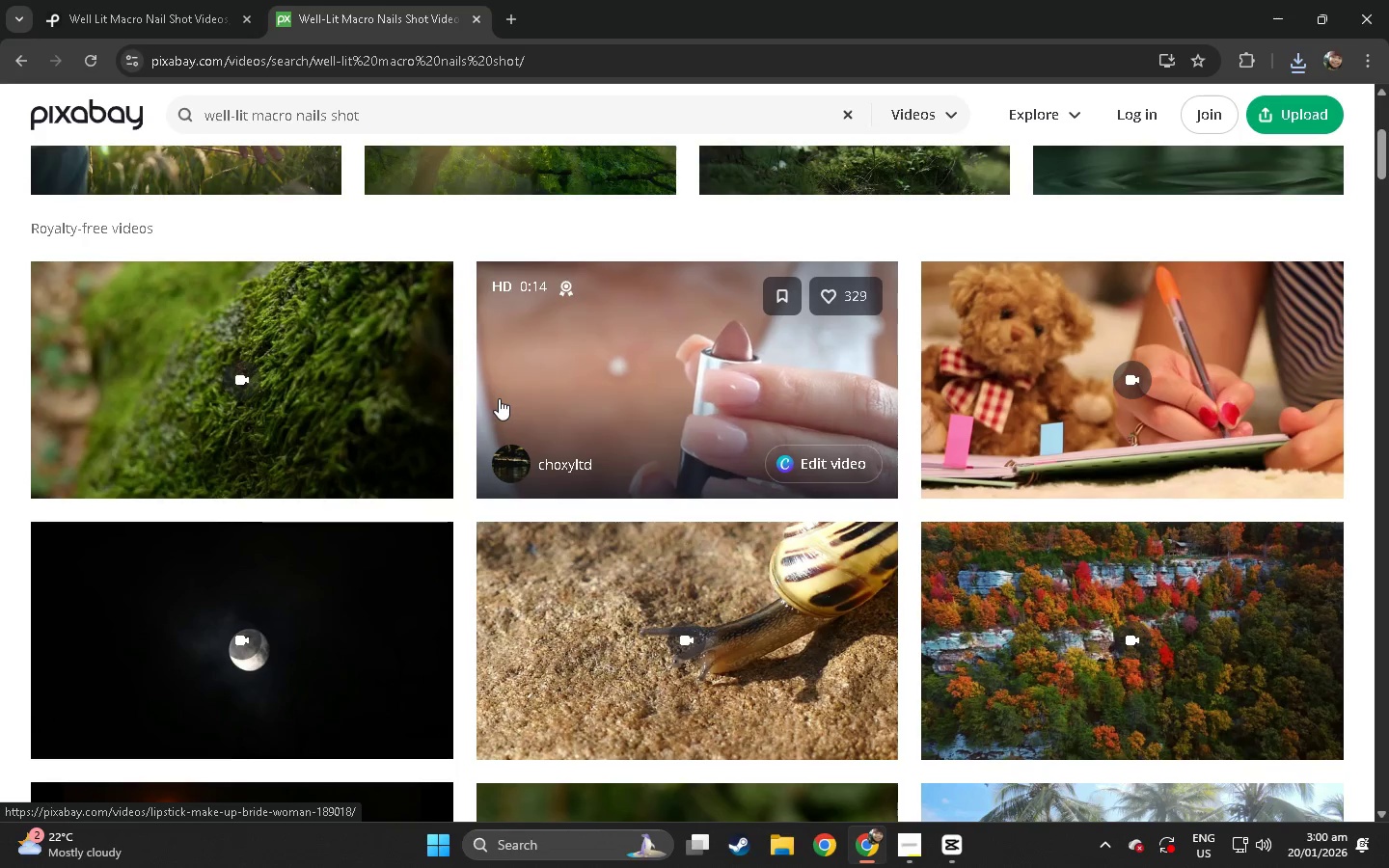 
wait(7.46)
 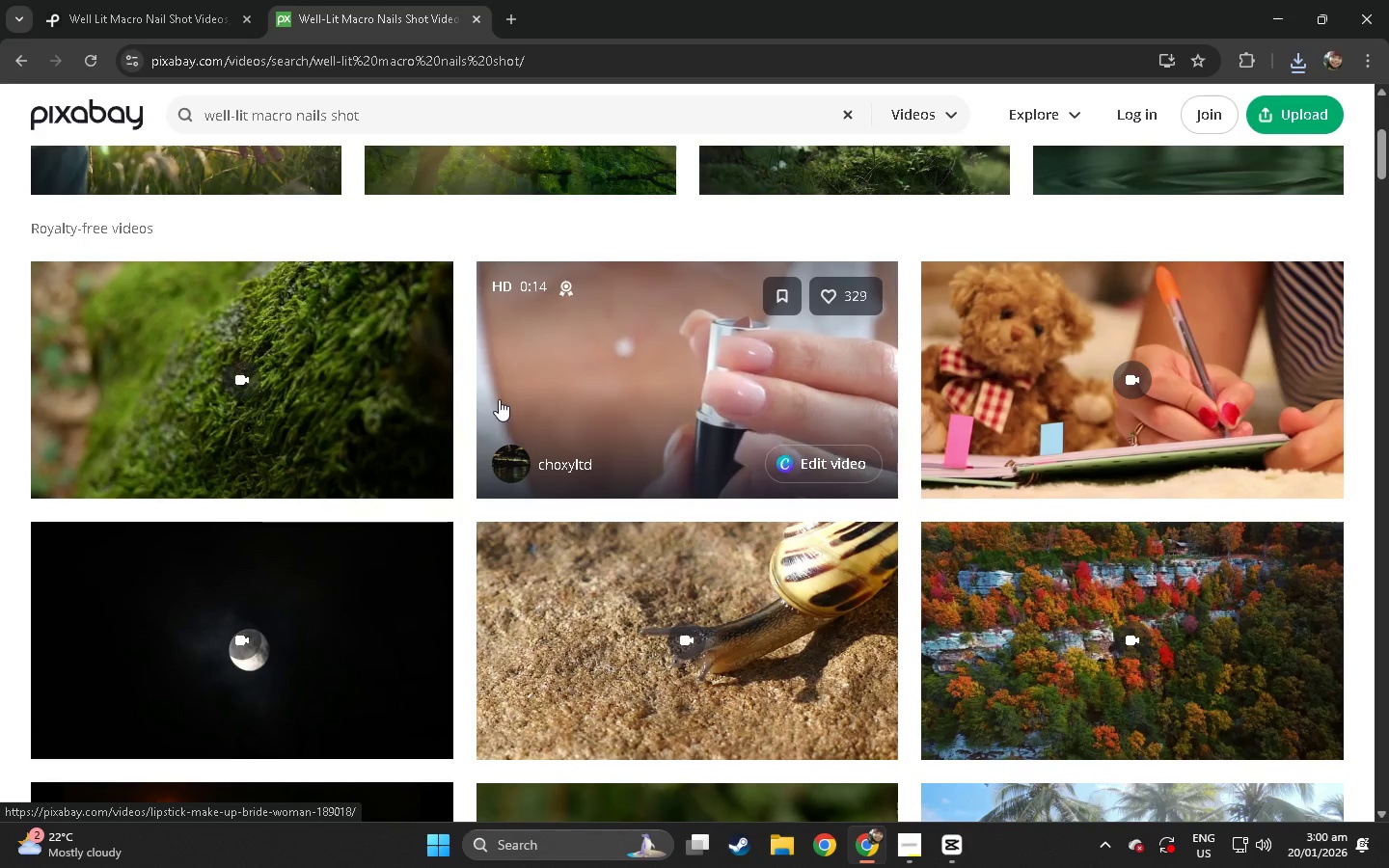 
left_click([177, 0])
 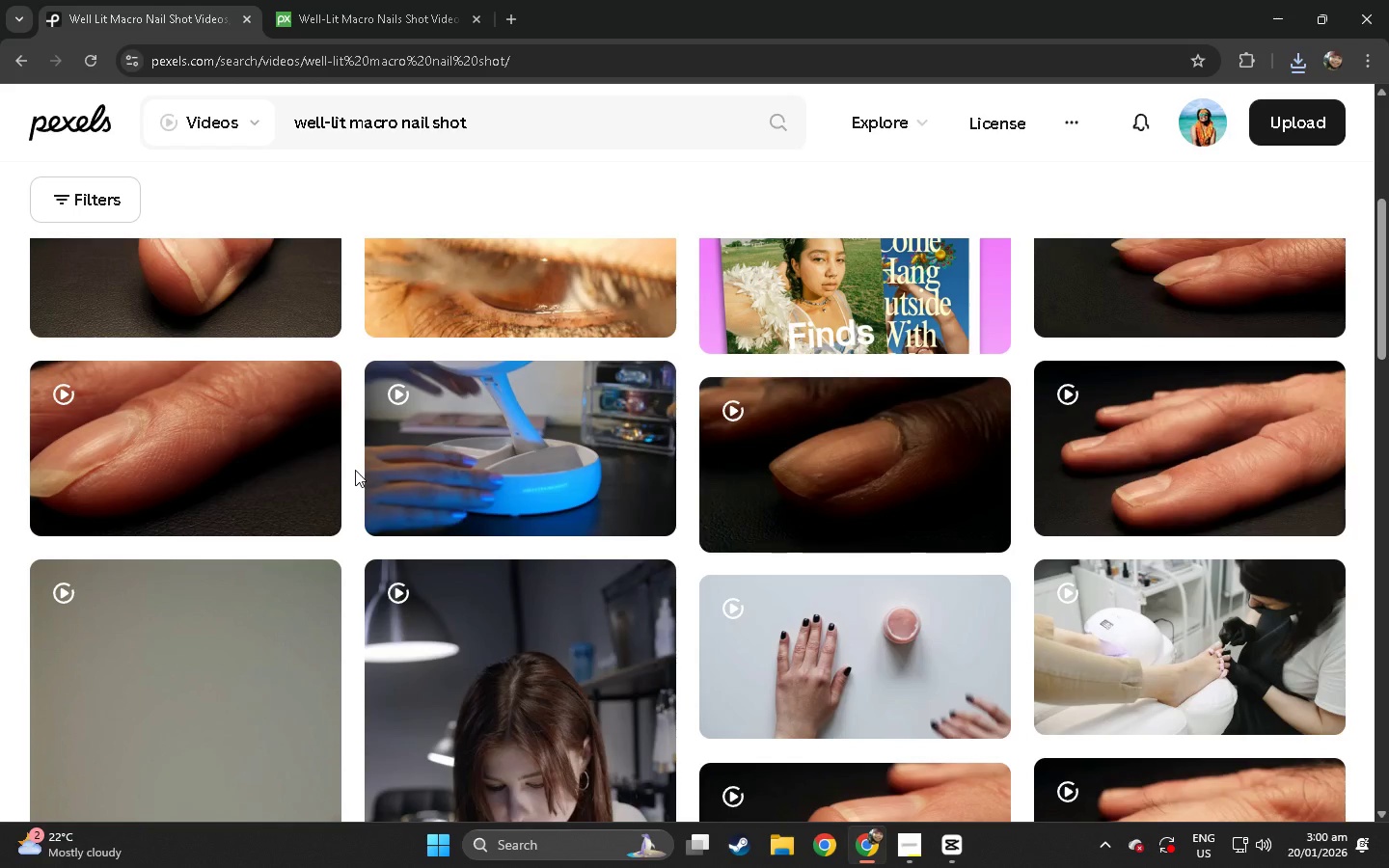 
scroll: coordinate [358, 468], scroll_direction: down, amount: 6.0
 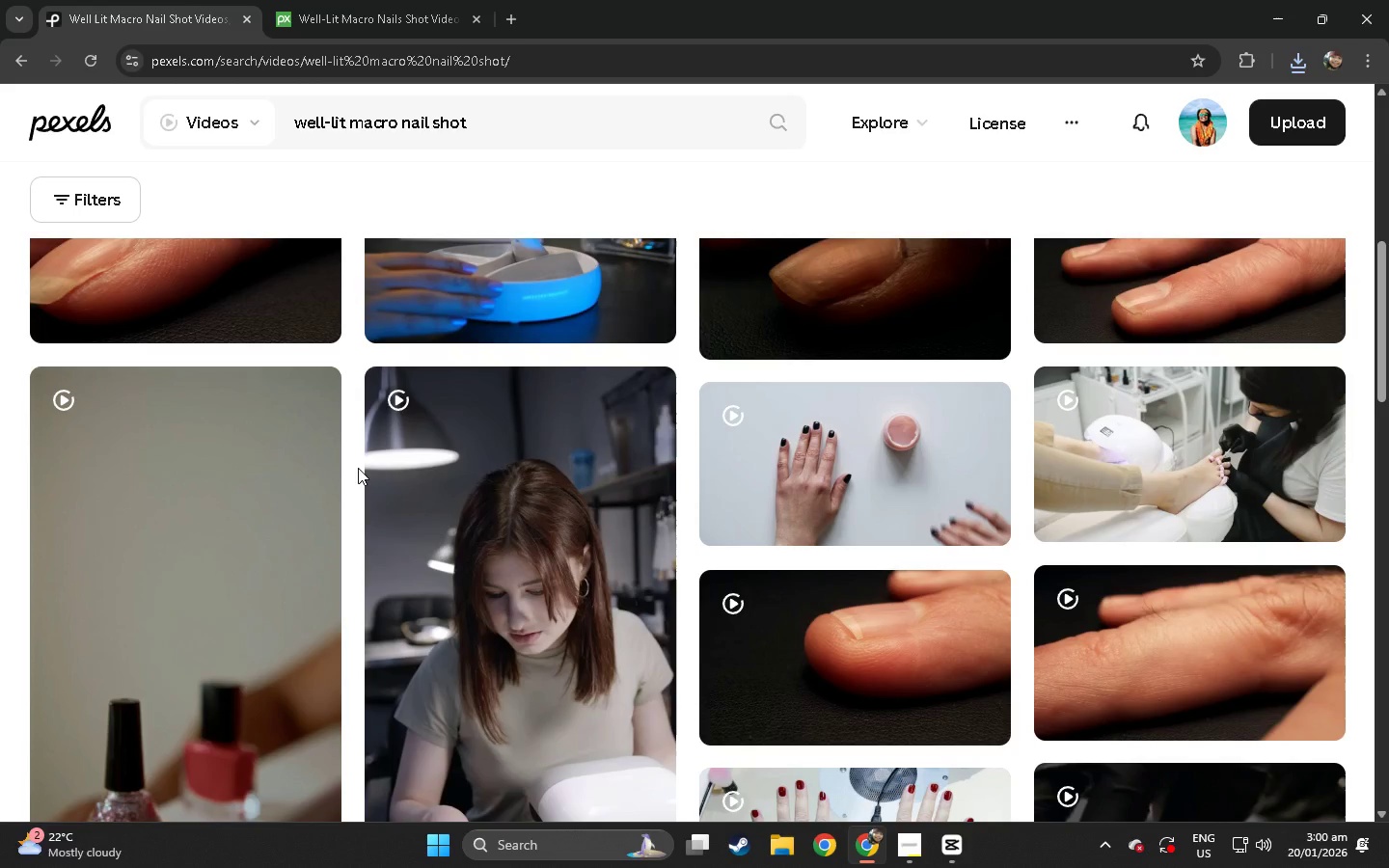 
scroll: coordinate [367, 468], scroll_direction: up, amount: 6.0
 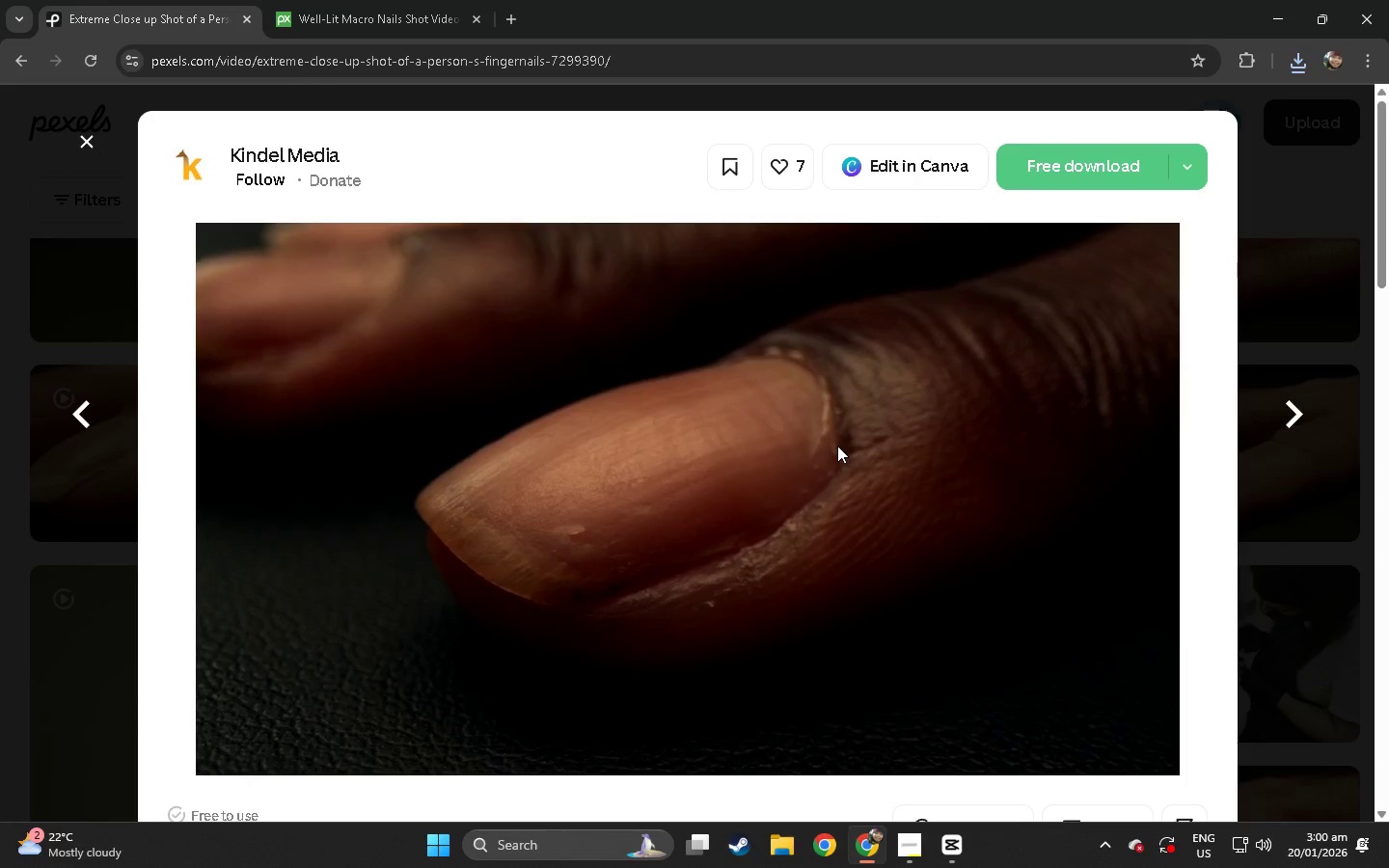 
left_click([1065, 181])
 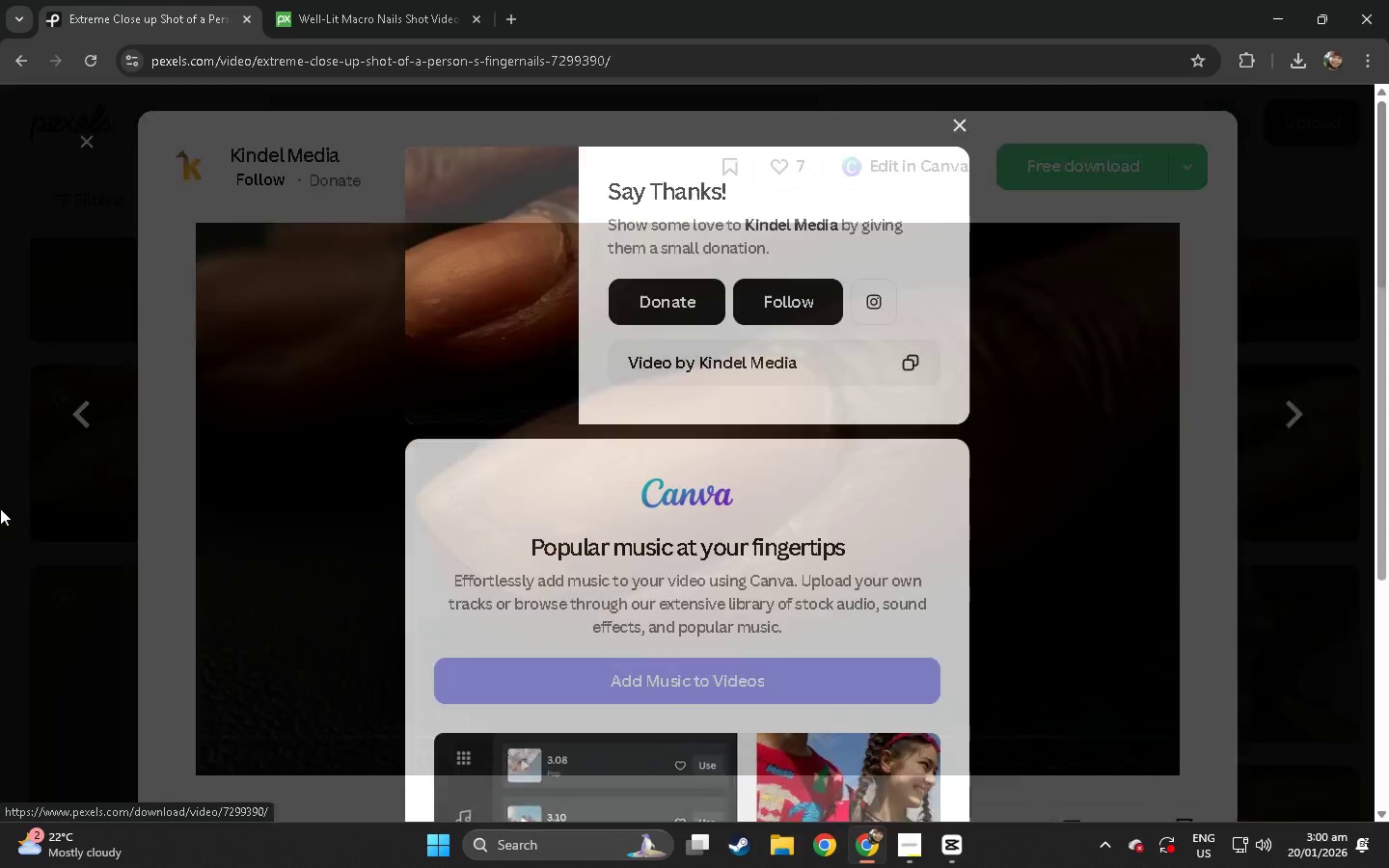 
left_click([0, 529])
 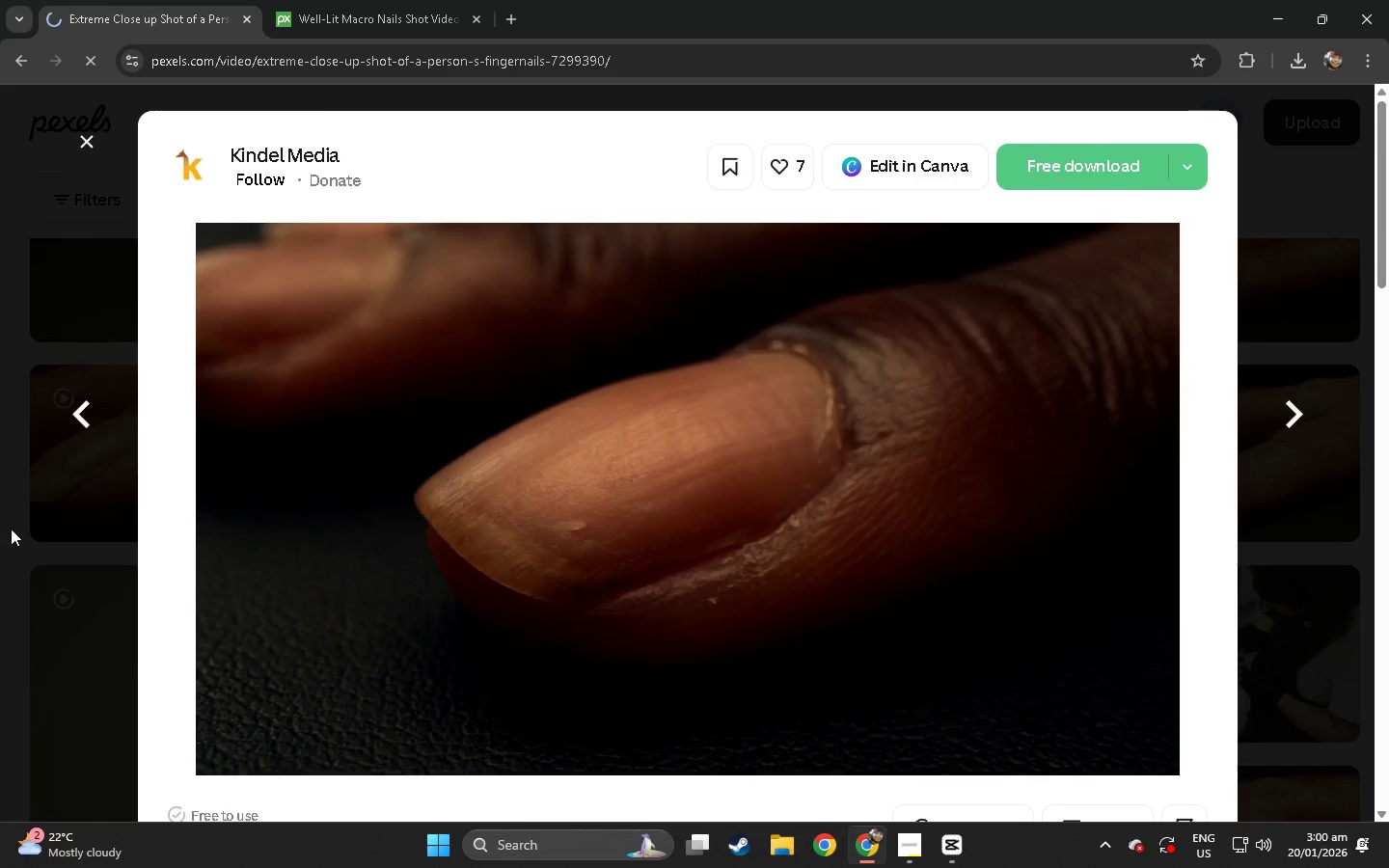 
left_click([14, 528])
 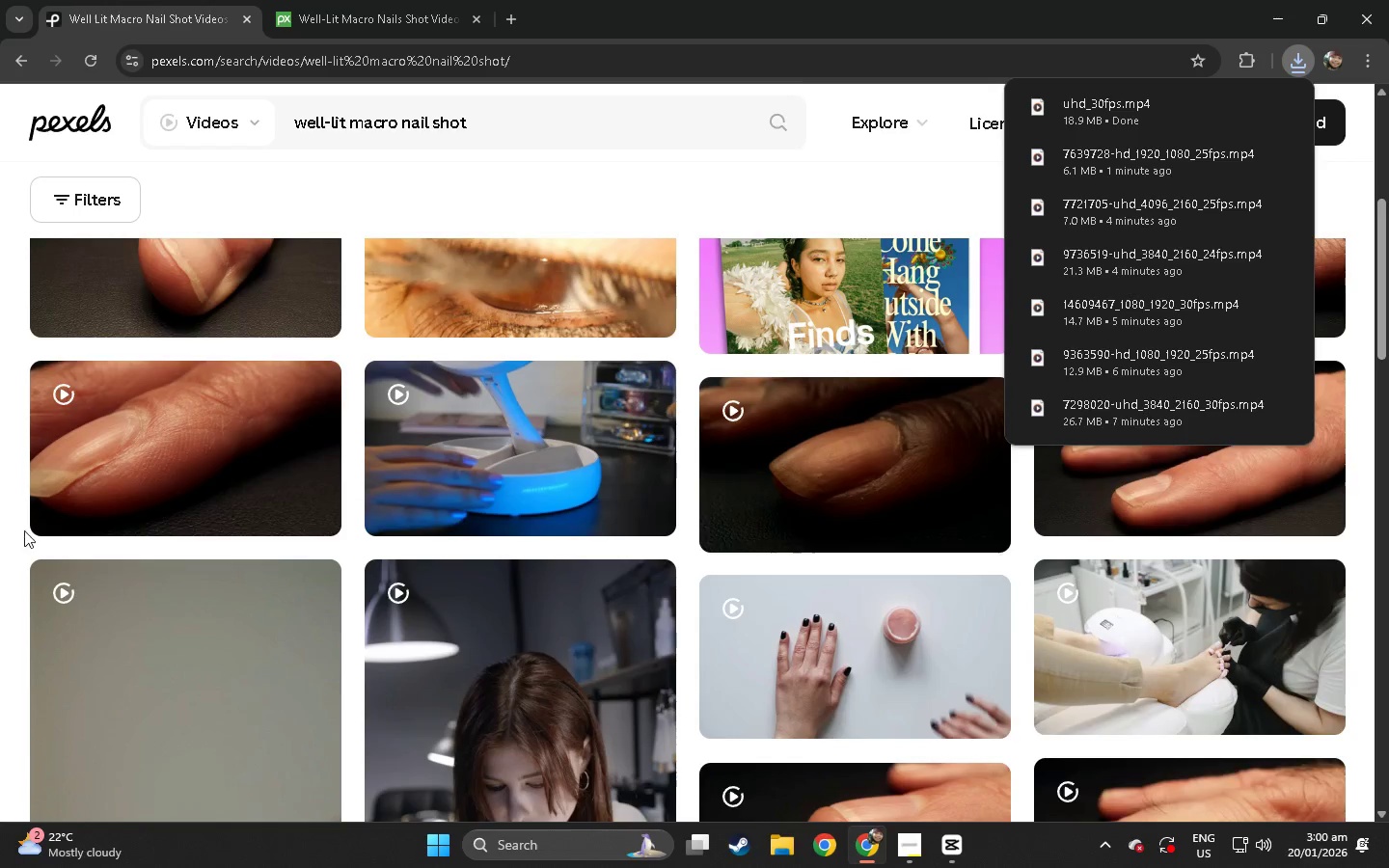 
scroll: coordinate [462, 552], scroll_direction: down, amount: 28.0
 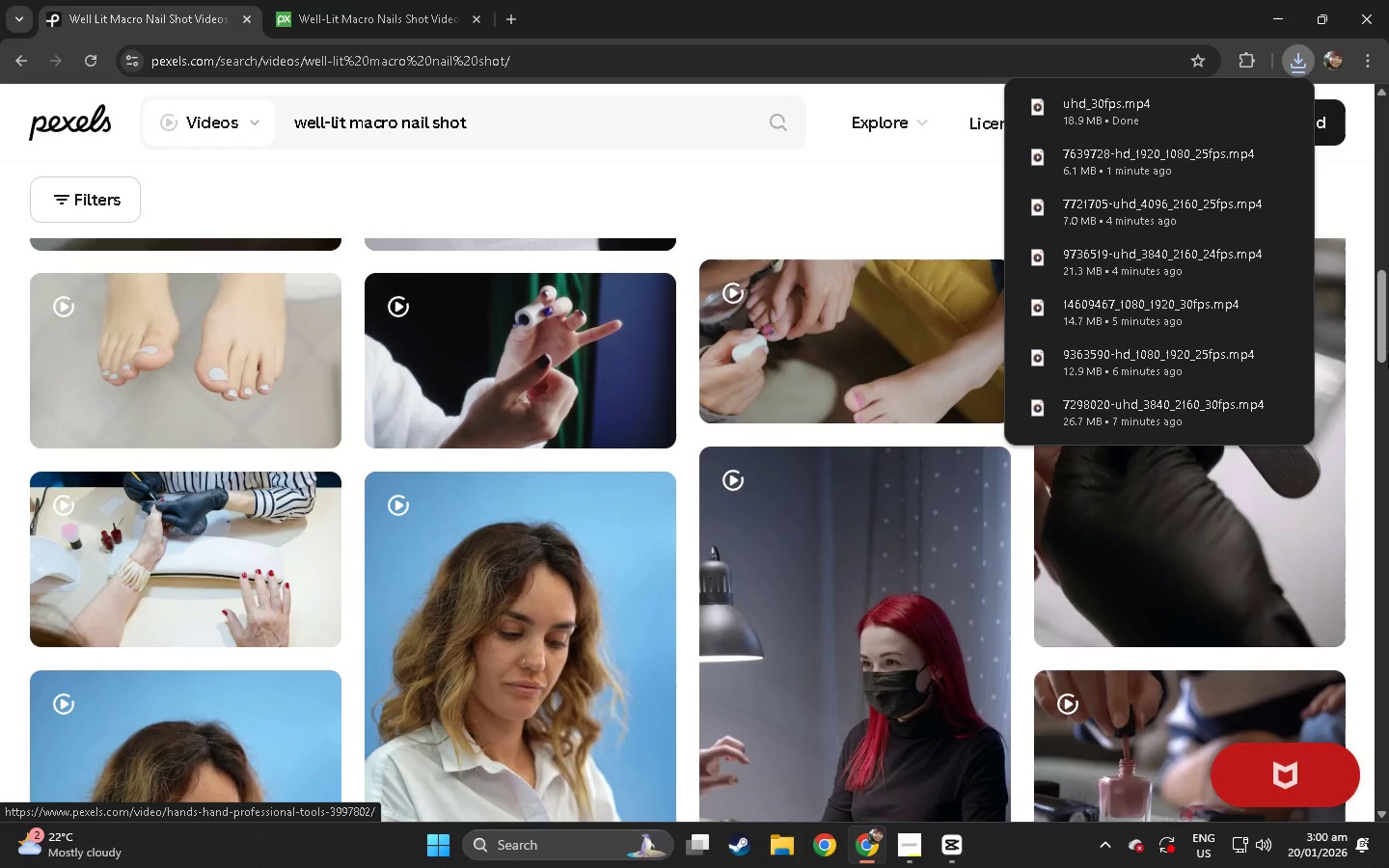 
left_click_drag(start_coordinate=[1372, 318], to_coordinate=[1371, 388])
 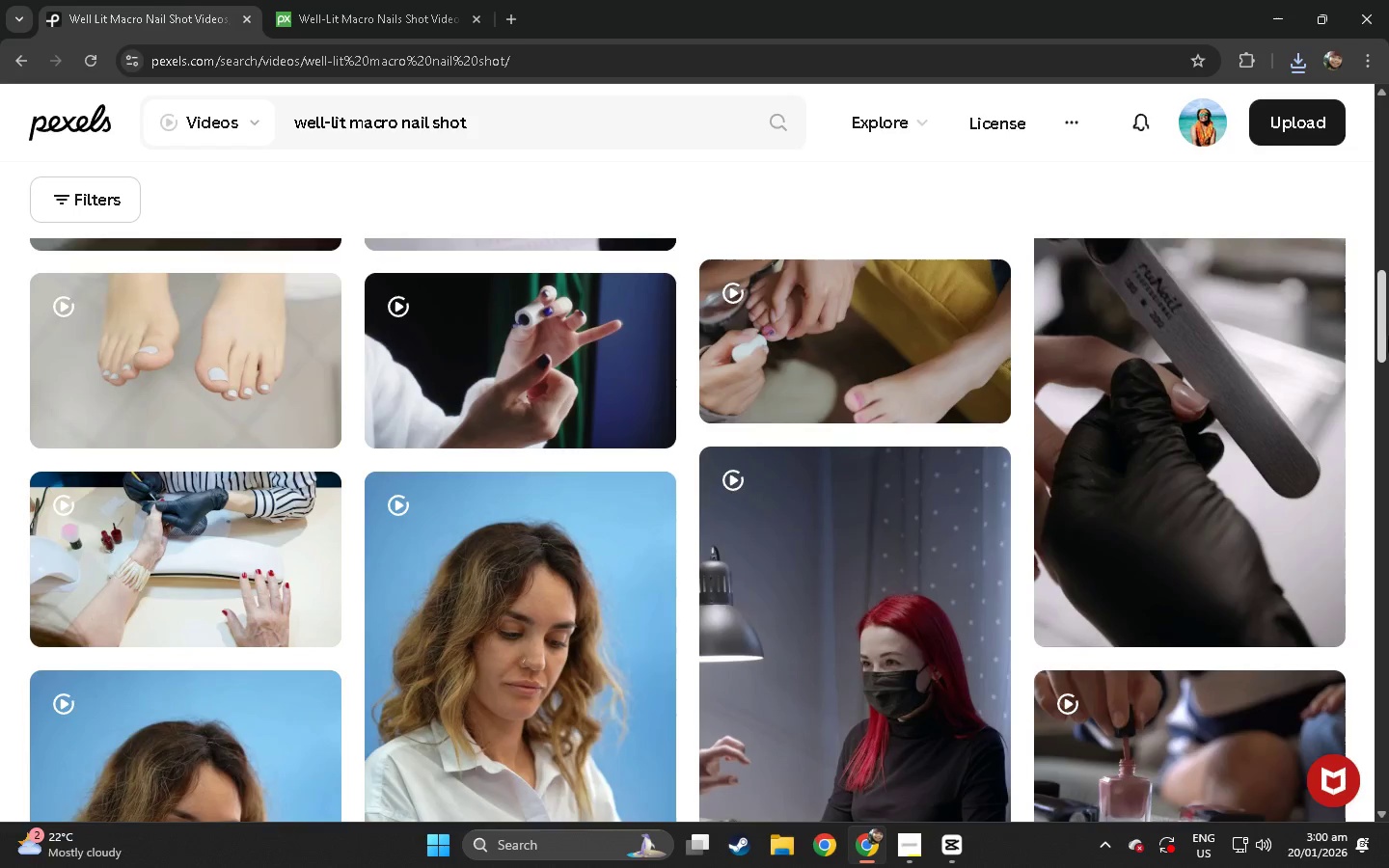 
left_click_drag(start_coordinate=[1388, 336], to_coordinate=[1388, 133])
 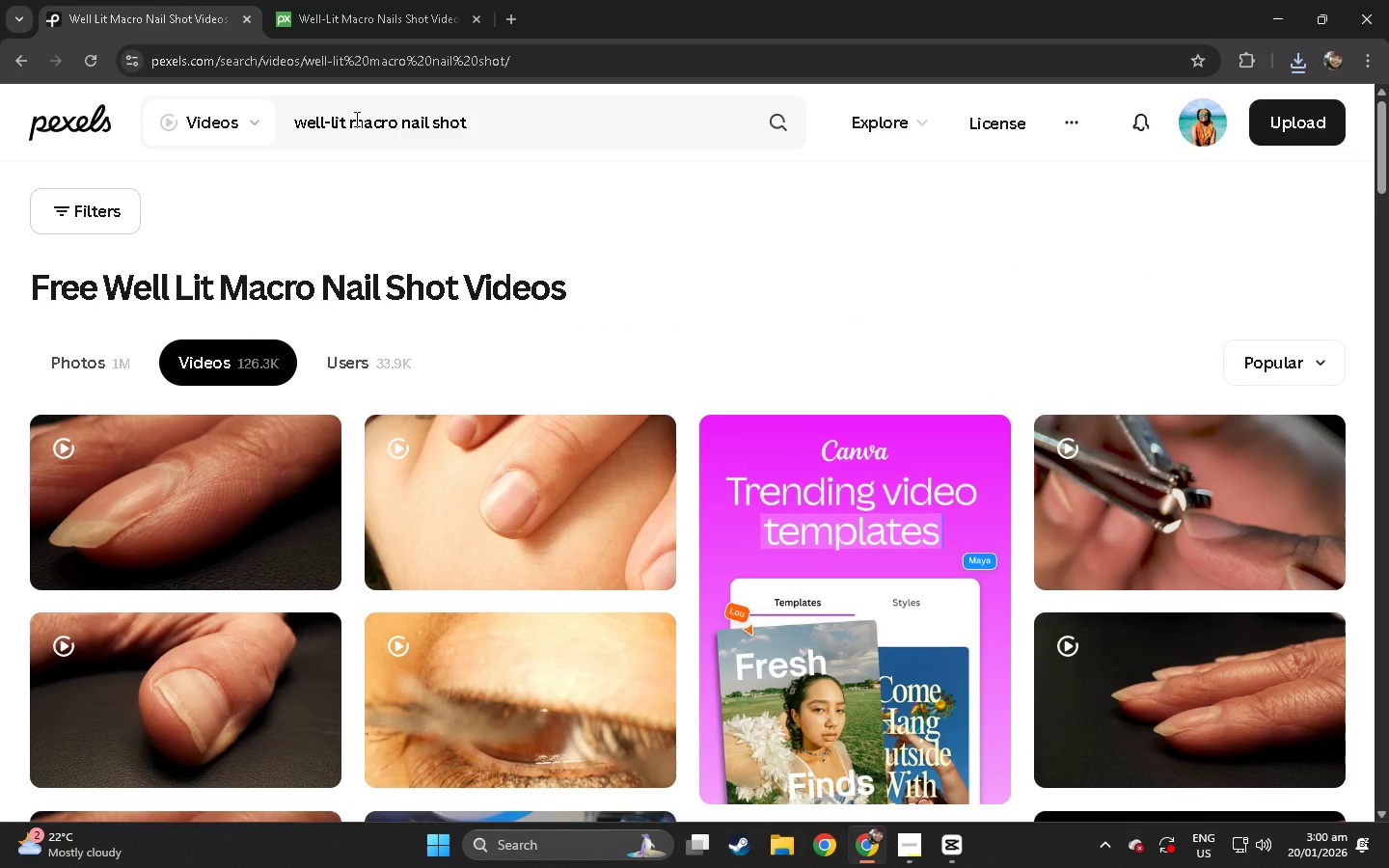 
left_click_drag(start_coordinate=[349, 119], to_coordinate=[246, 129])
 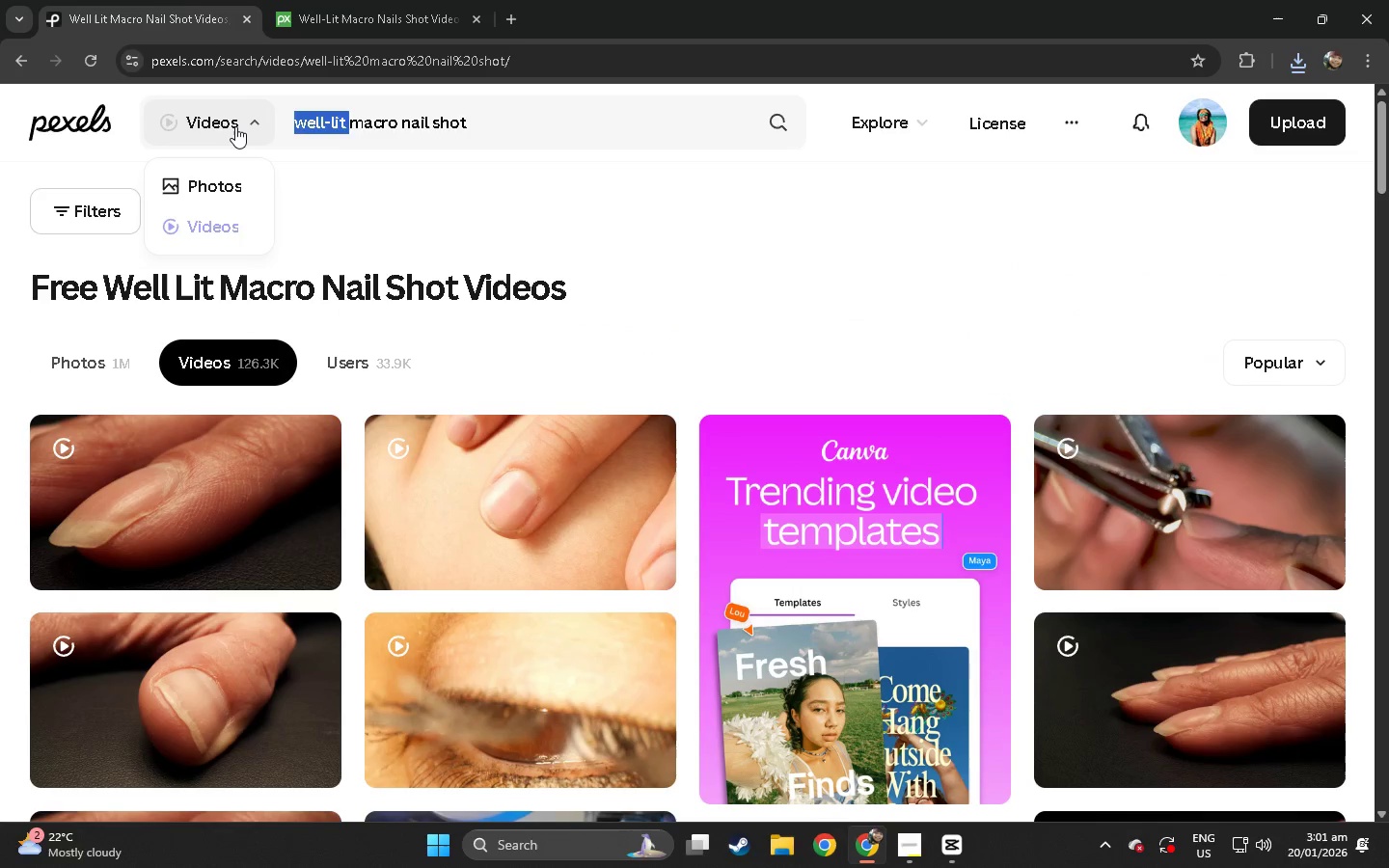 
key(Backspace)
 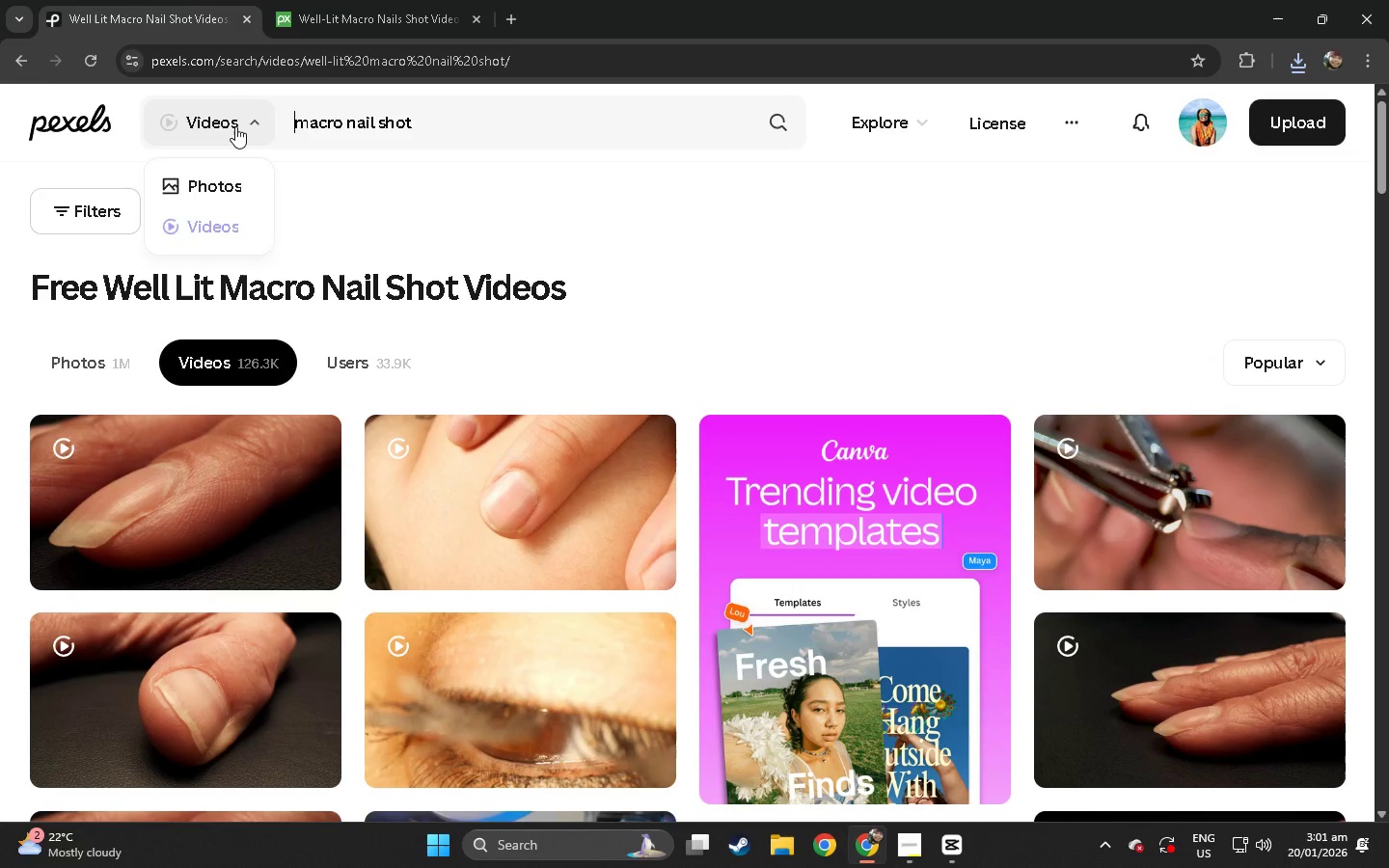 
key(Enter)
 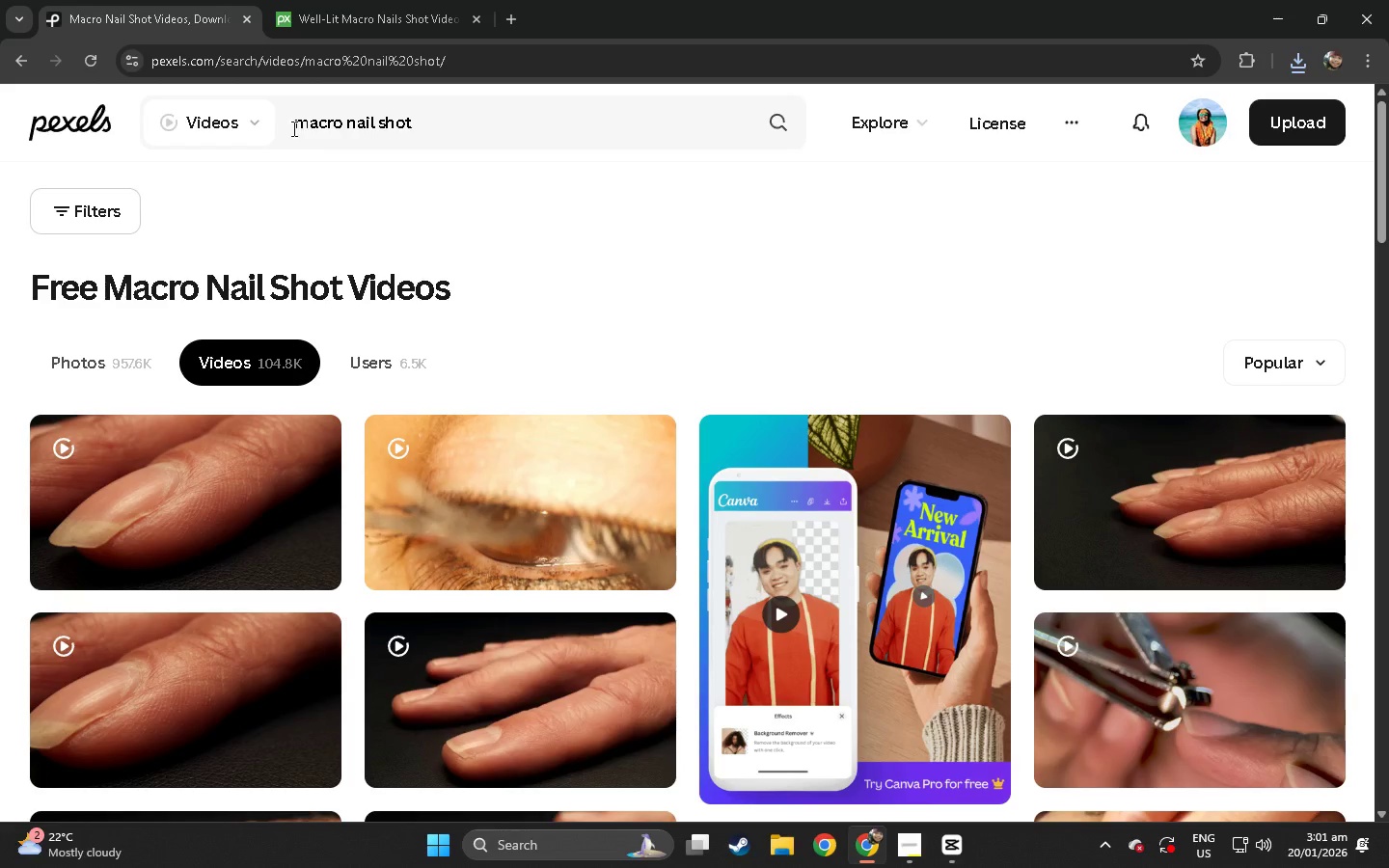 
left_click([295, 122])
 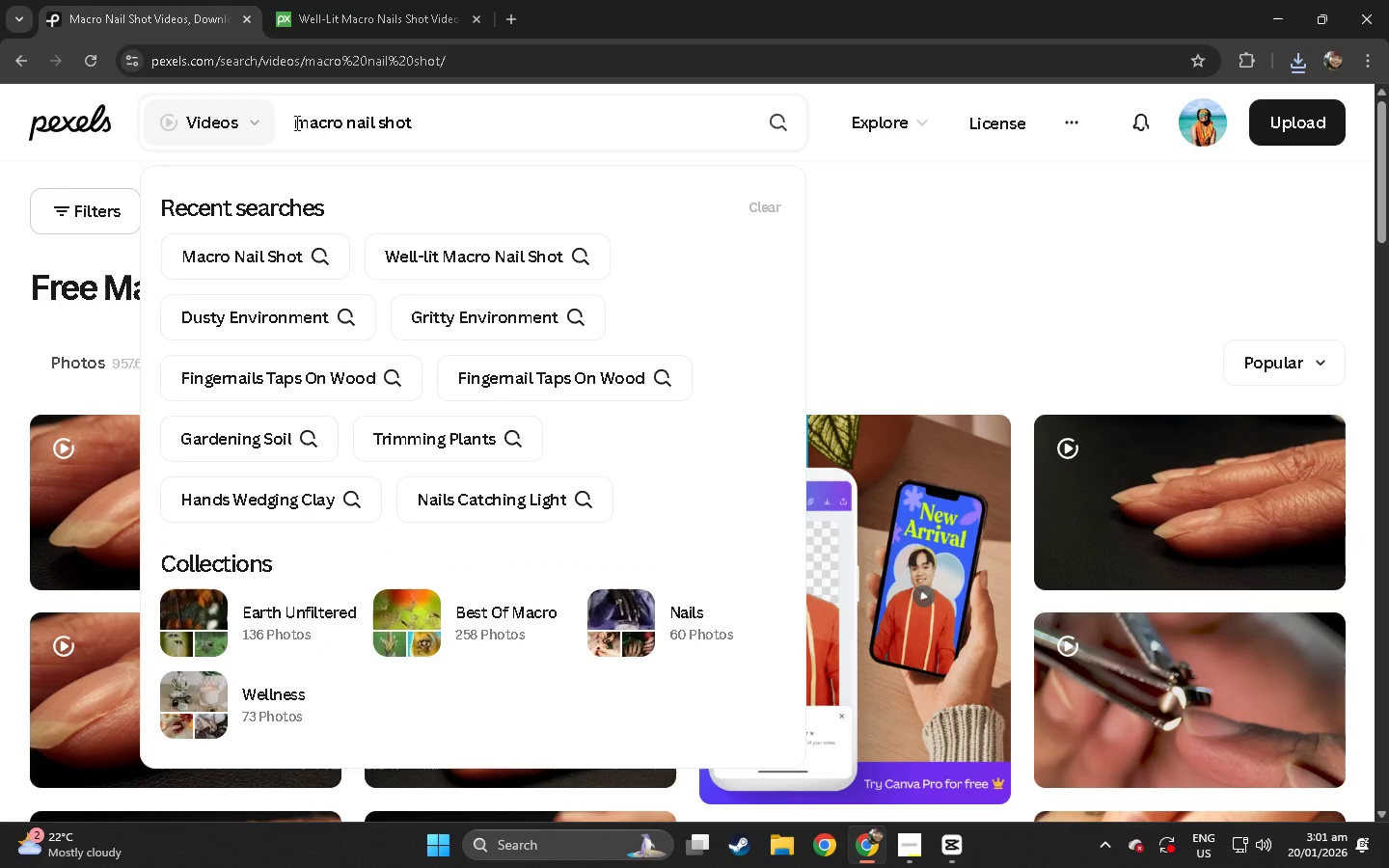 
type(clean )
 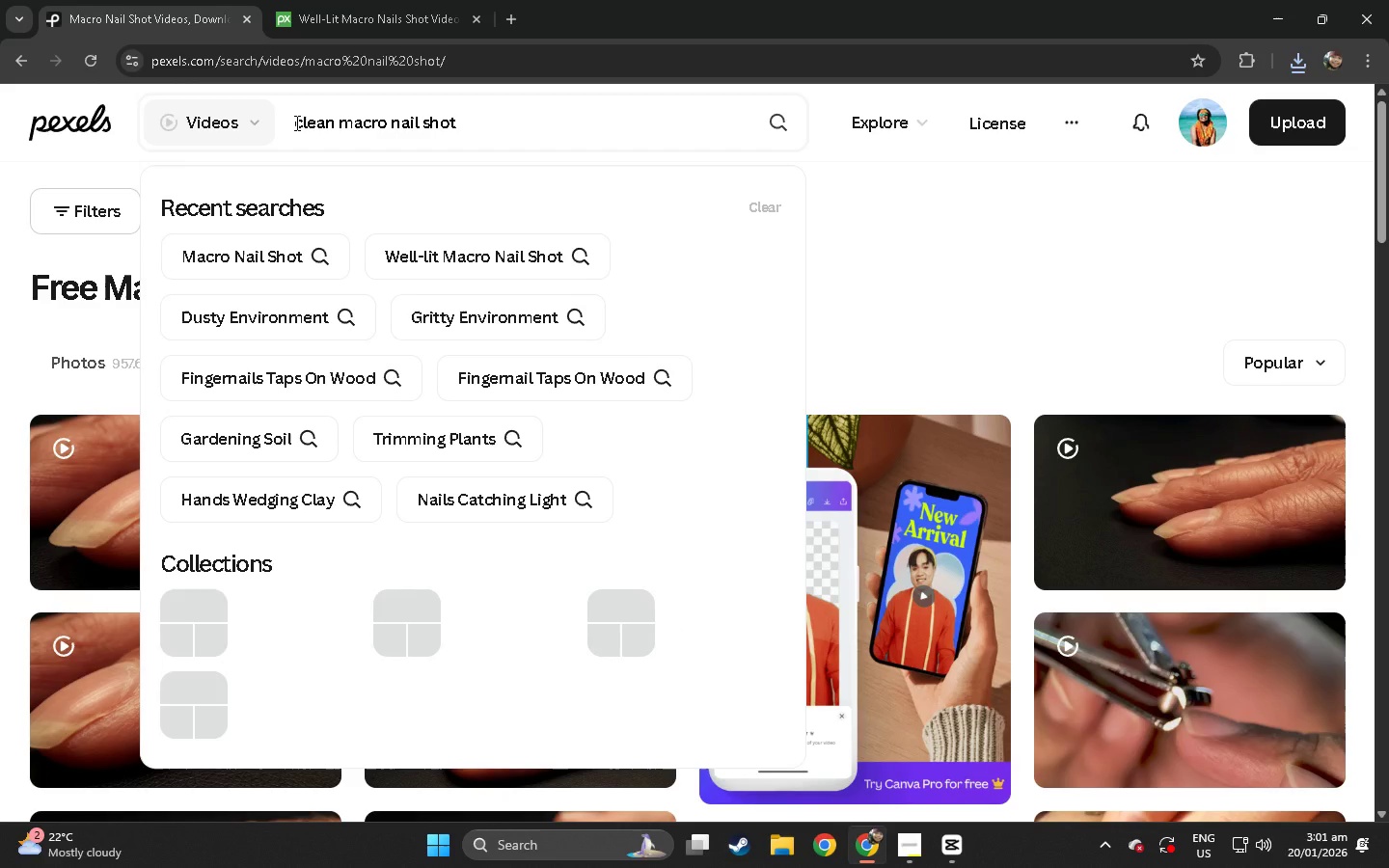 
key(Enter)
 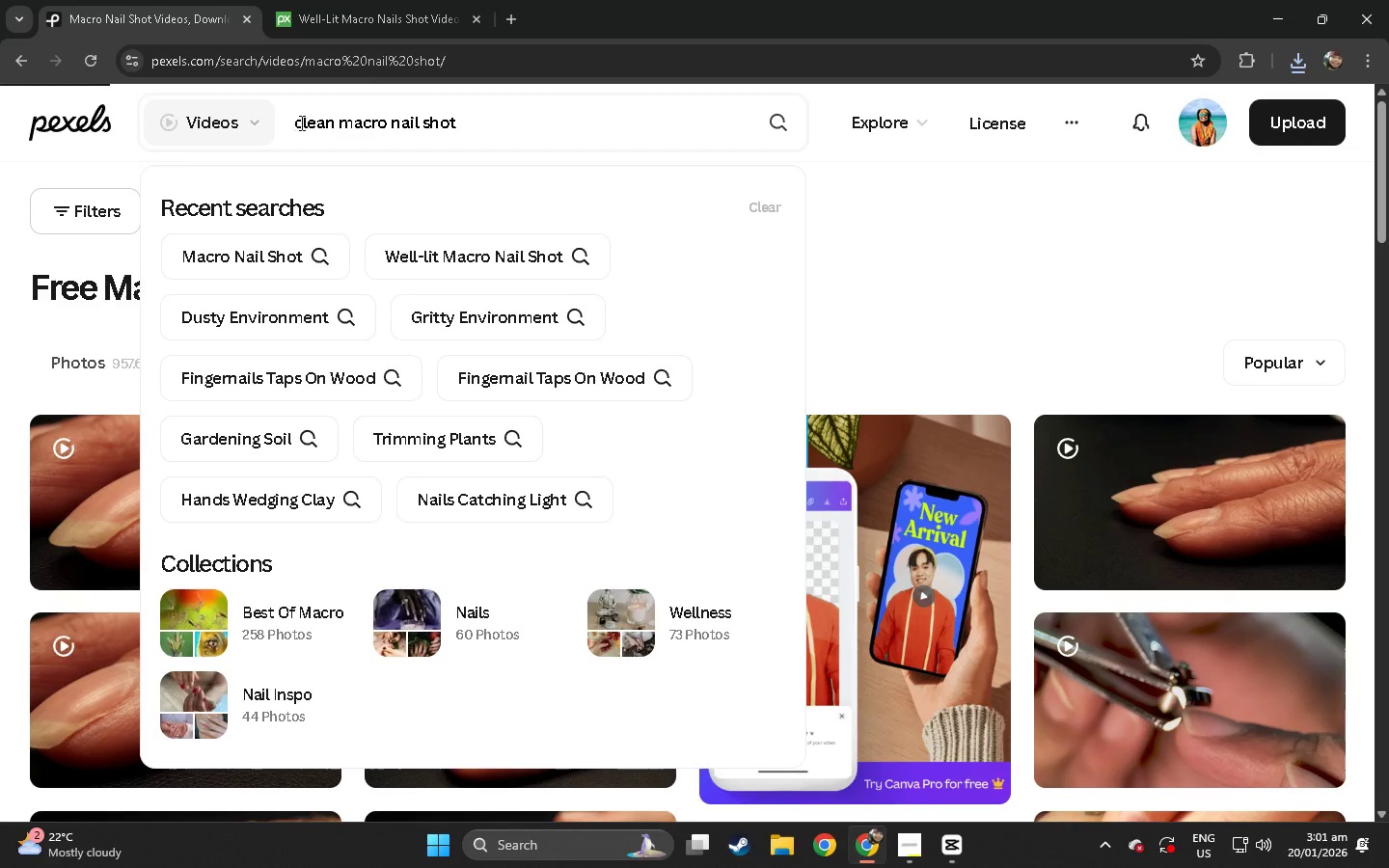 
mouse_move([384, 323])
 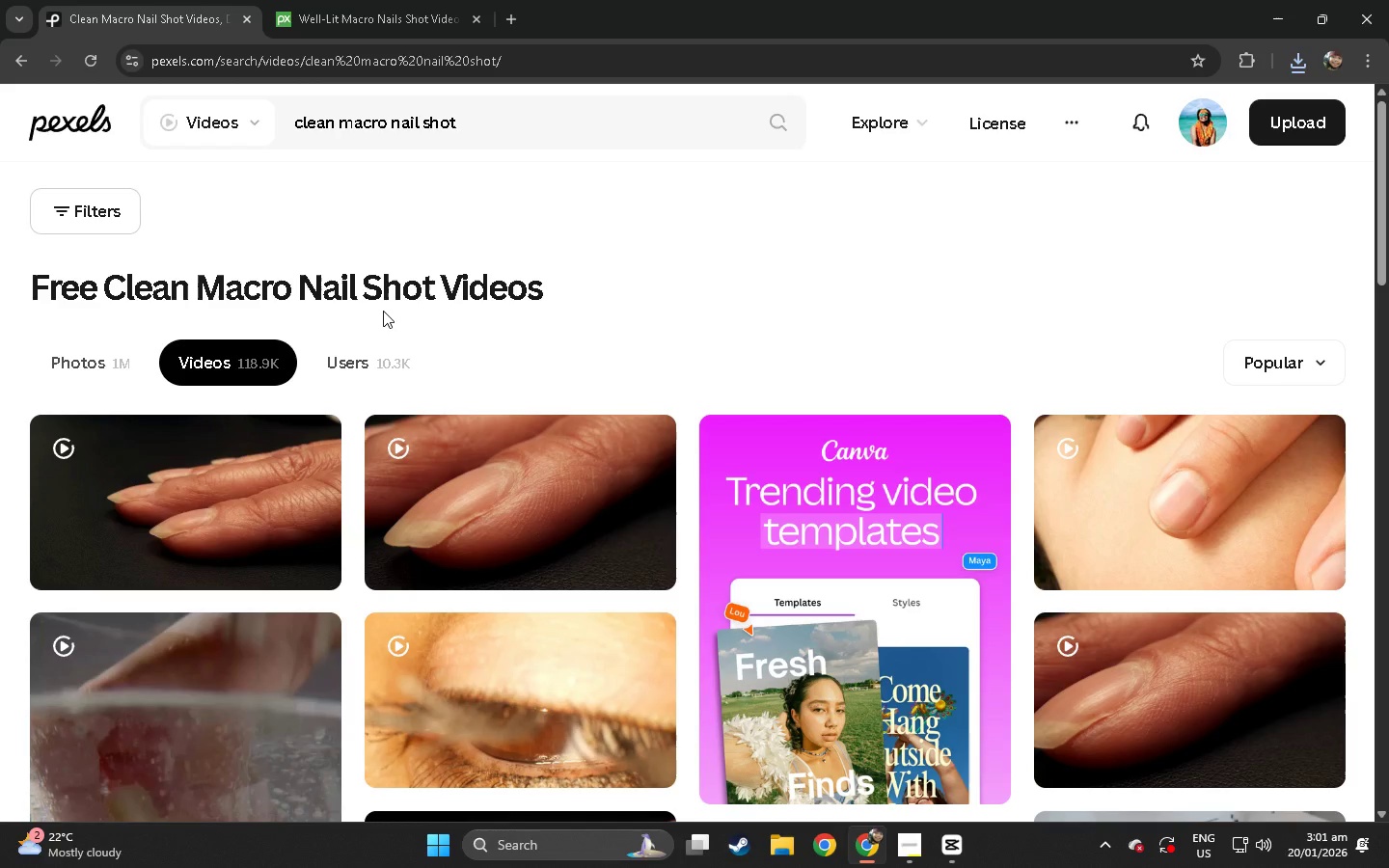 
scroll: coordinate [383, 311], scroll_direction: down, amount: 5.0
 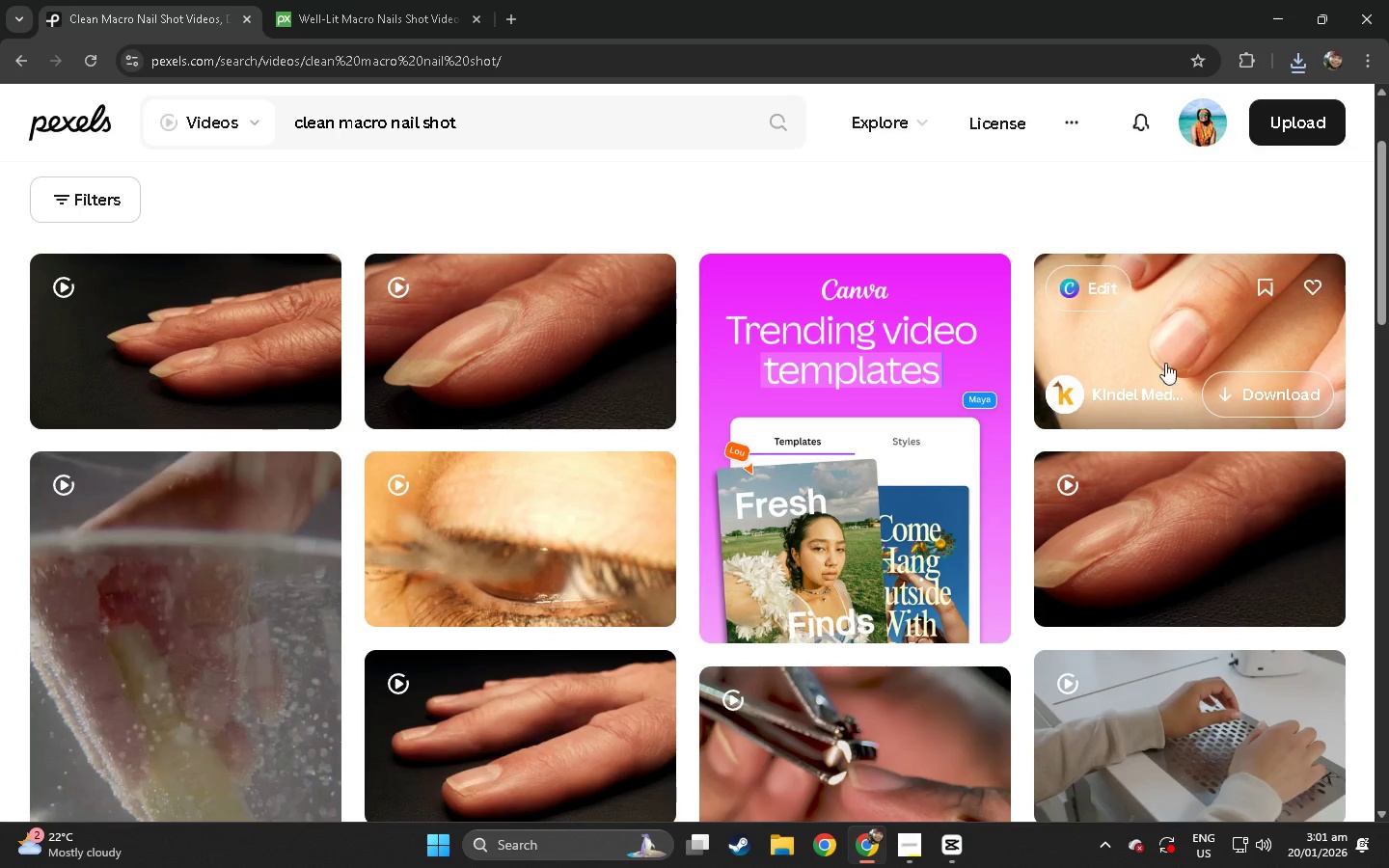 
left_click([1162, 337])
 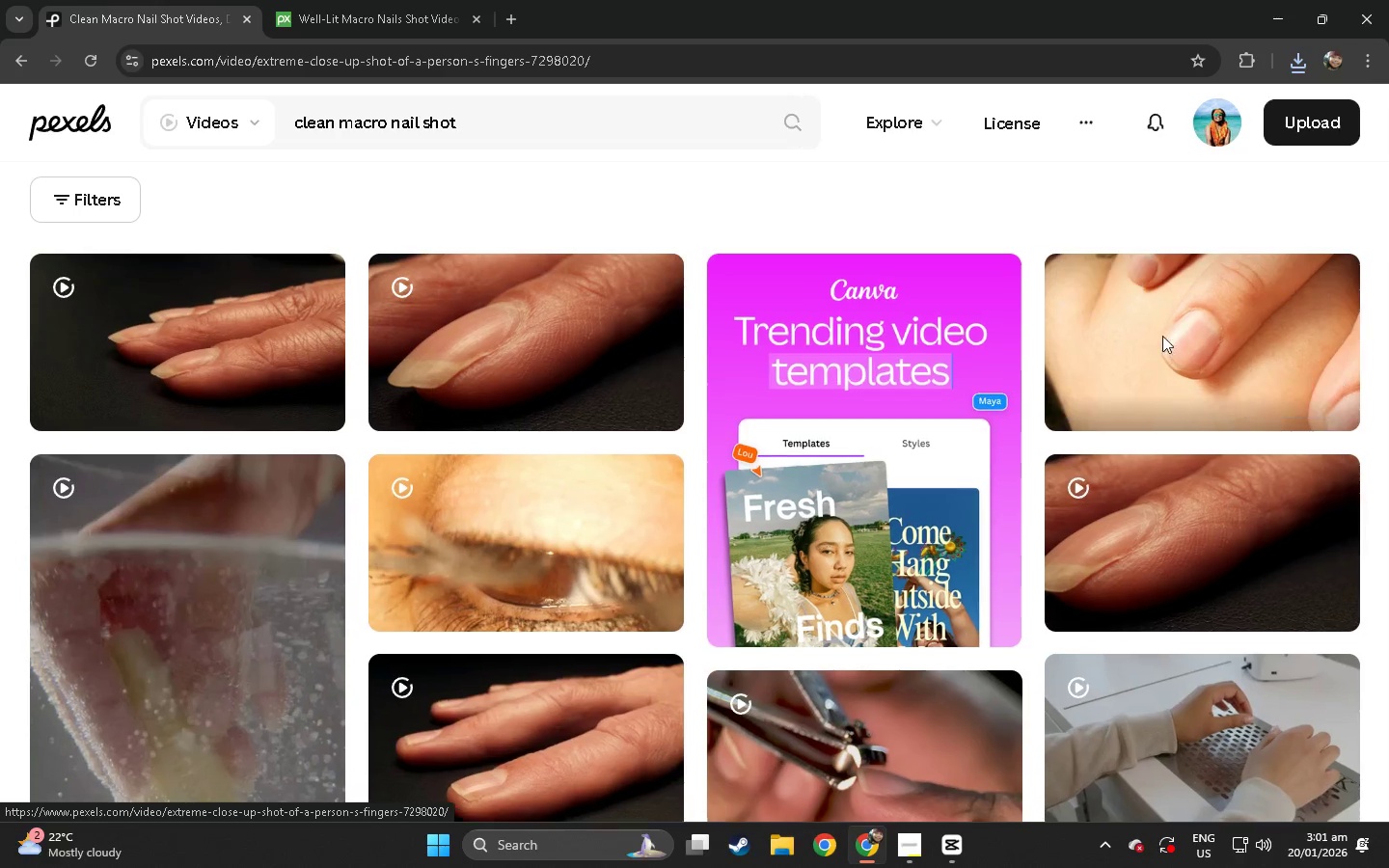 
scroll: coordinate [345, 393], scroll_direction: down, amount: 28.0
 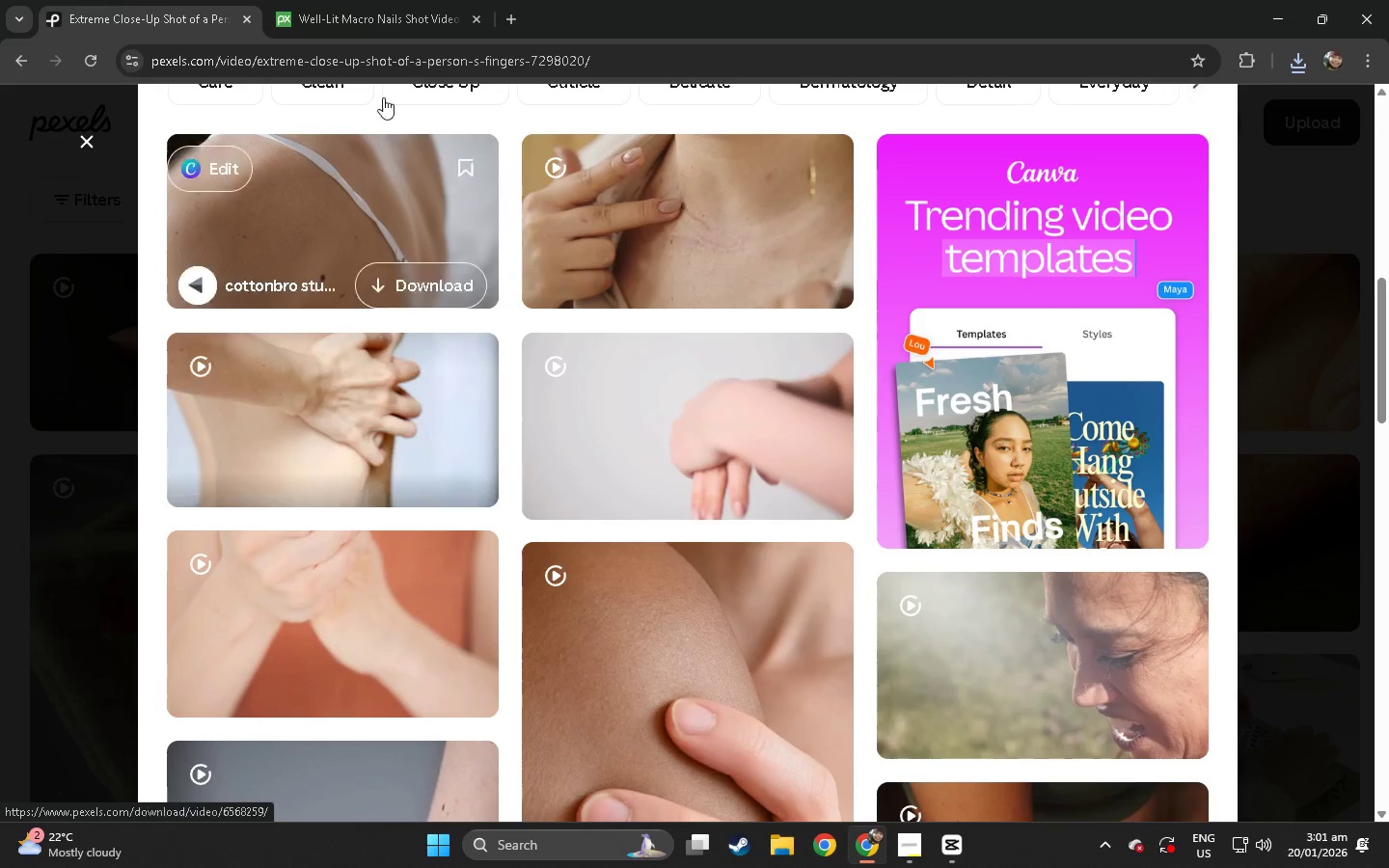 
left_click([361, 0])
 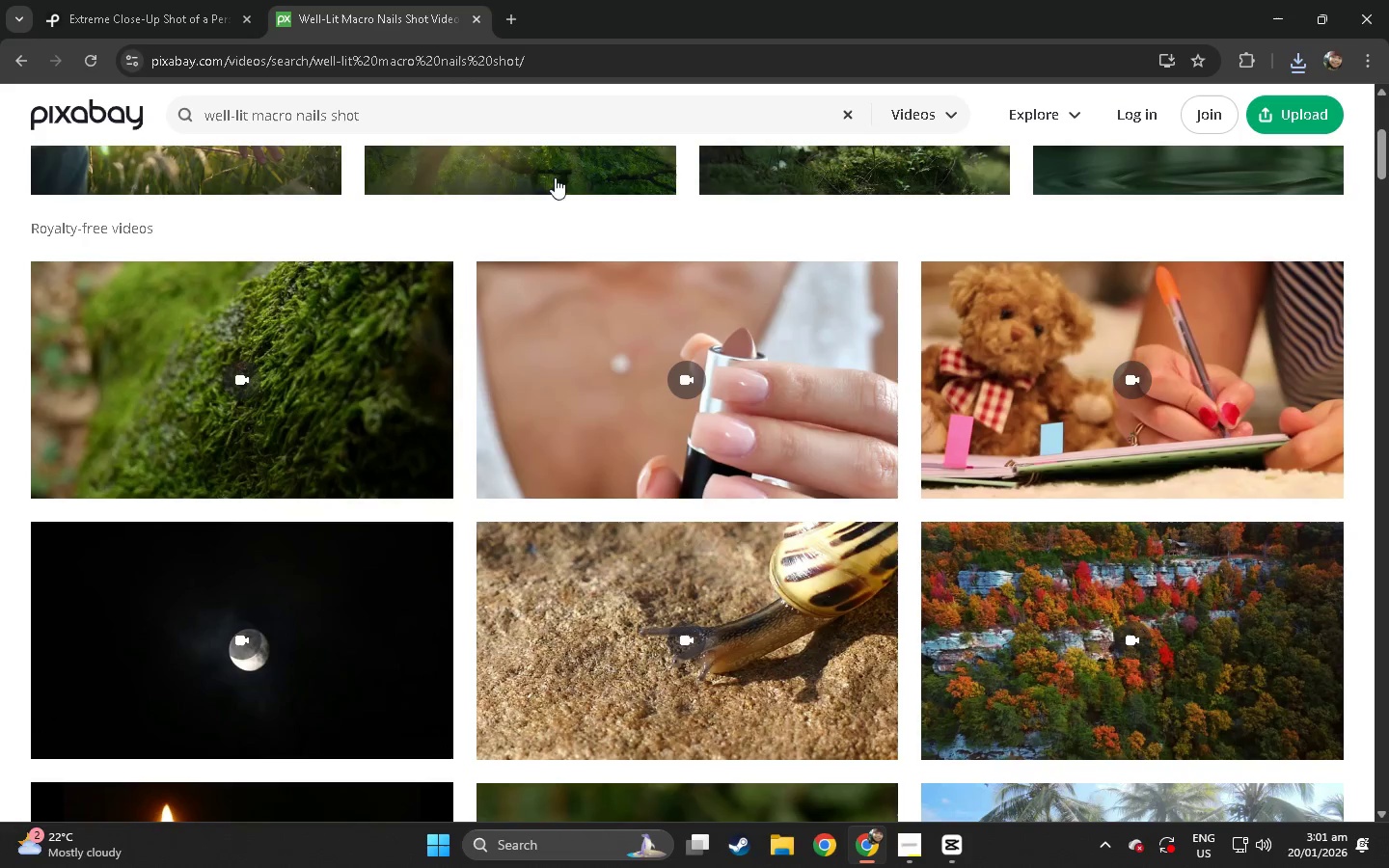 
left_click_drag(start_coordinate=[438, 110], to_coordinate=[132, 110])
 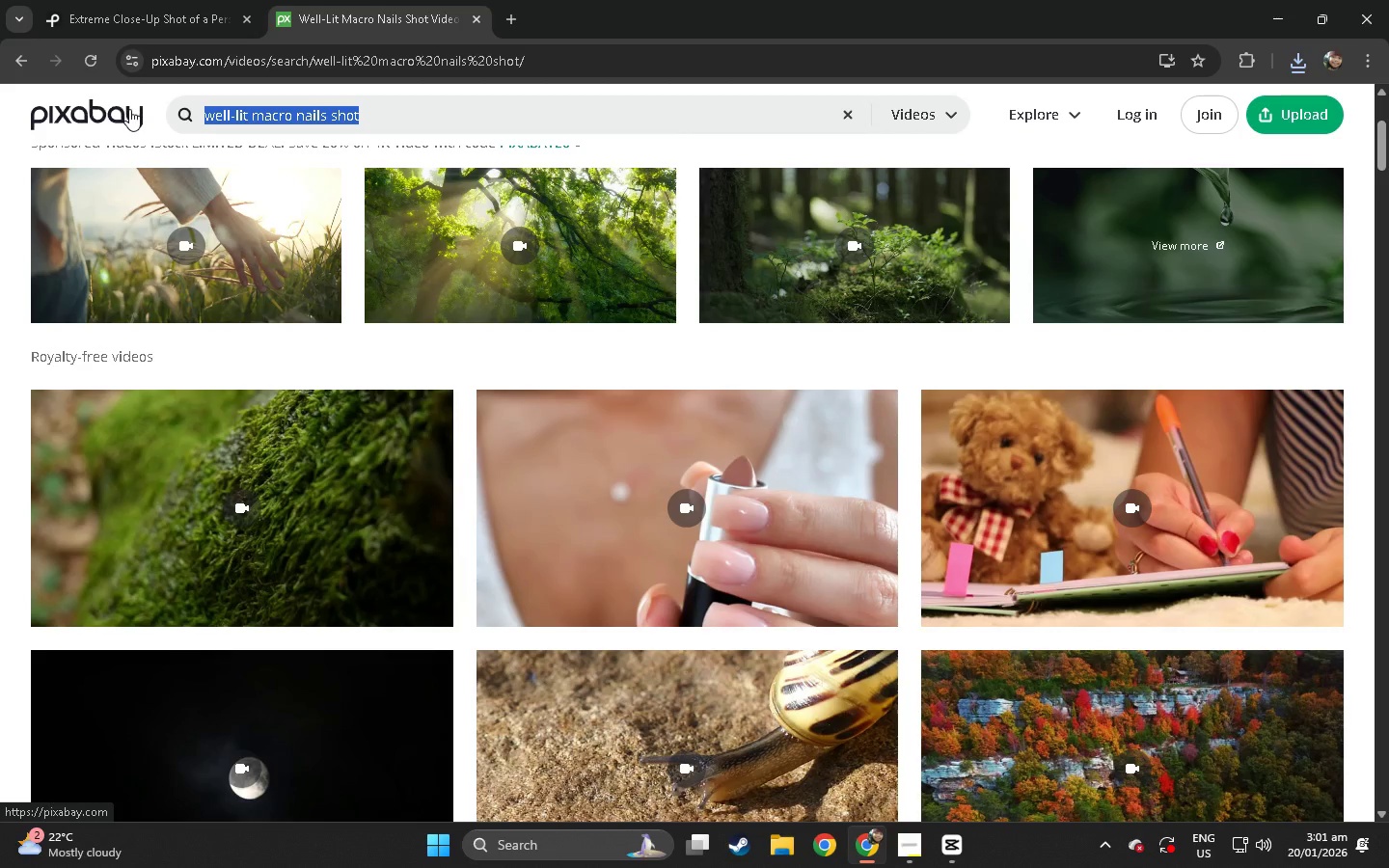 
scroll: coordinate [569, 244], scroll_direction: up, amount: 4.0
 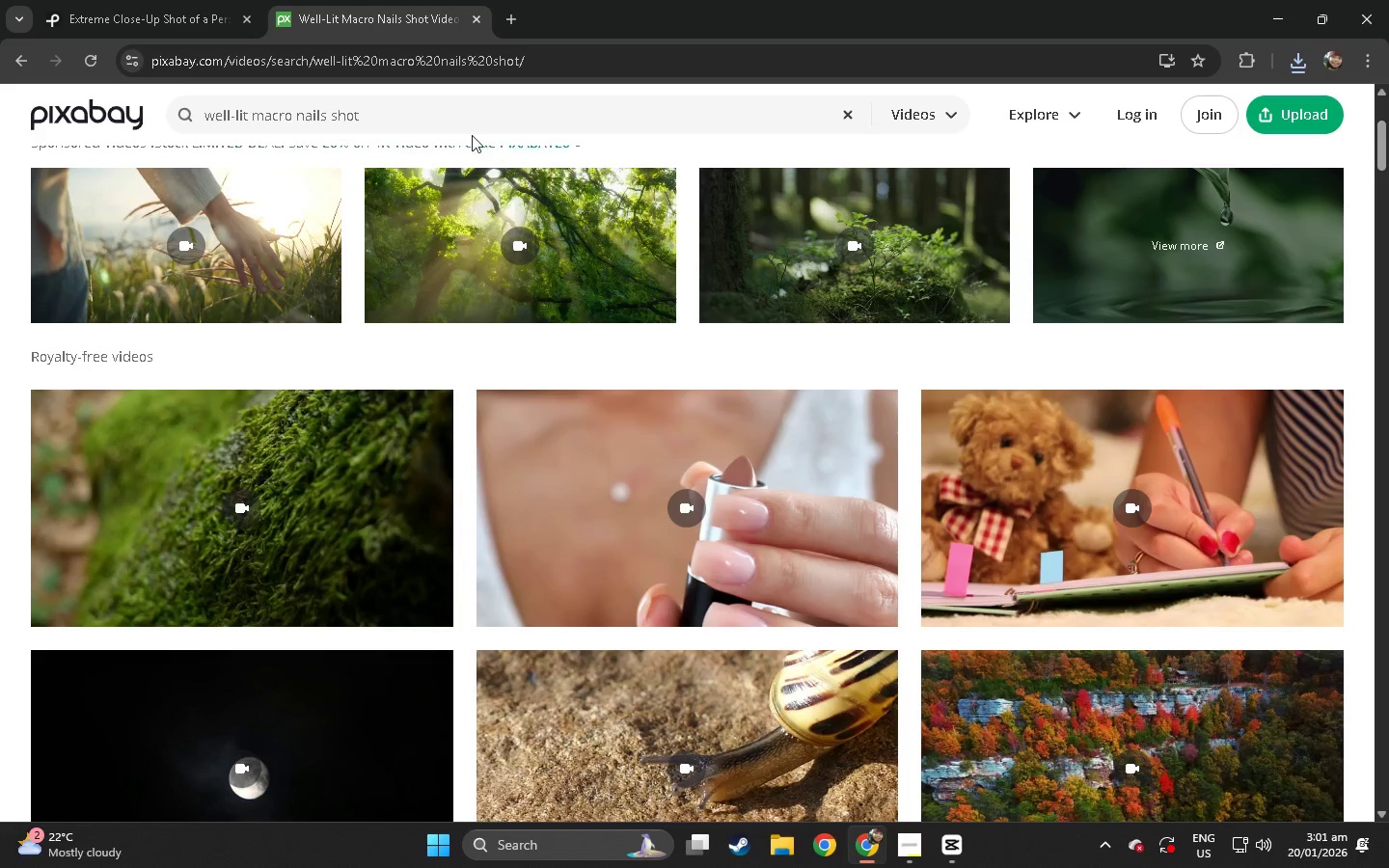 
type(clean ma)
key(Backspace)
key(Backspace)
type(nail sot)
key(Backspace)
key(Backspace)
type(hot)
 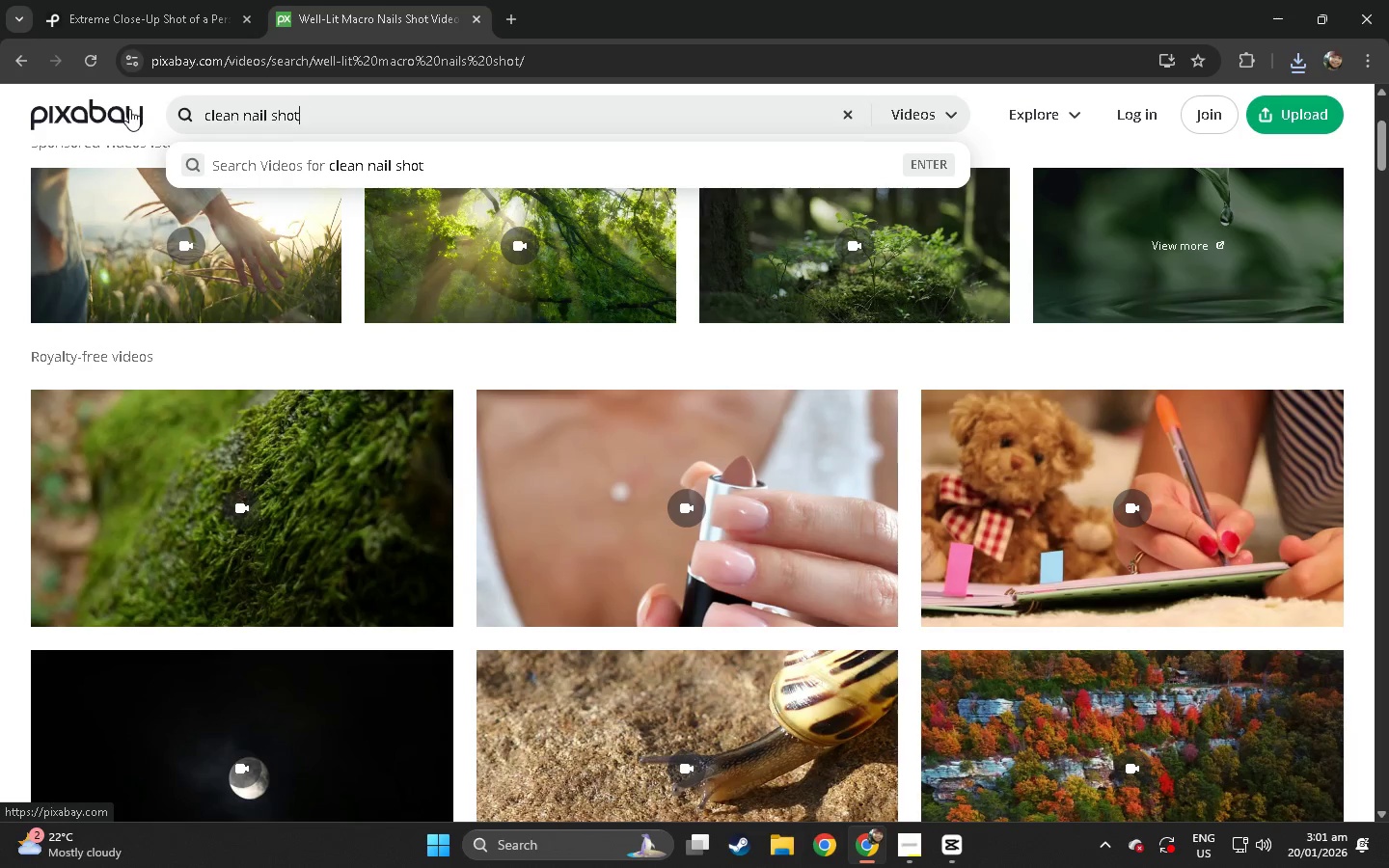 
key(Enter)
 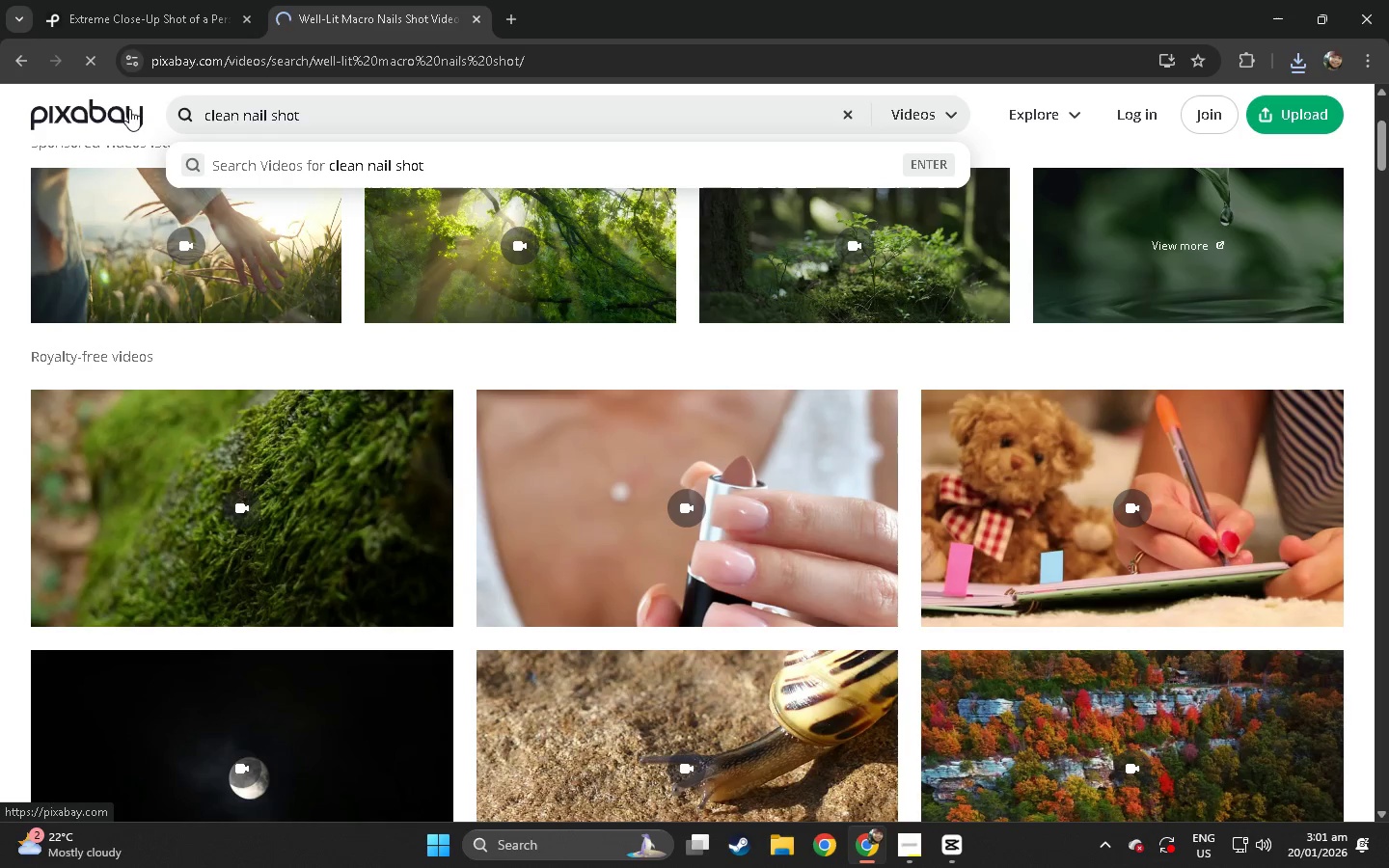 
mouse_move([124, 128])
 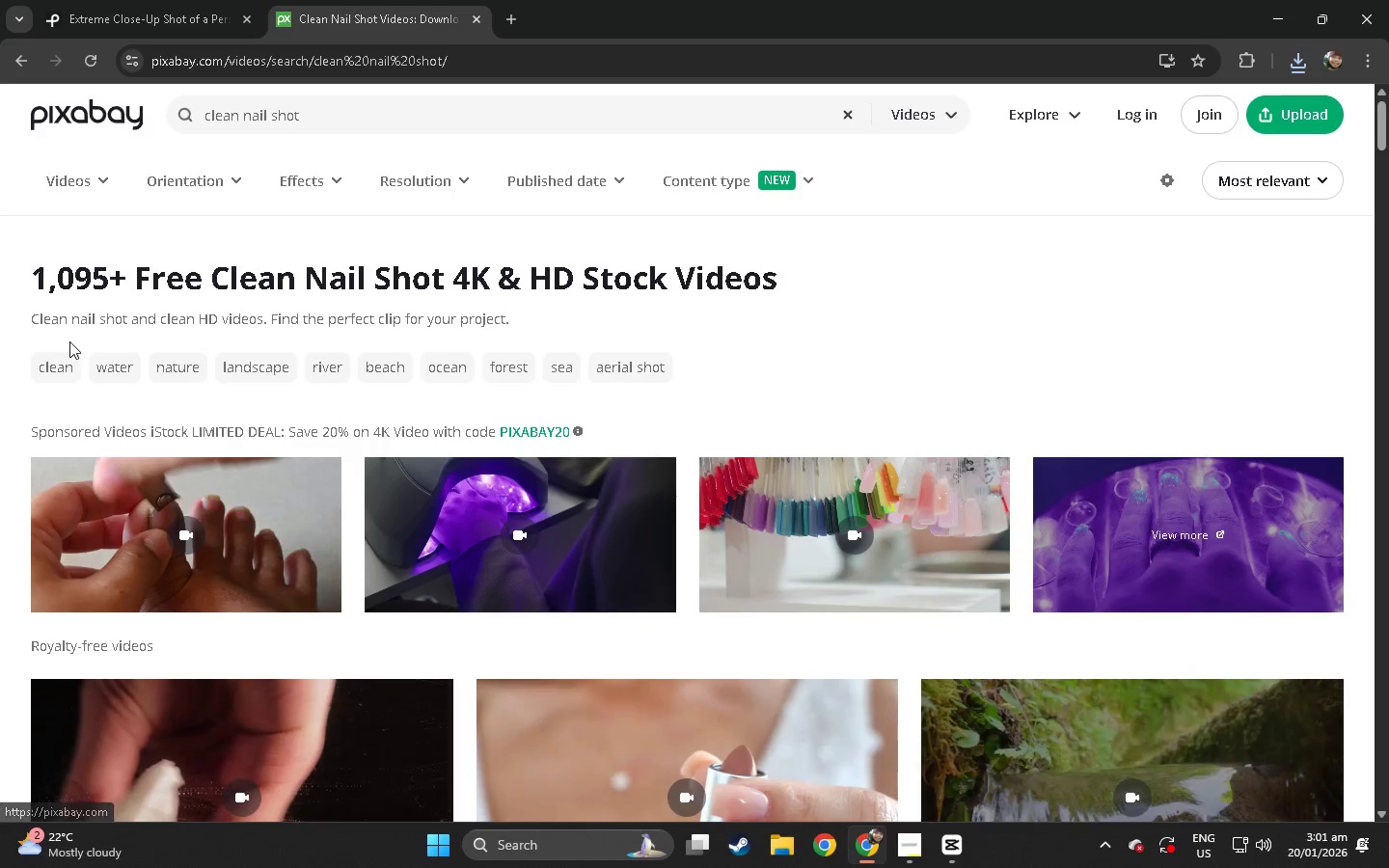 
scroll: coordinate [69, 347], scroll_direction: down, amount: 27.0
 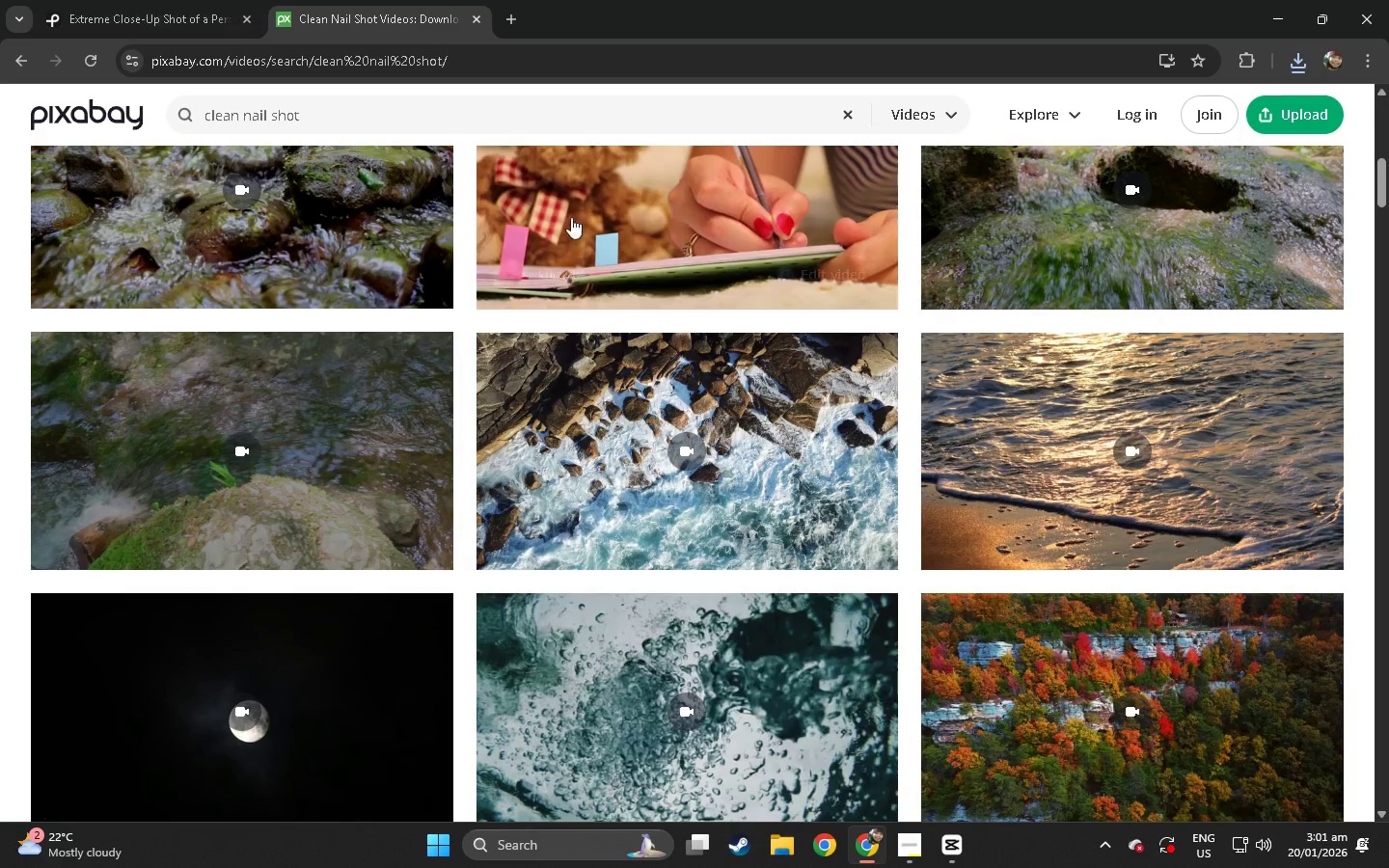 
scroll: coordinate [678, 348], scroll_direction: up, amount: 10.0
 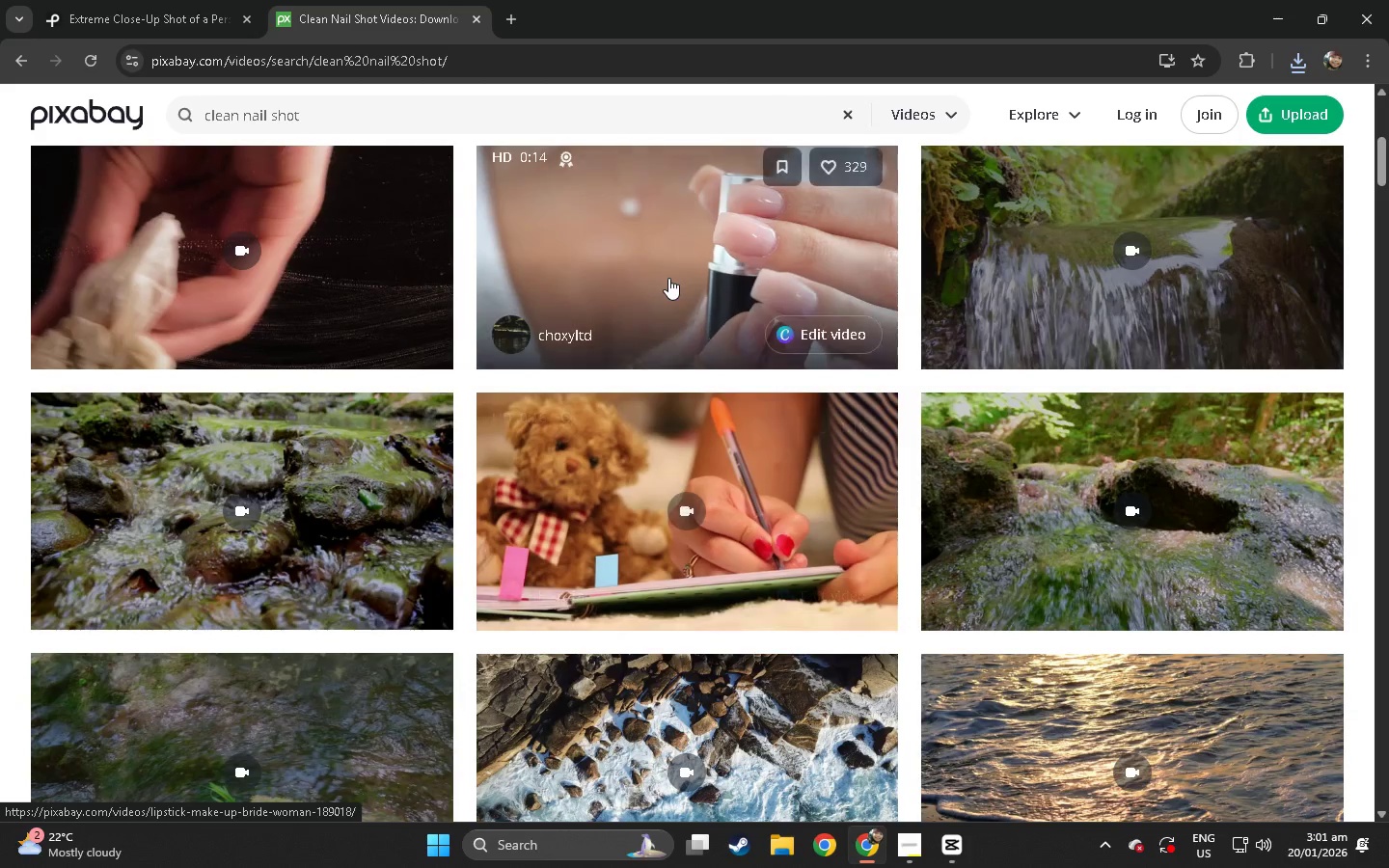 
left_click([668, 277])
 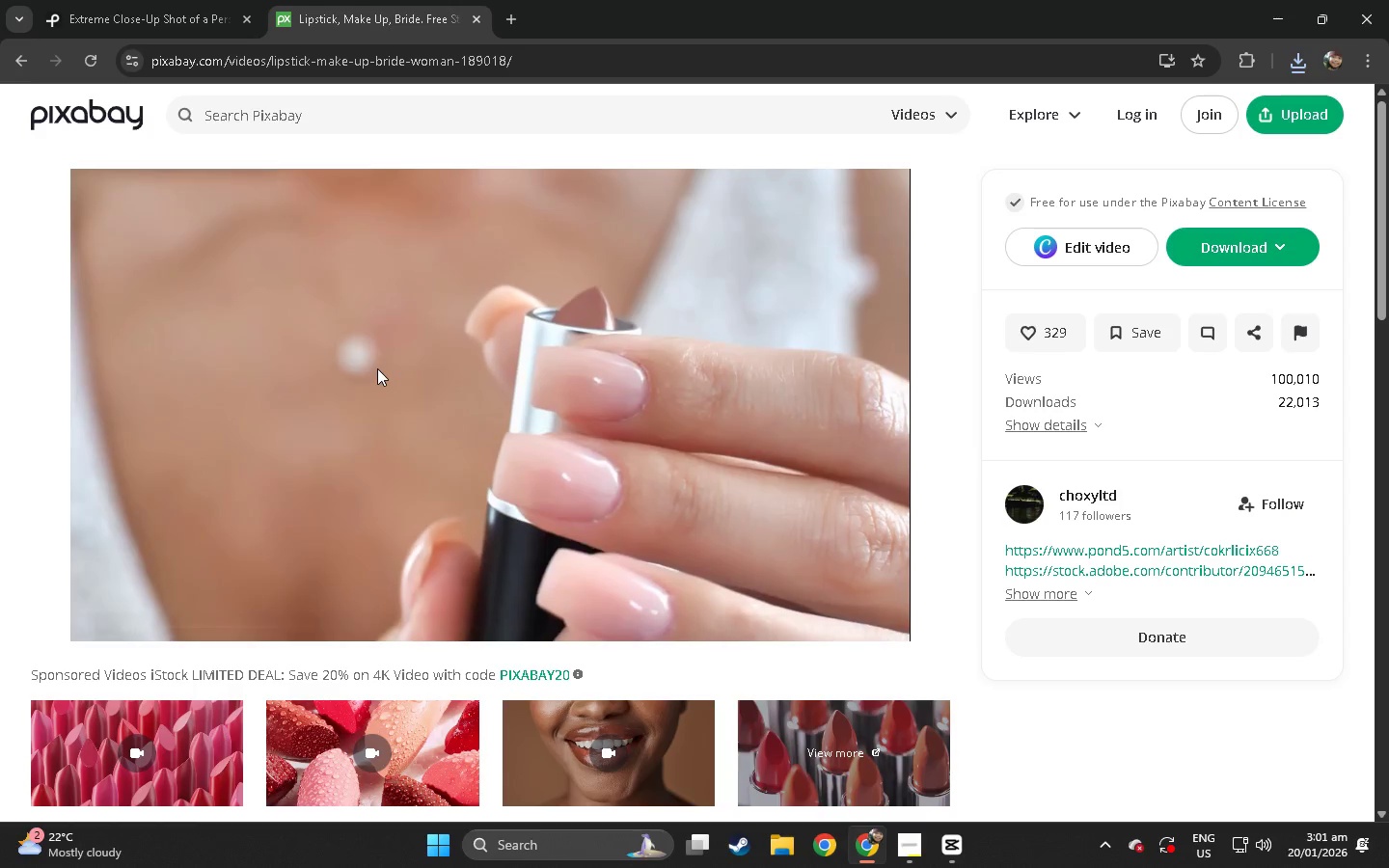 
wait(5.5)
 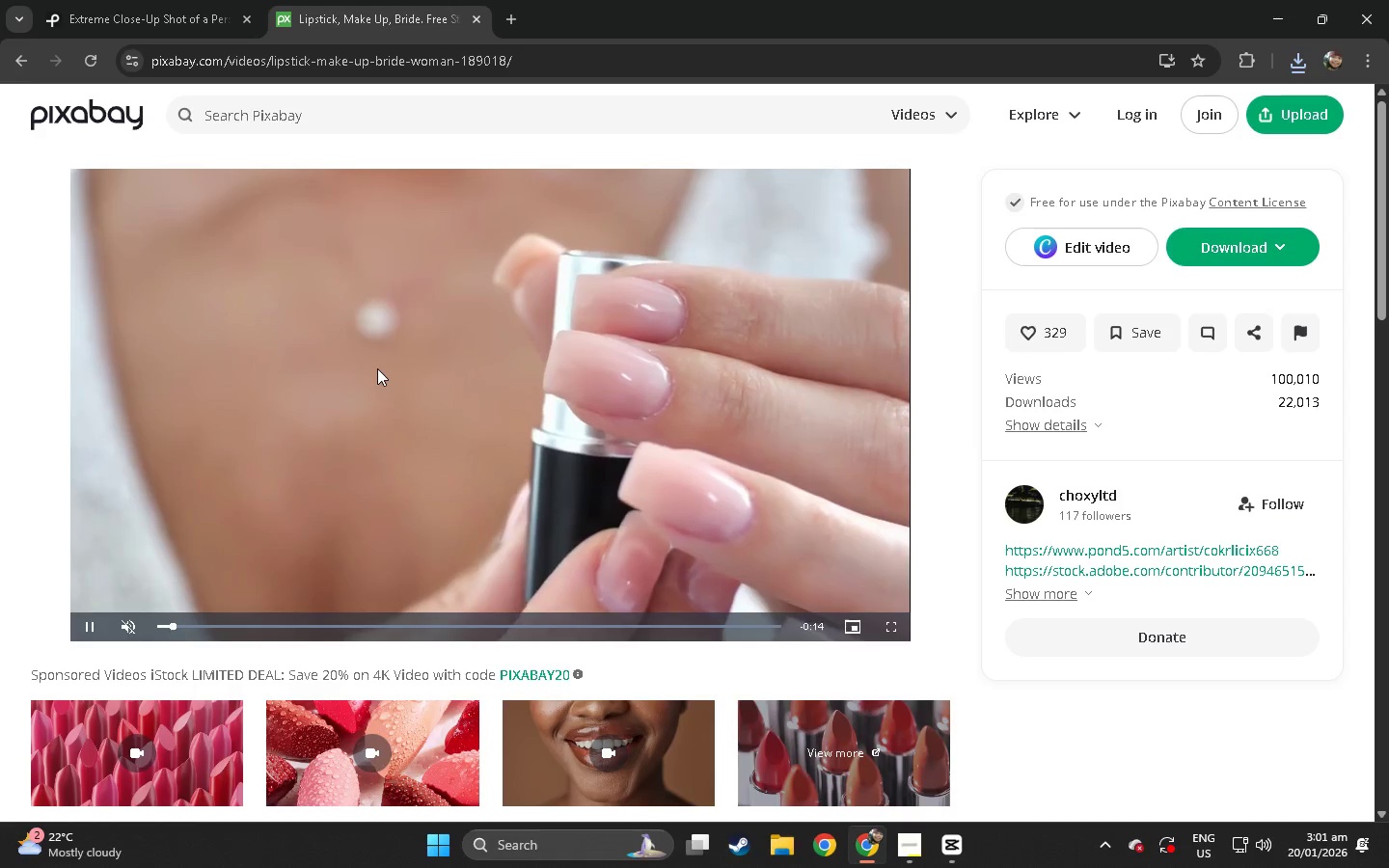 
left_click([161, 18])
 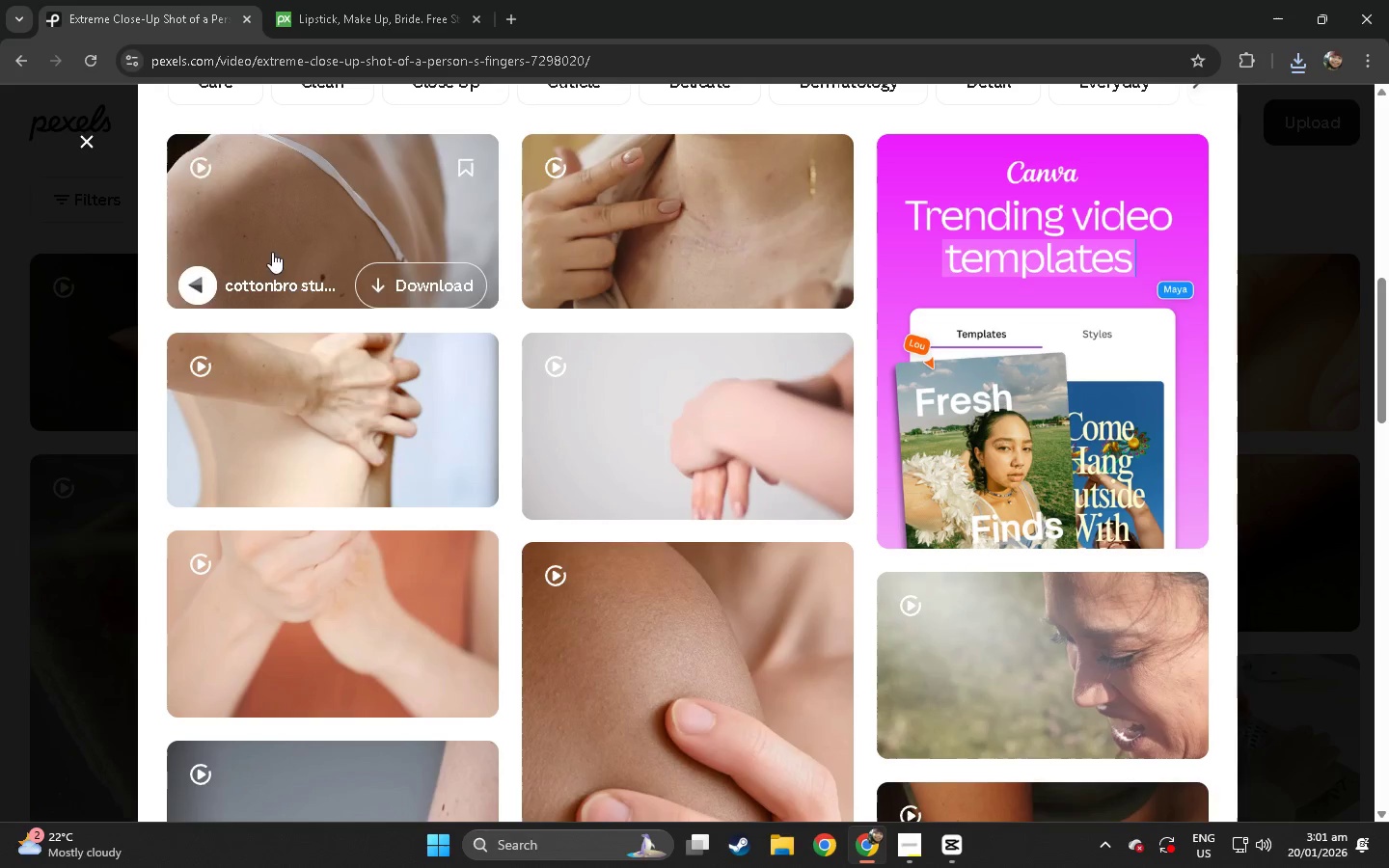 
left_click([0, 422])
 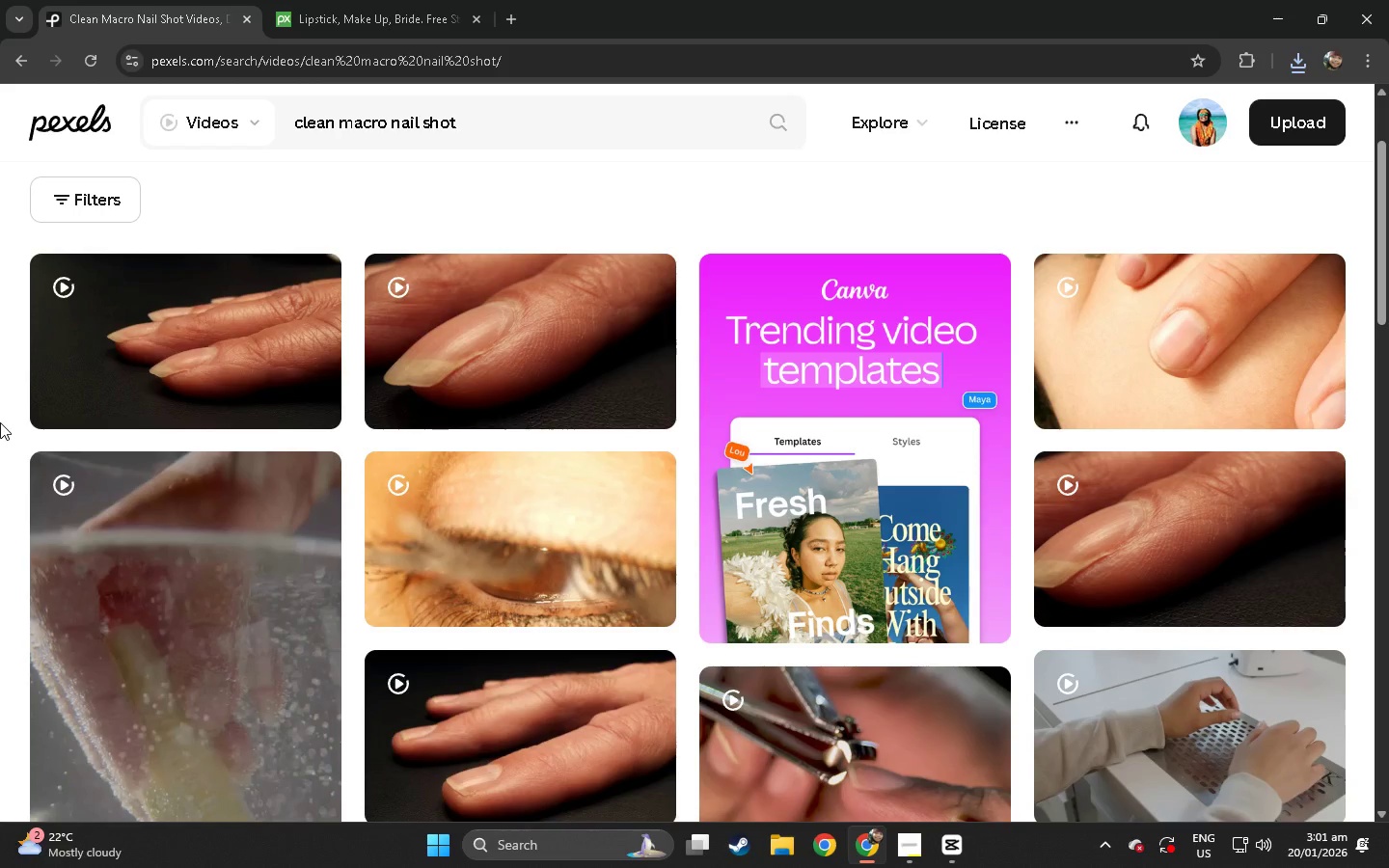 
scroll: coordinate [12, 418], scroll_direction: down, amount: 57.0
 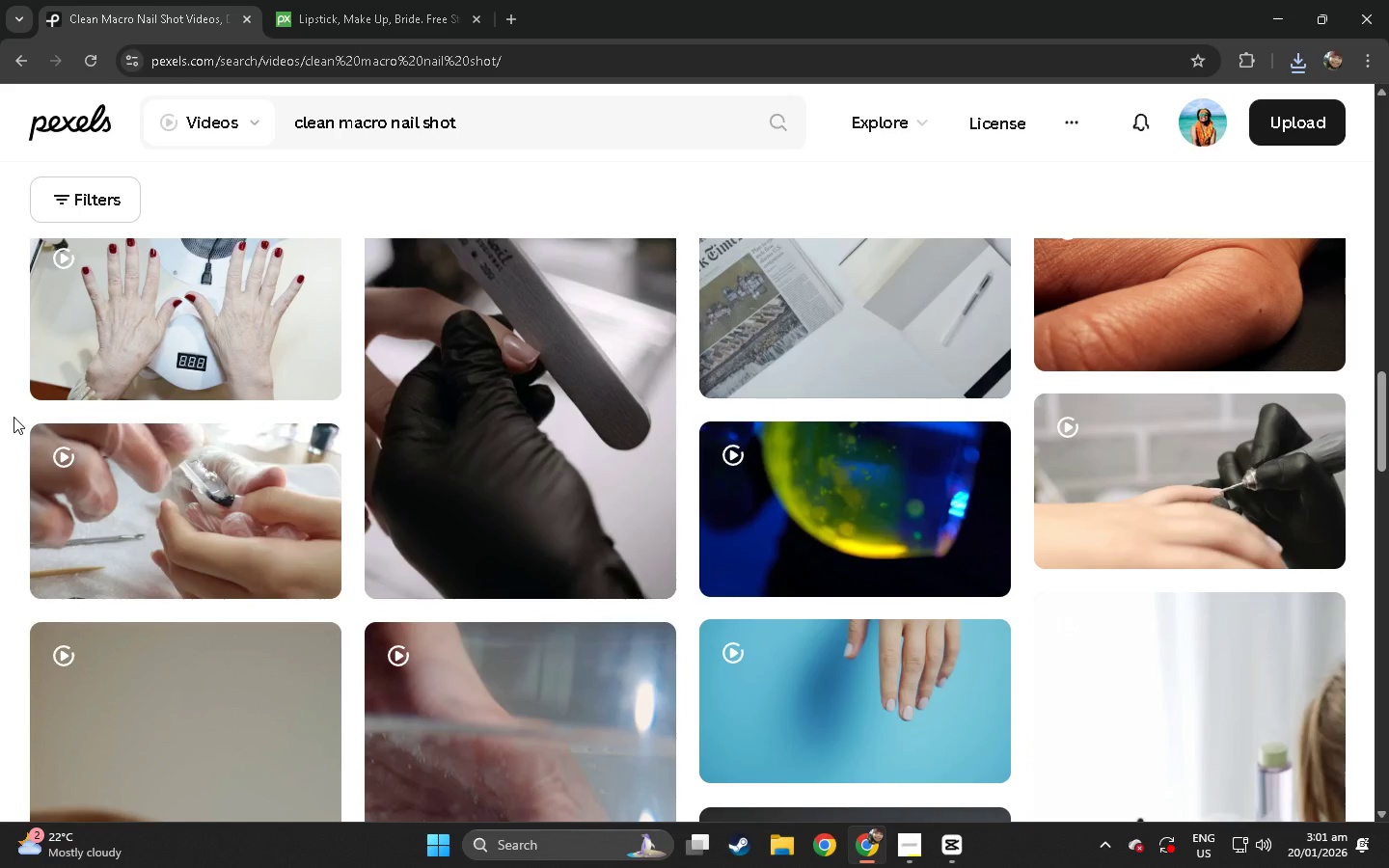 
scroll: coordinate [24, 416], scroll_direction: down, amount: 19.0
 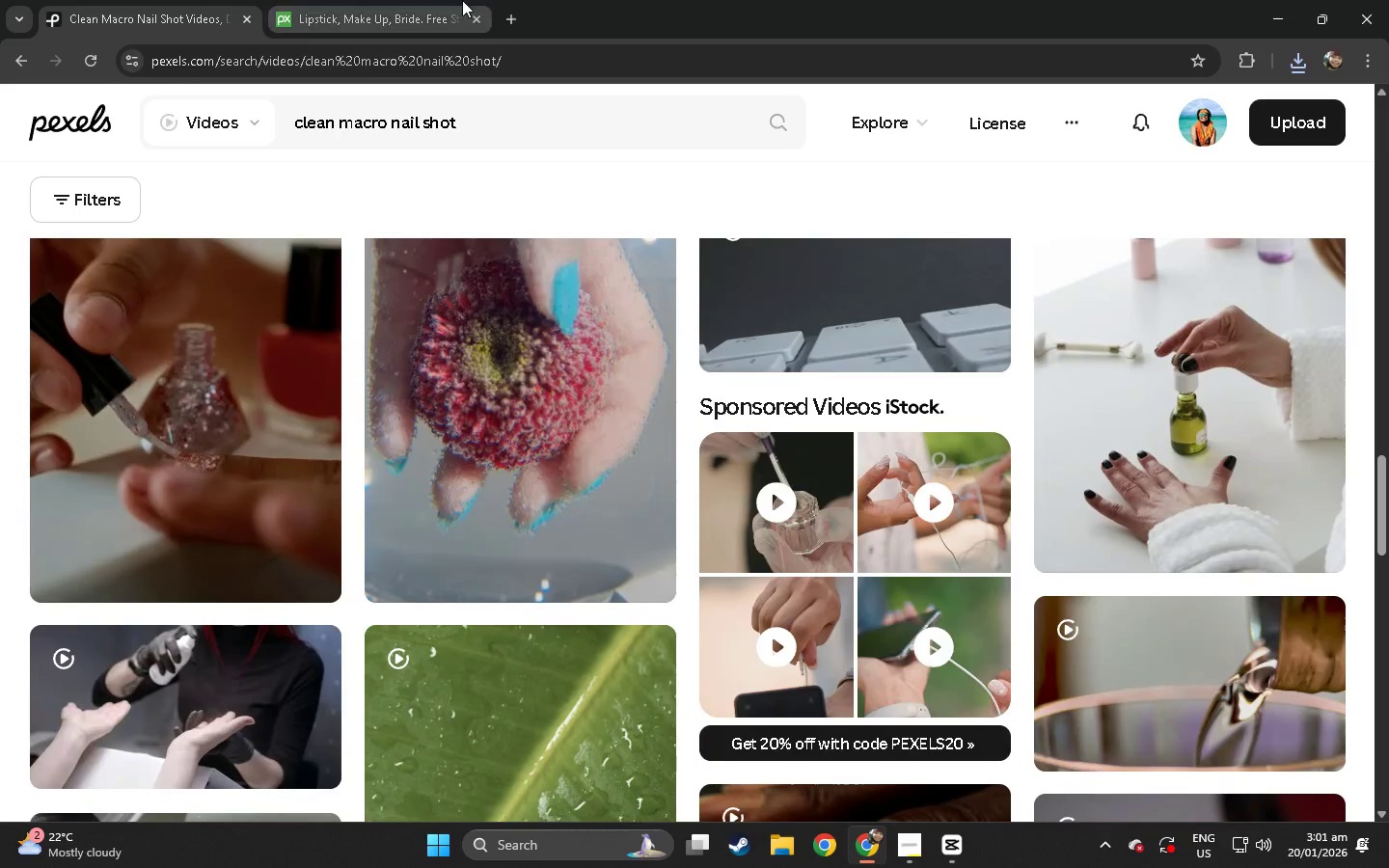 
left_click([437, 0])
 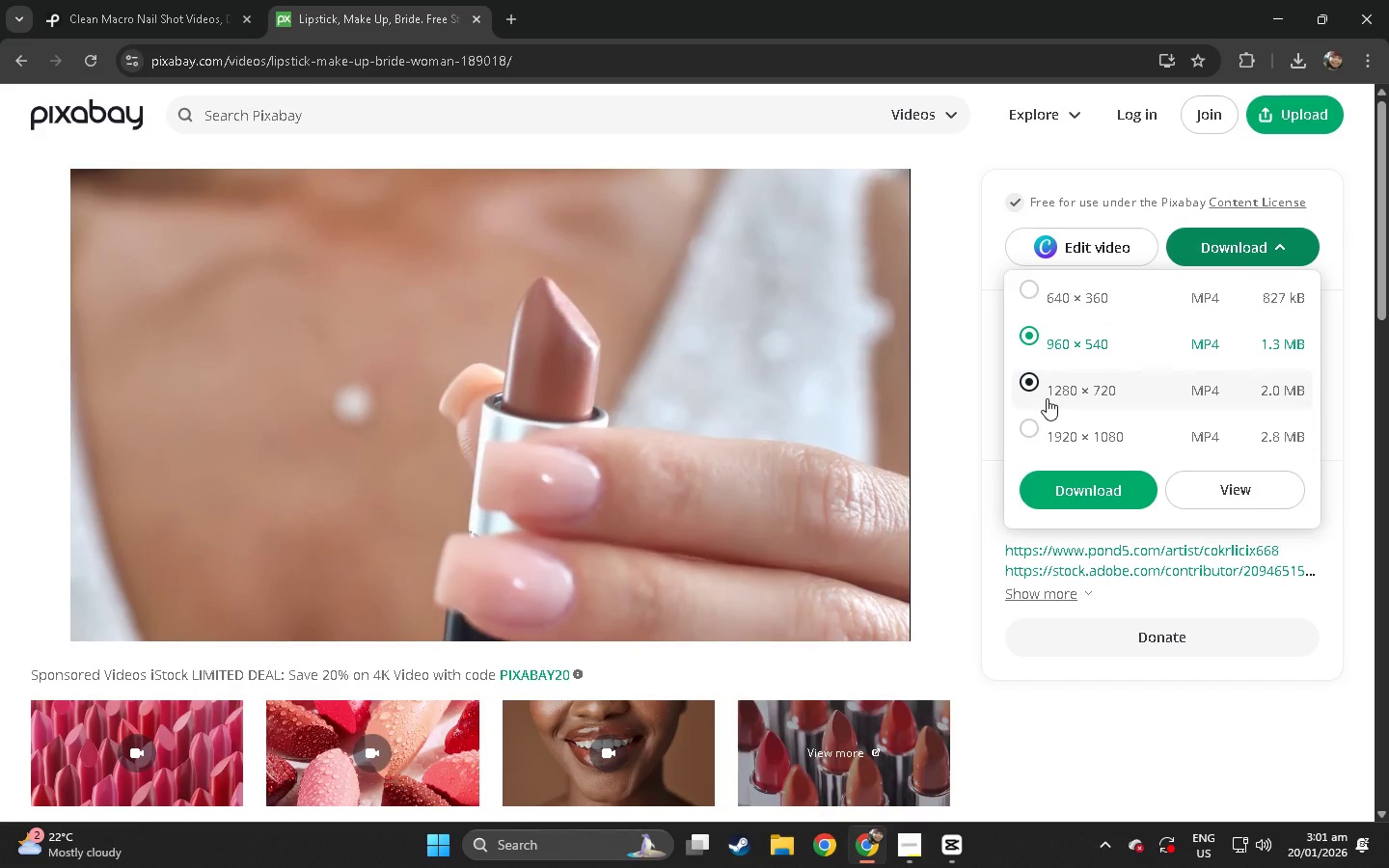 
wait(5.33)
 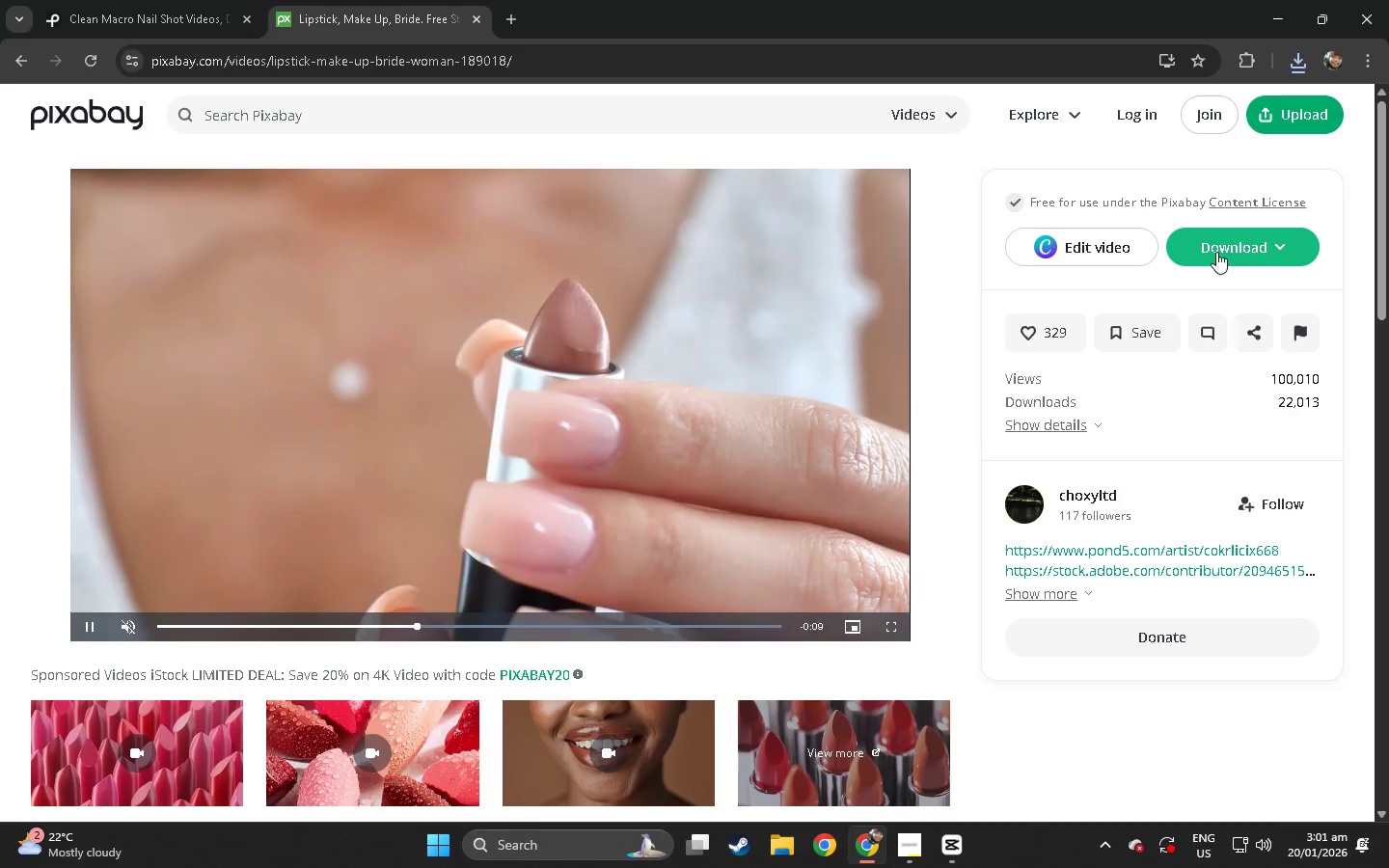 
left_click([1041, 434])
 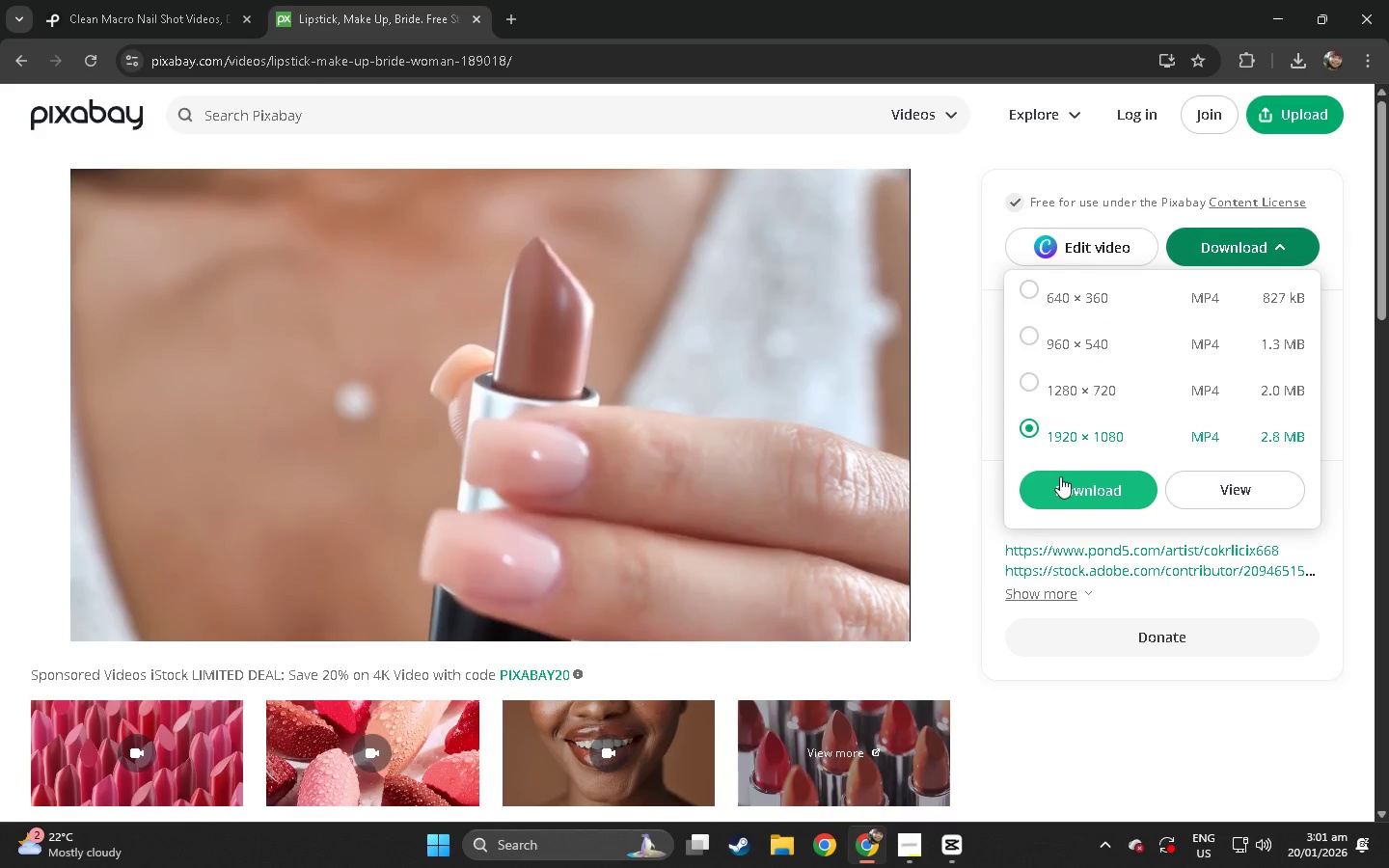 
left_click([1060, 476])
 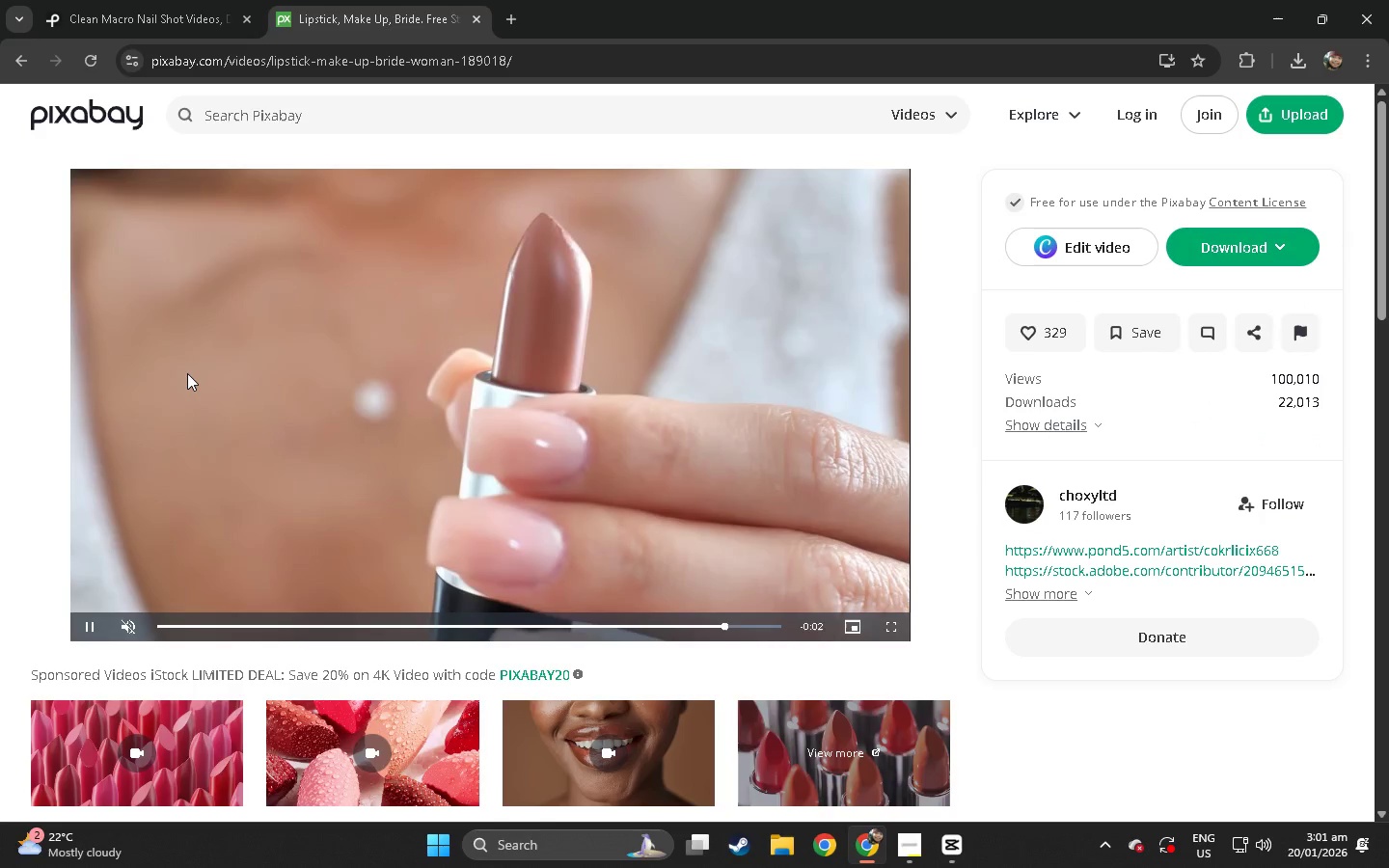 
left_click([286, 350])
 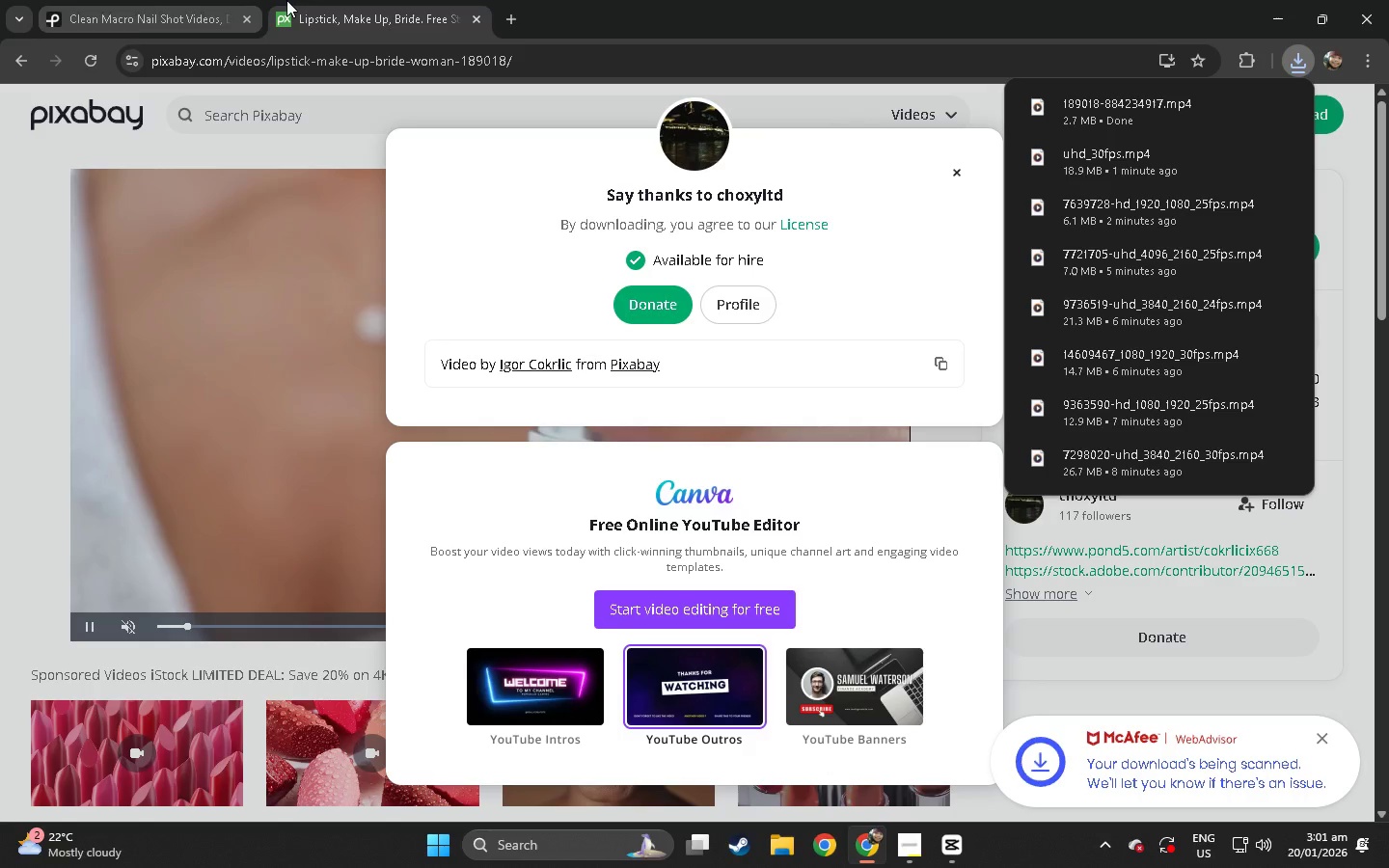 
left_click([120, 0])
 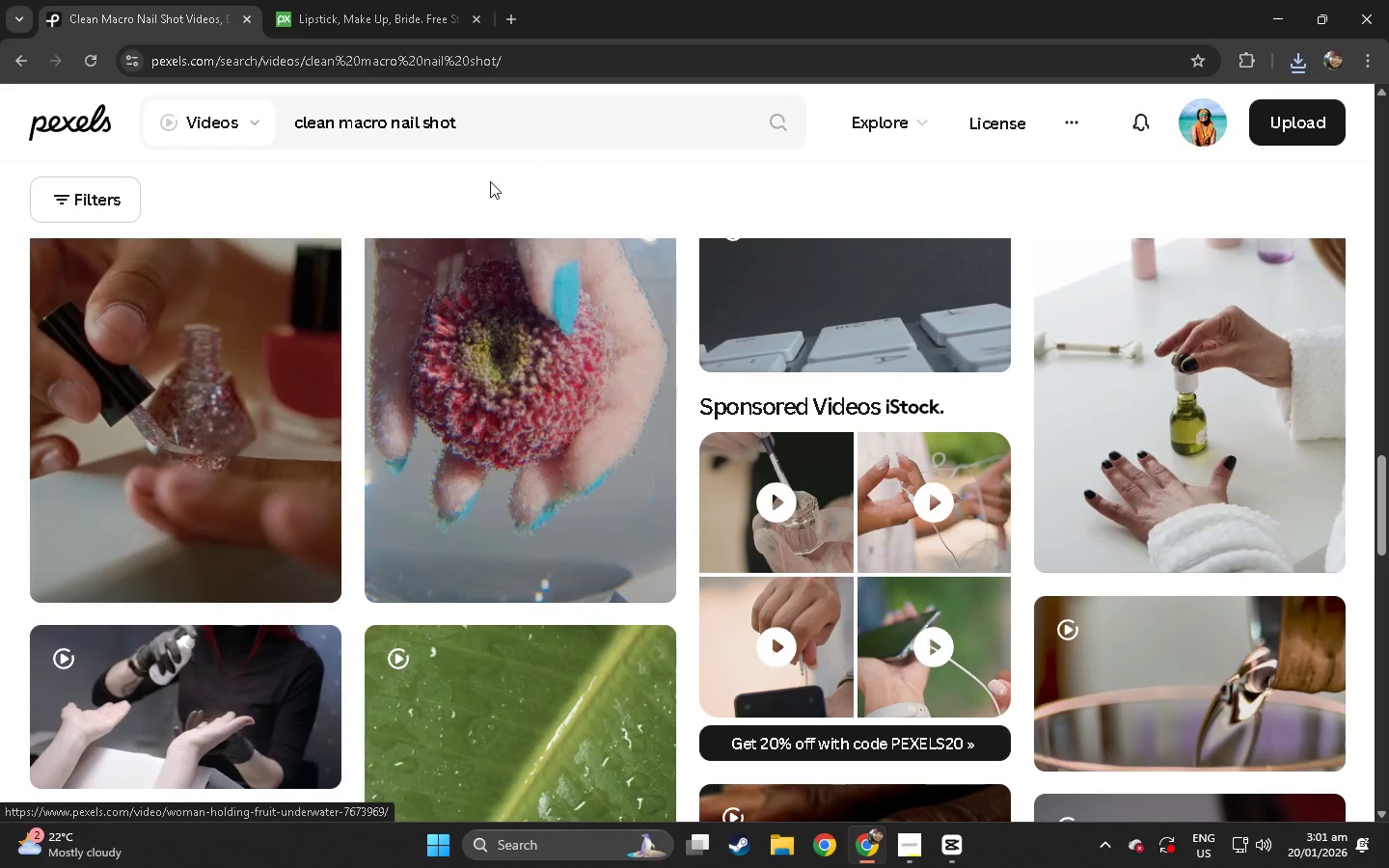 
left_click_drag(start_coordinate=[466, 112], to_coordinate=[144, 115])
 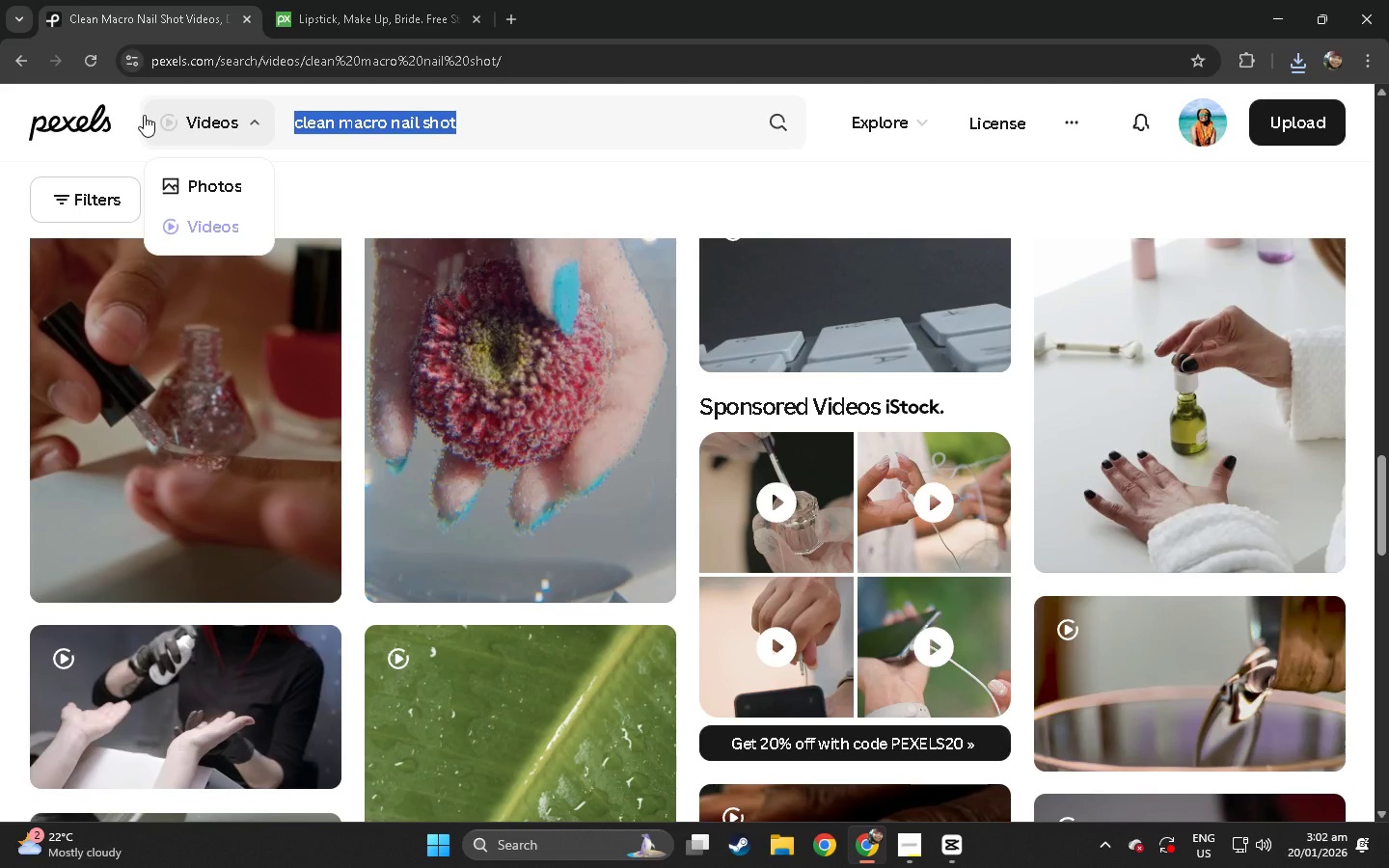 
wait(6.38)
 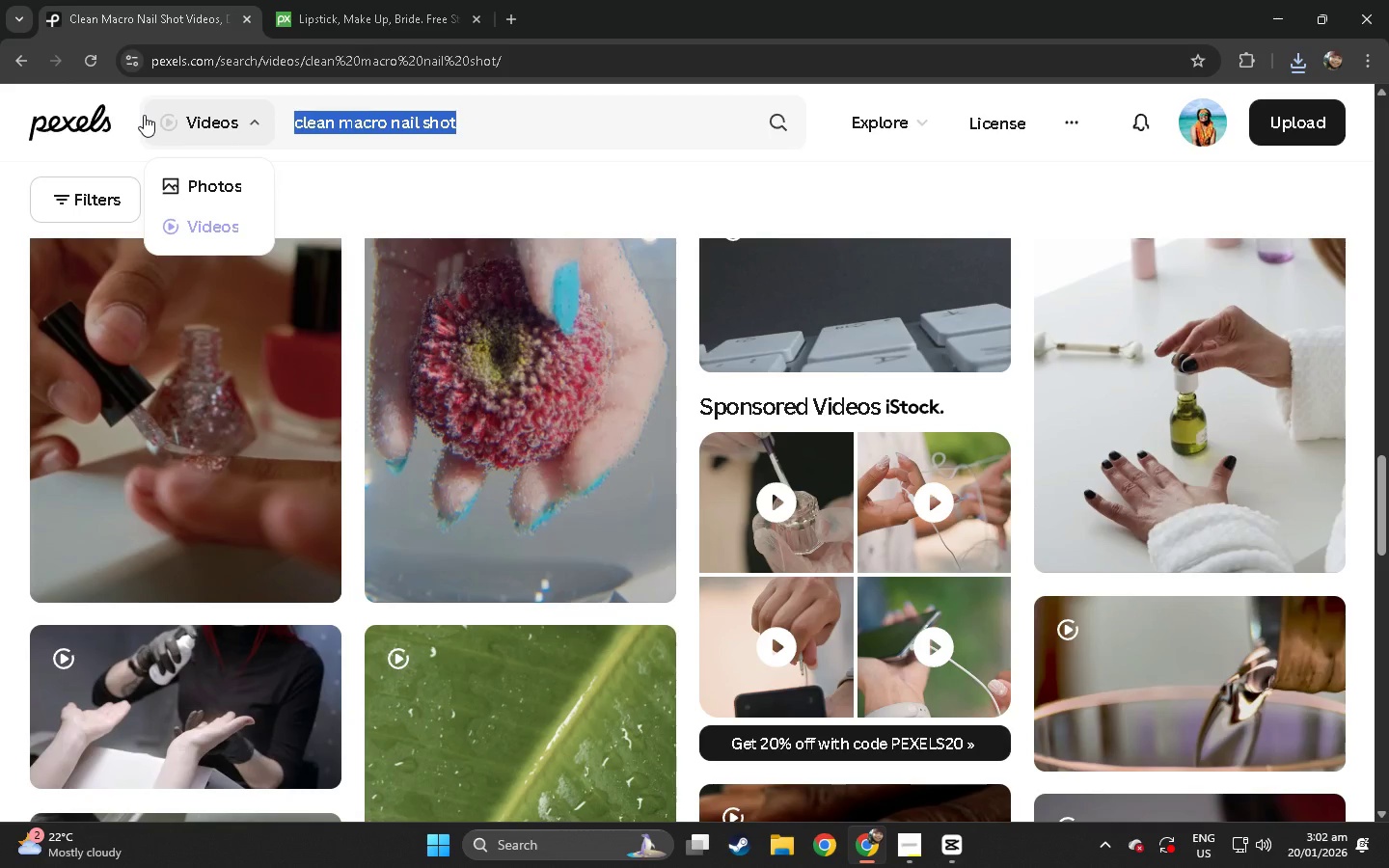 
type(hanm)
key(Backspace)
type(nd)
key(Backspace)
key(Backspace)
type(d under sin)
key(Backspace)
key(Backspace)
type(unlight)
 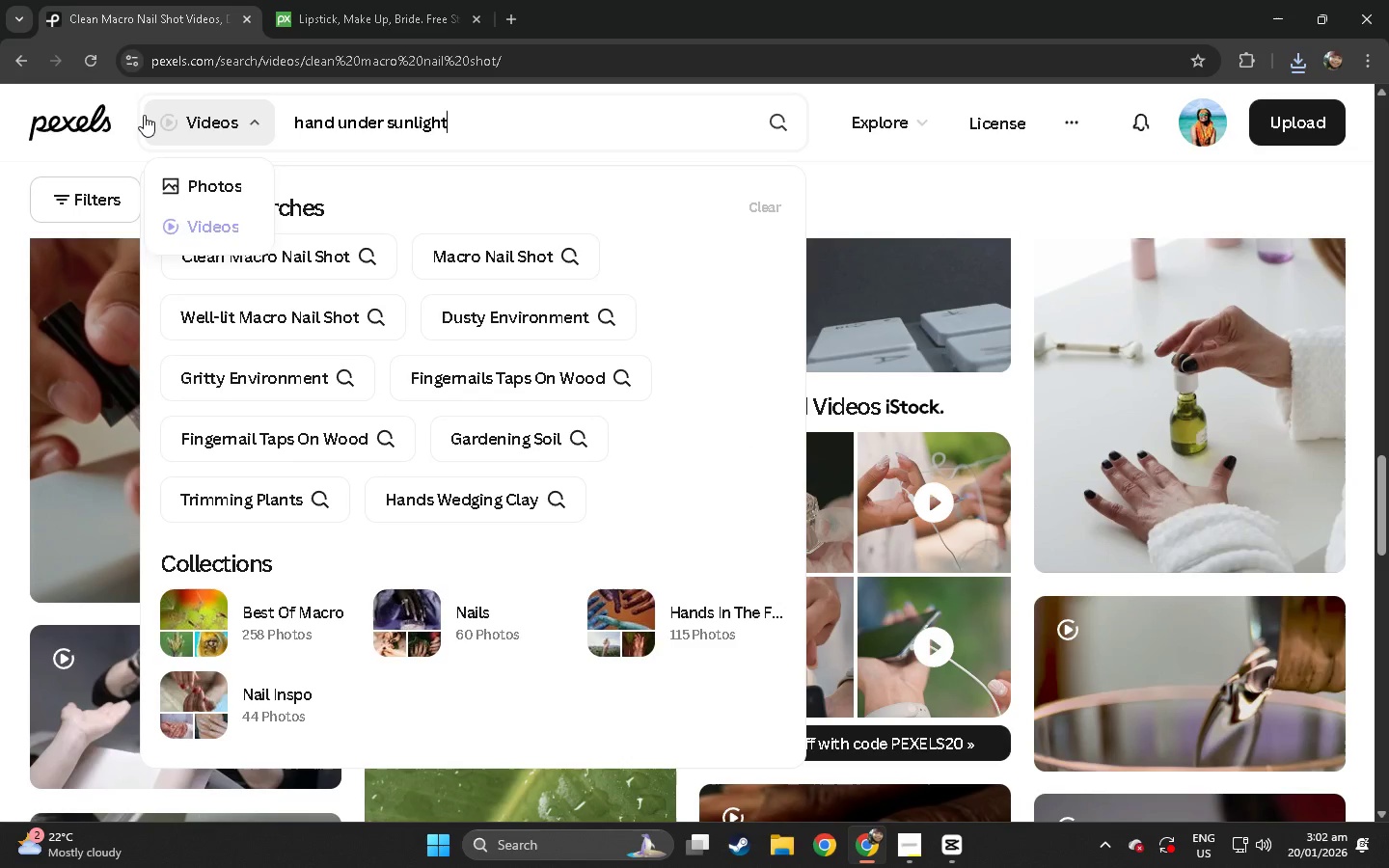 
key(Enter)
 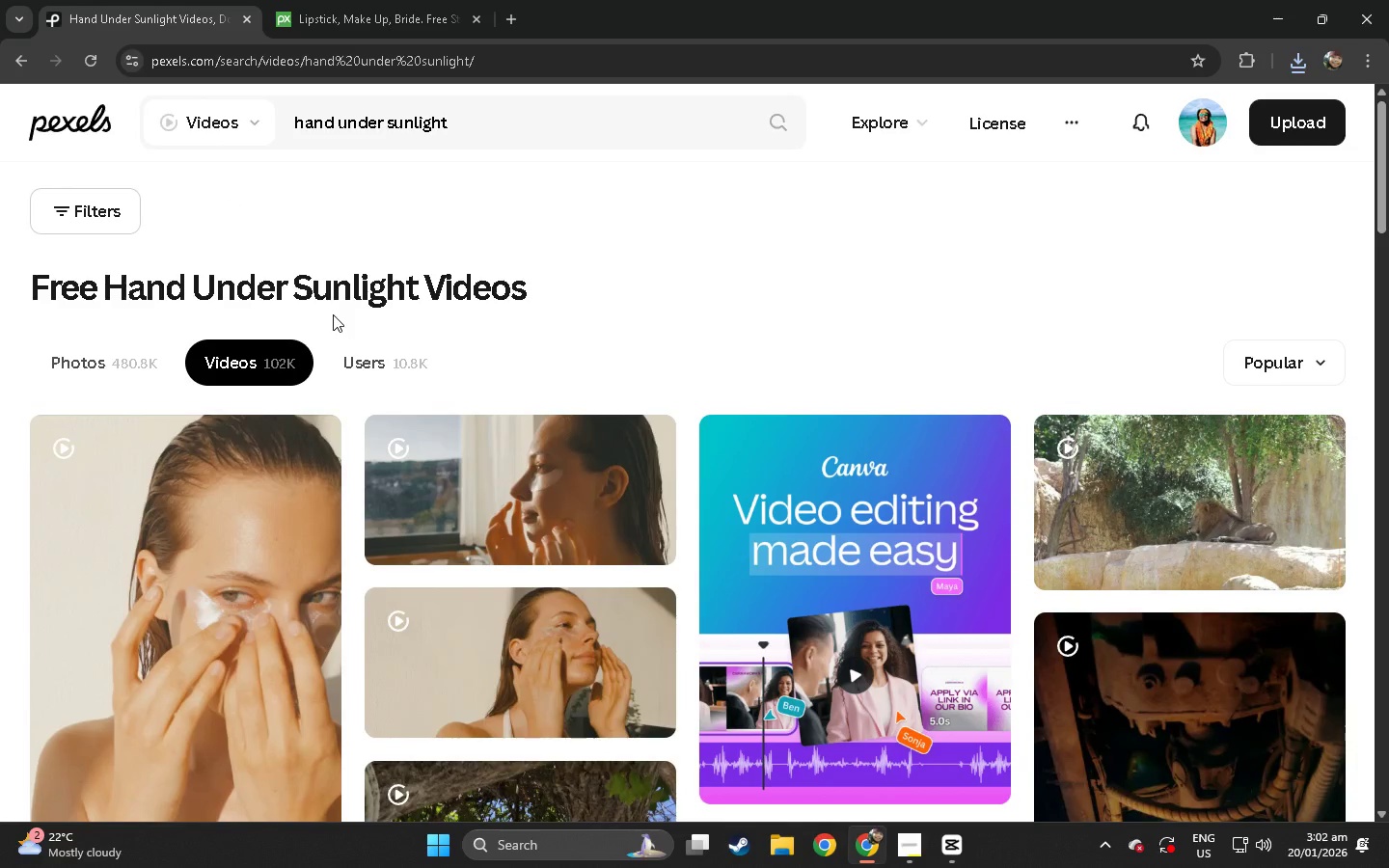 
scroll: coordinate [333, 312], scroll_direction: down, amount: 22.0
 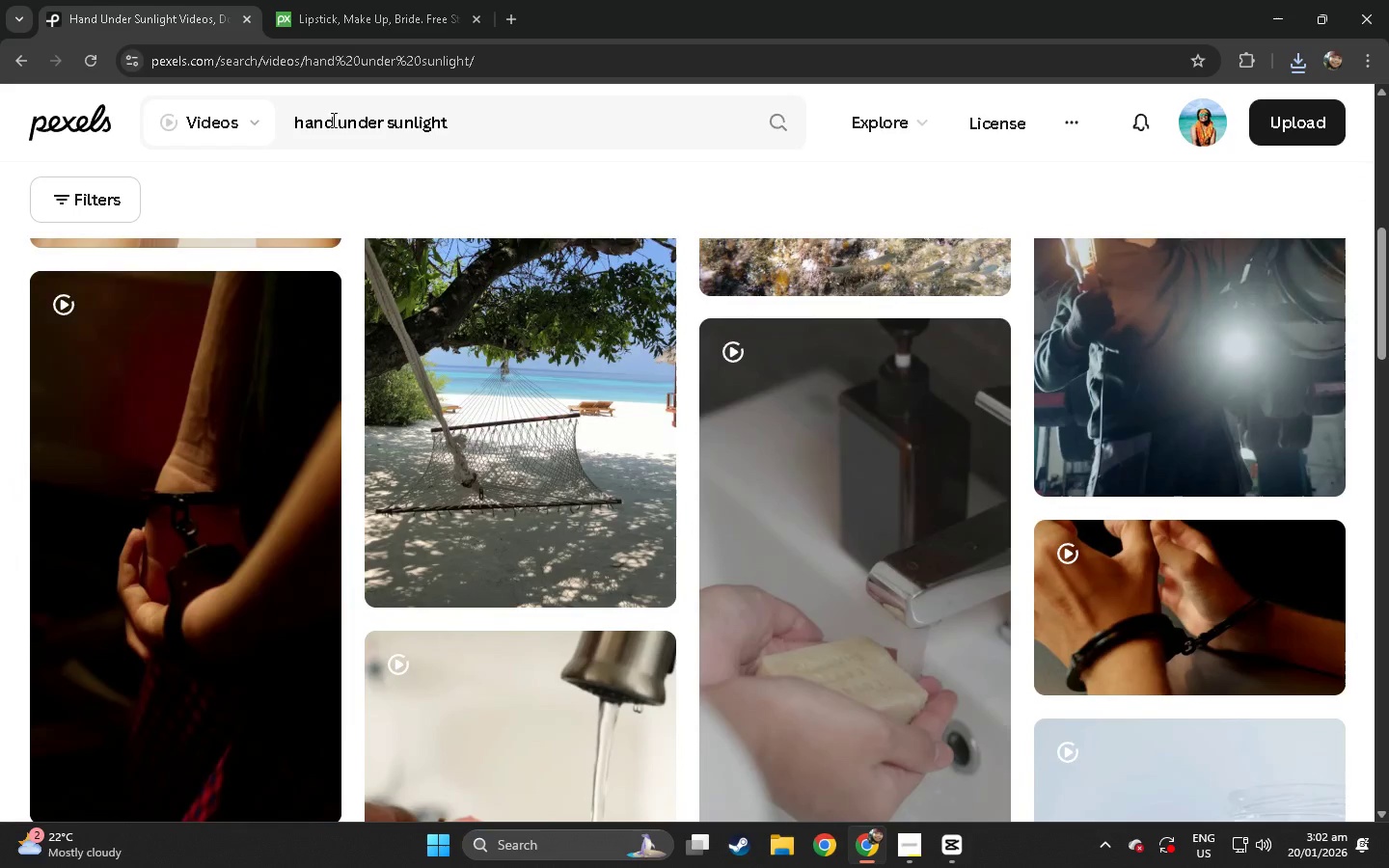 
left_click_drag(start_coordinate=[466, 124], to_coordinate=[389, 133])
 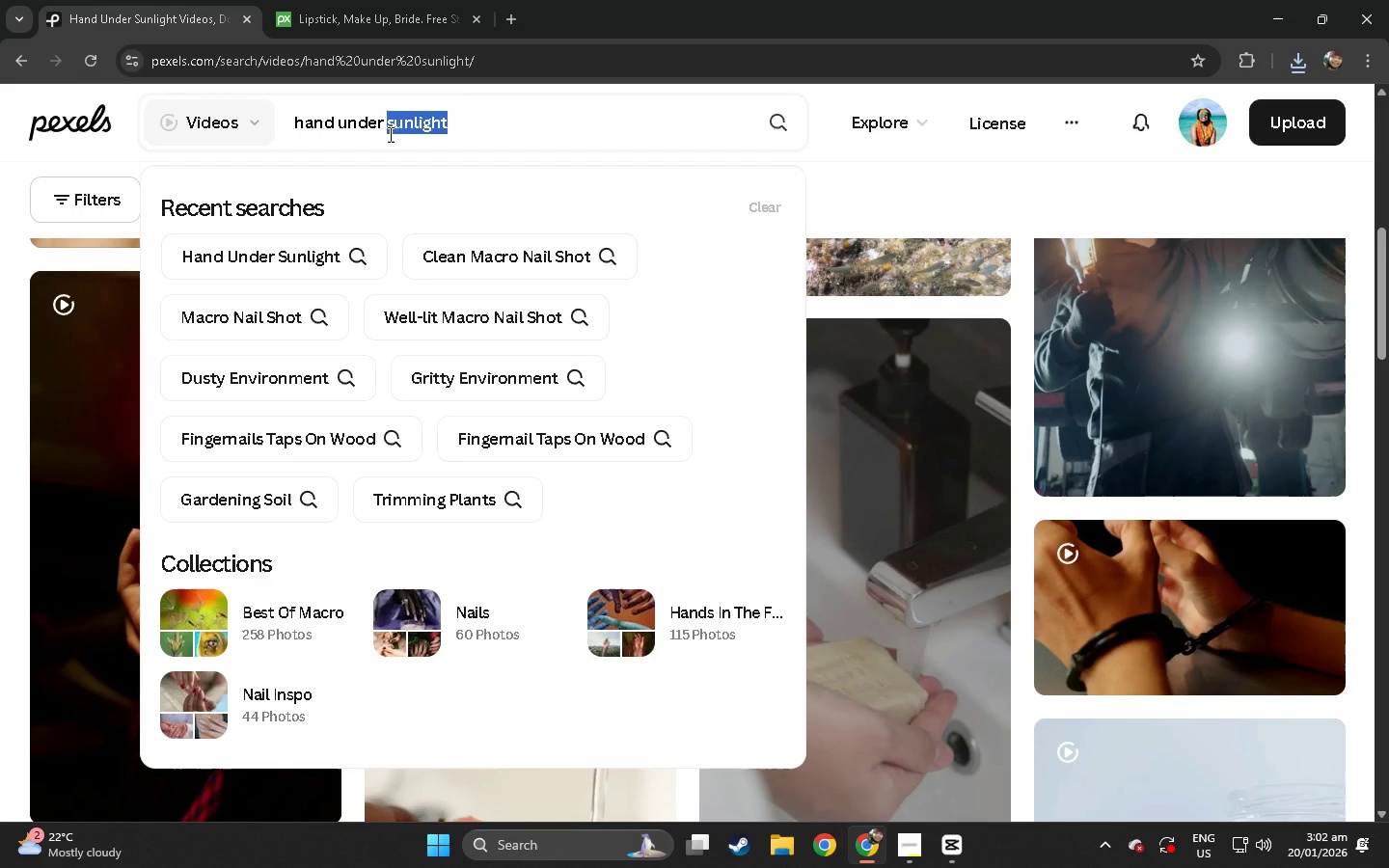 
type(soft lap)
key(Backspace)
type(mp)
 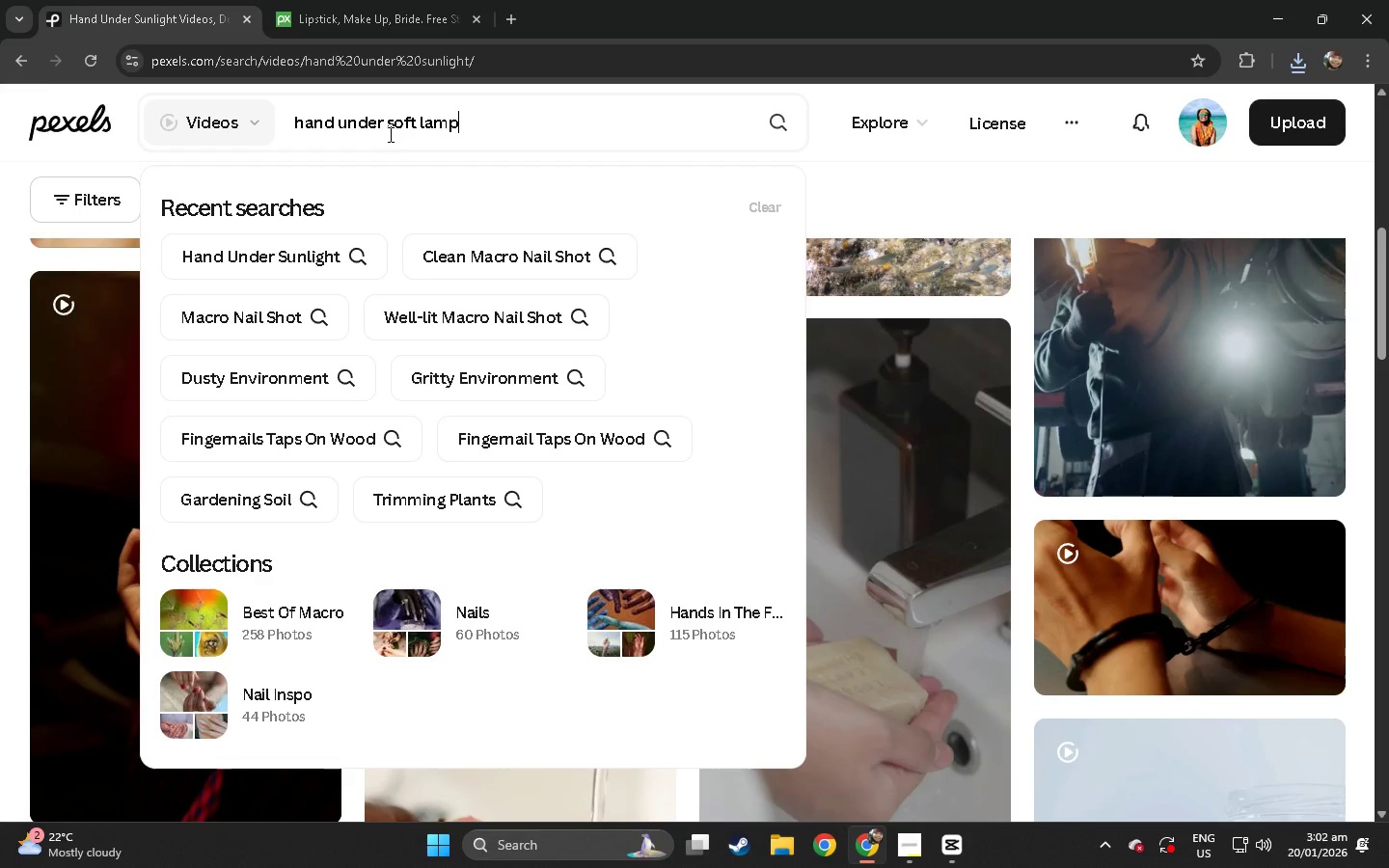 
key(Enter)
 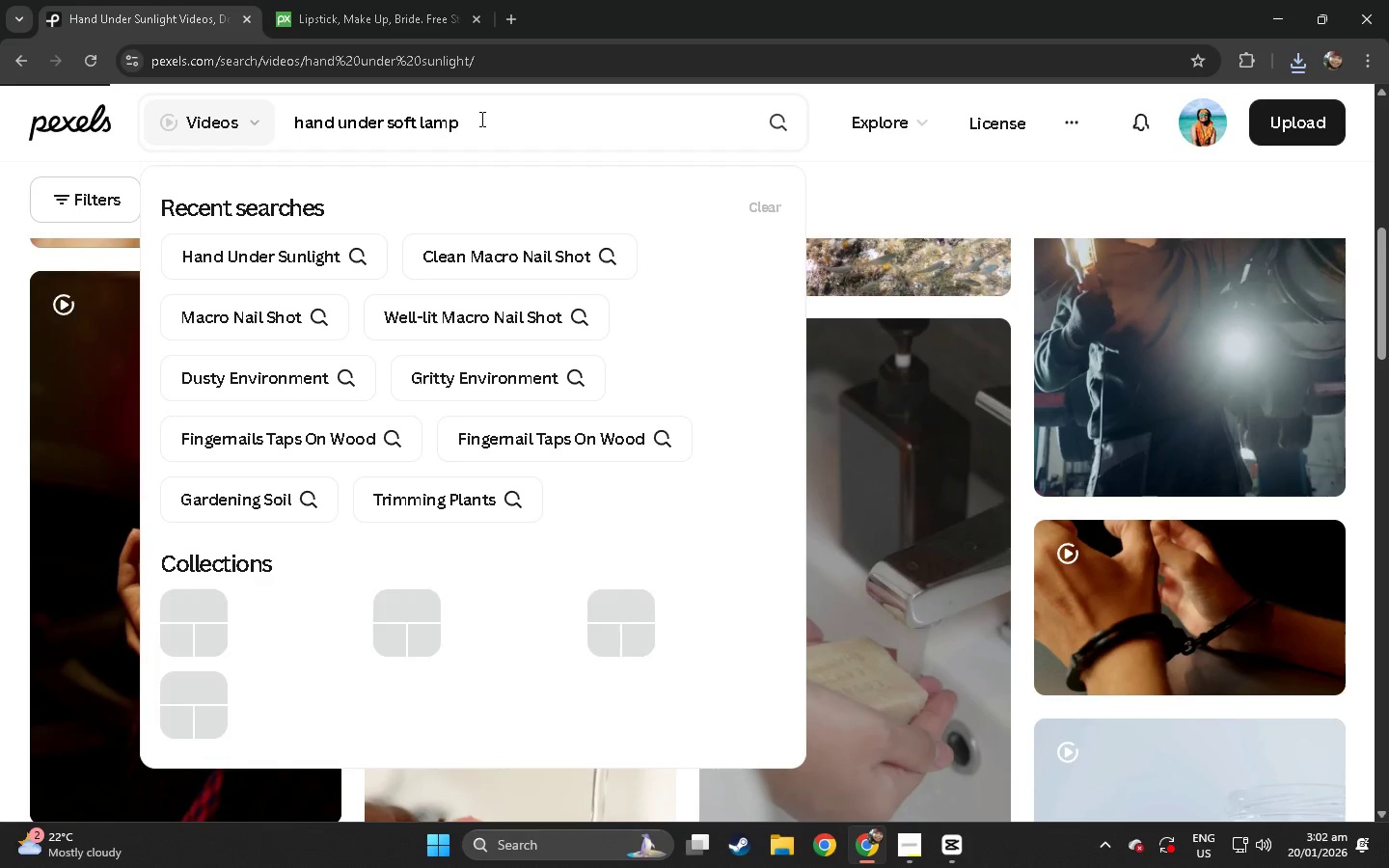 
left_click_drag(start_coordinate=[507, 115], to_coordinate=[188, 129])
 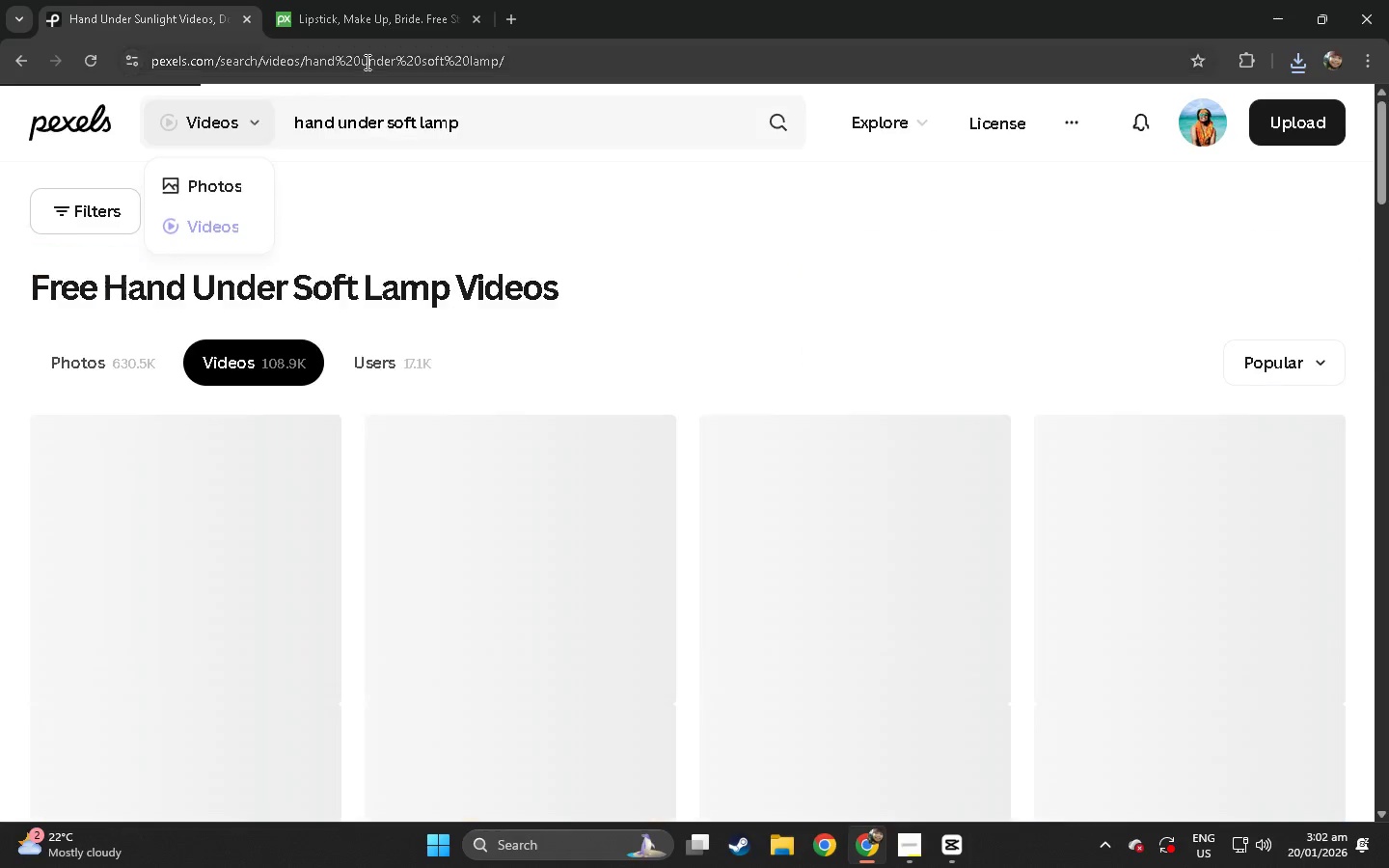 
key(Control+C)
 